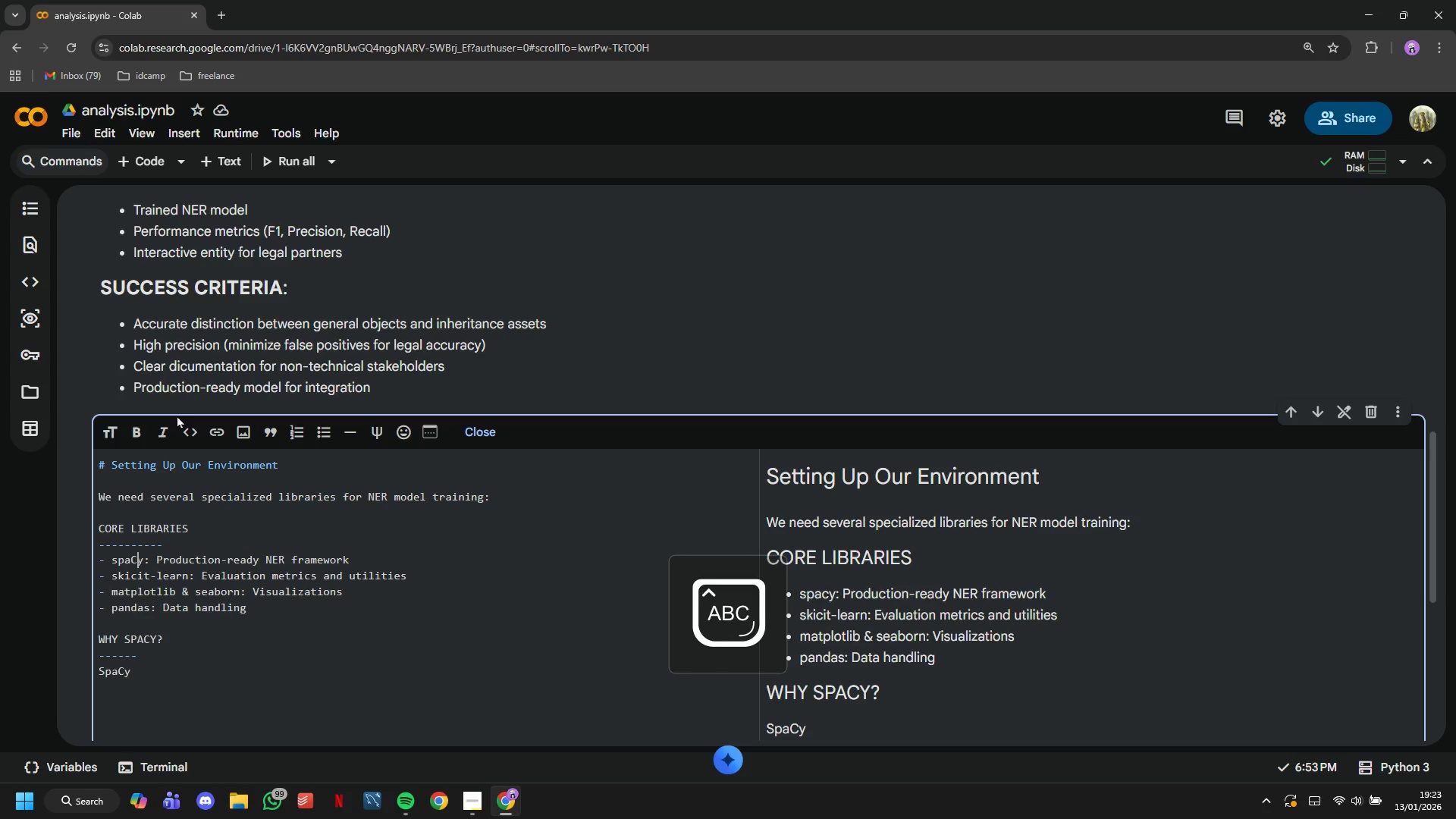 
key(CapsLock)
 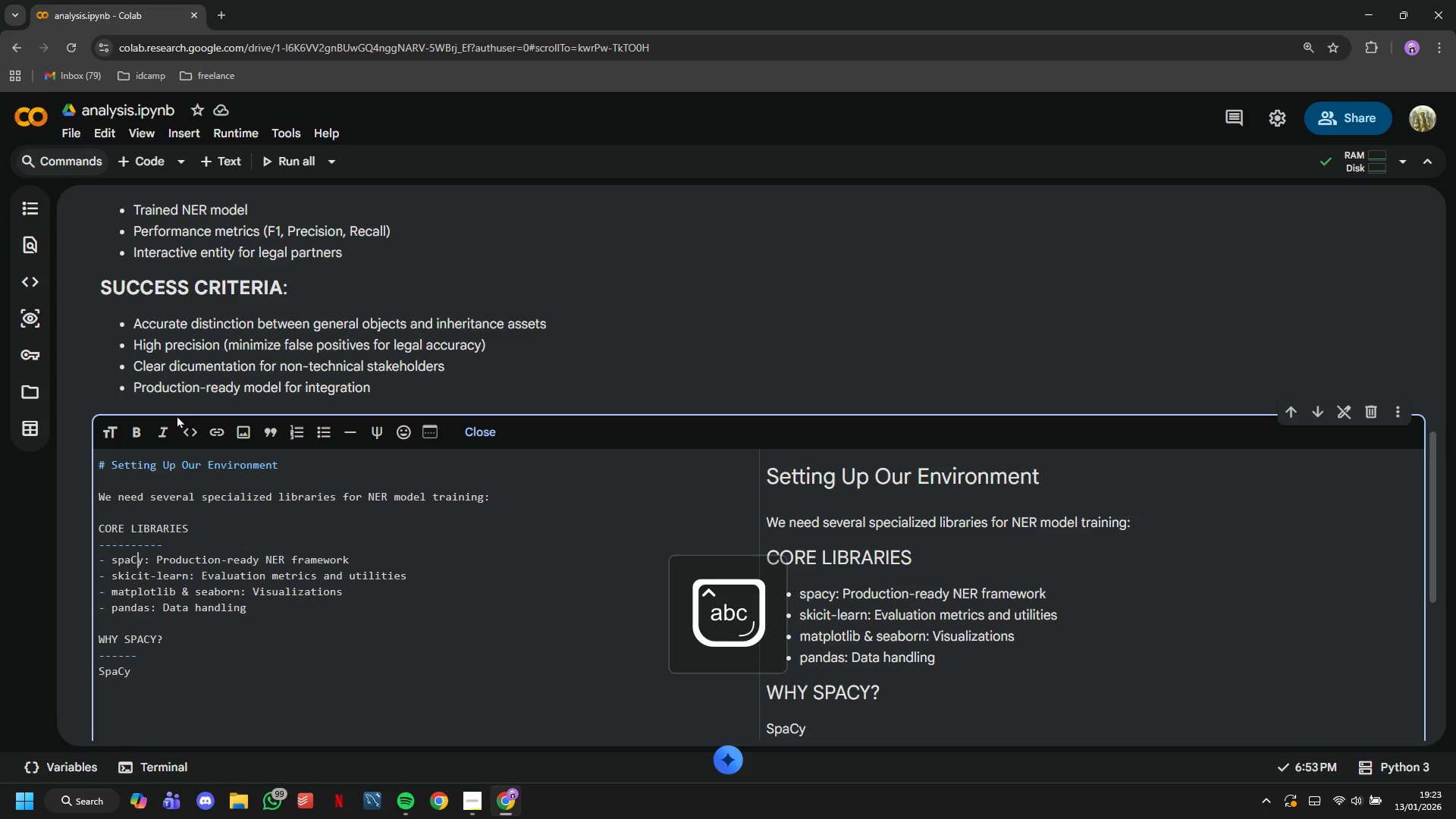 
hold_key(key=ArrowDown, duration=0.61)
 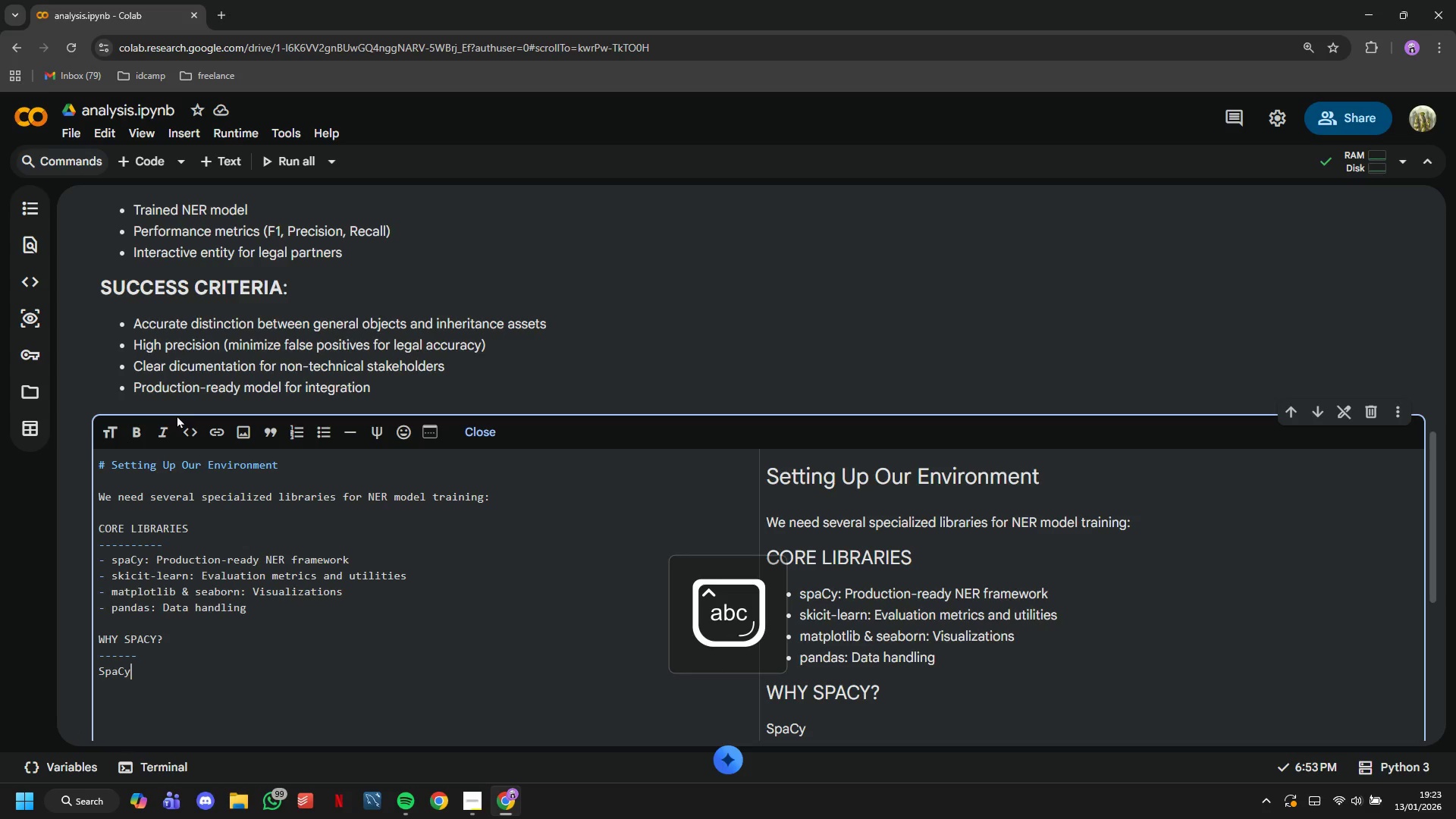 
hold_key(key=ArrowDown, duration=0.38)
 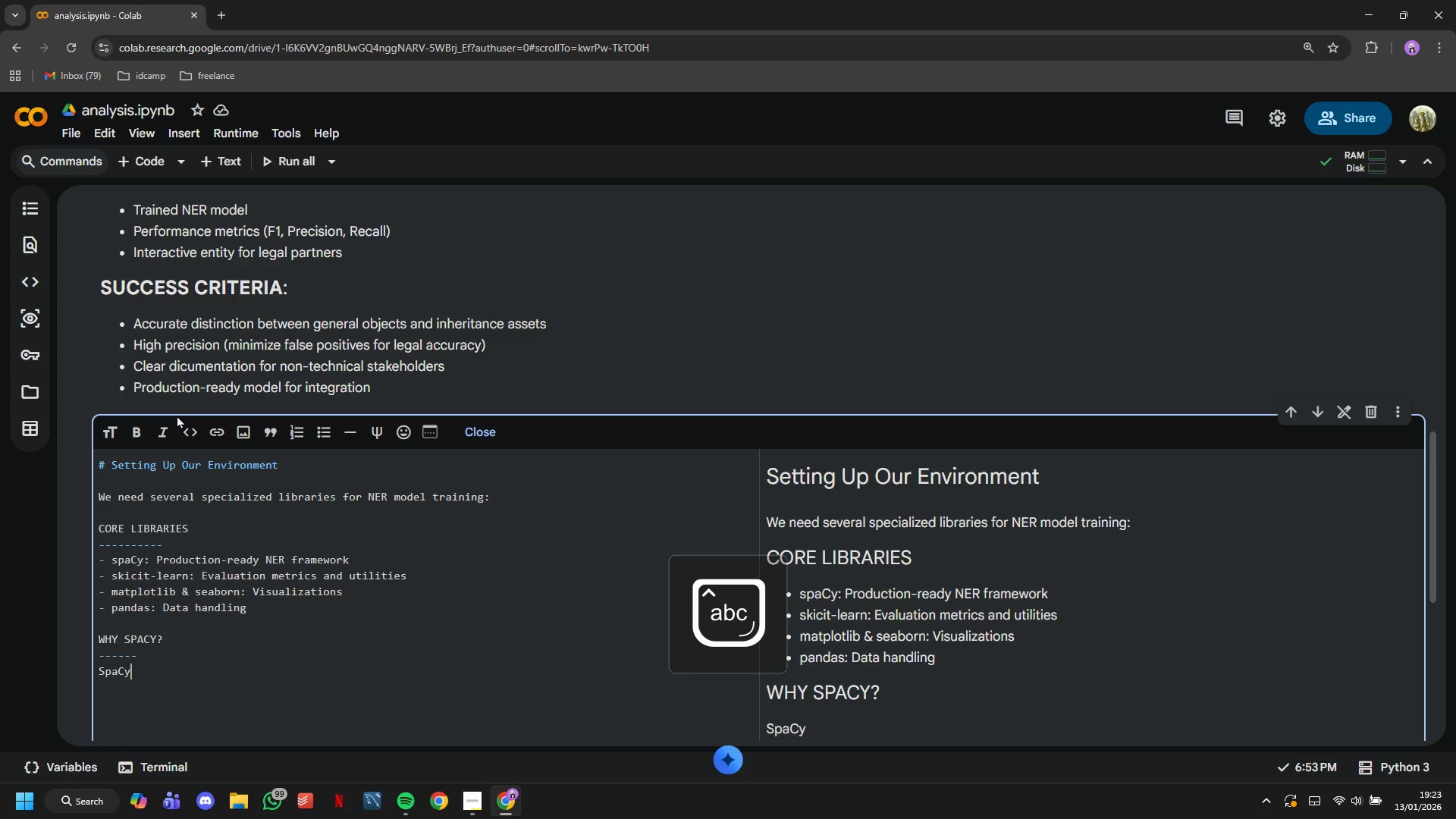 
key(ArrowDown)
 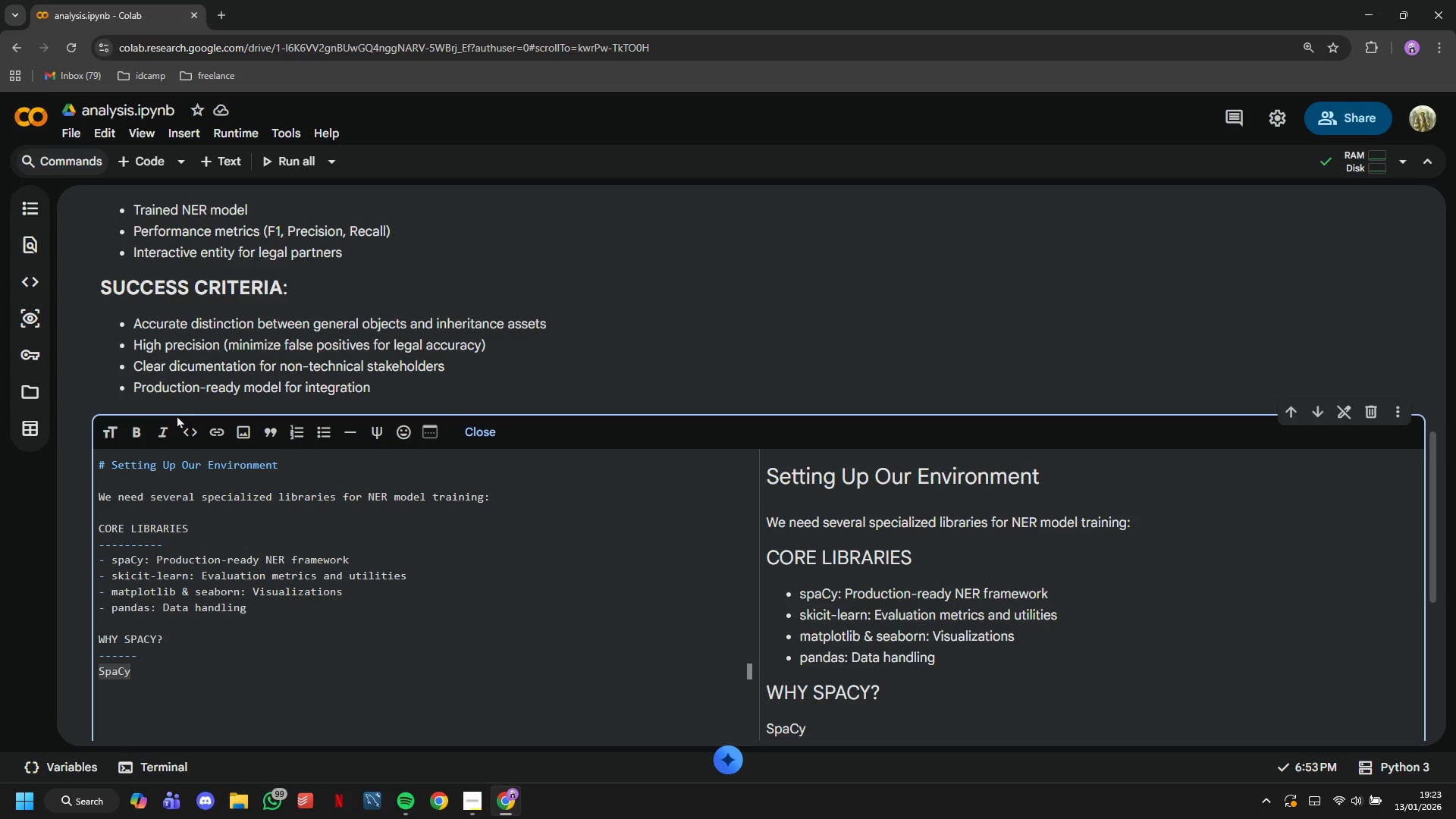 
wait(8.59)
 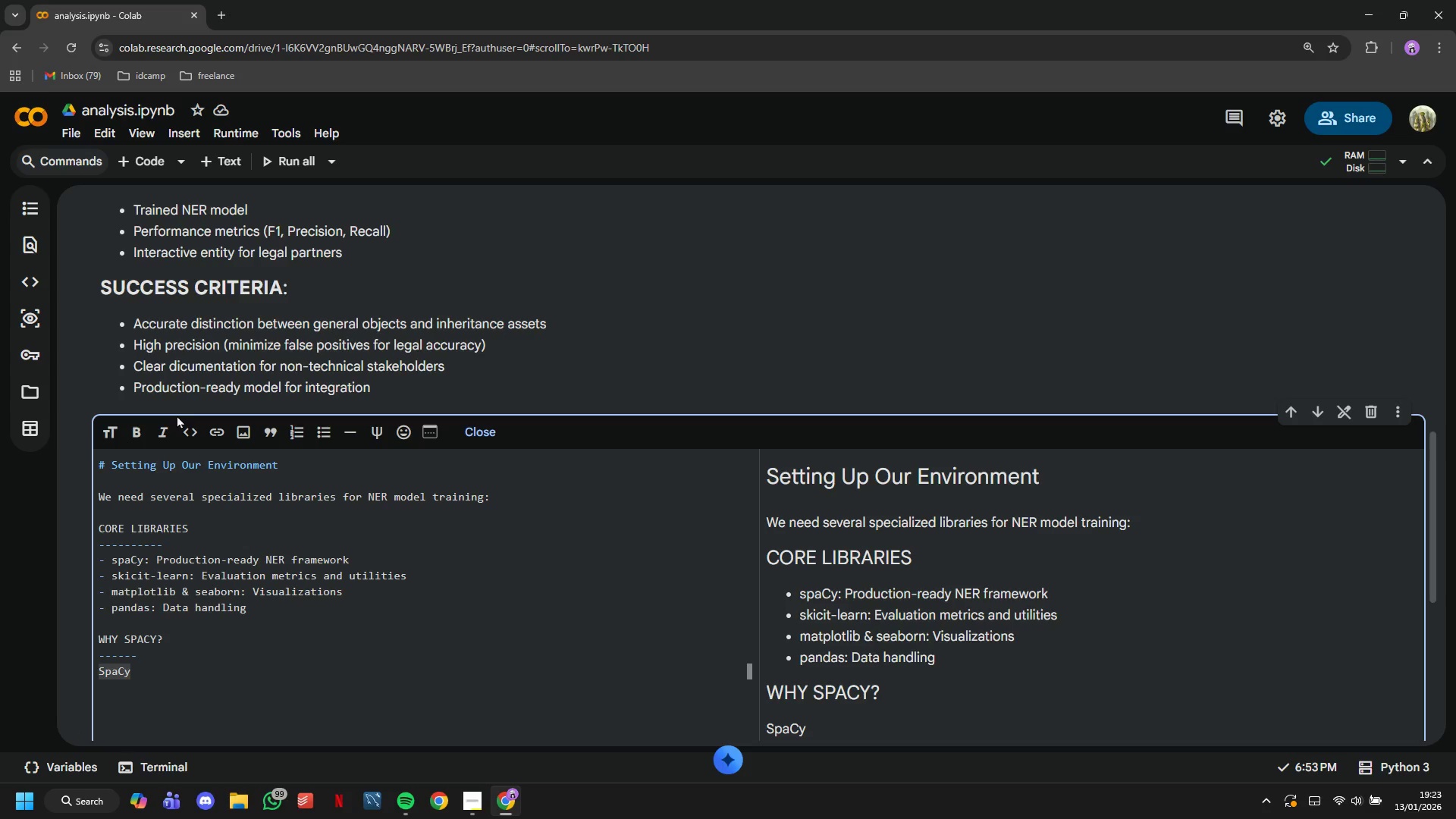 
type( is indut)
key(Backspace)
type(stry-standard )
 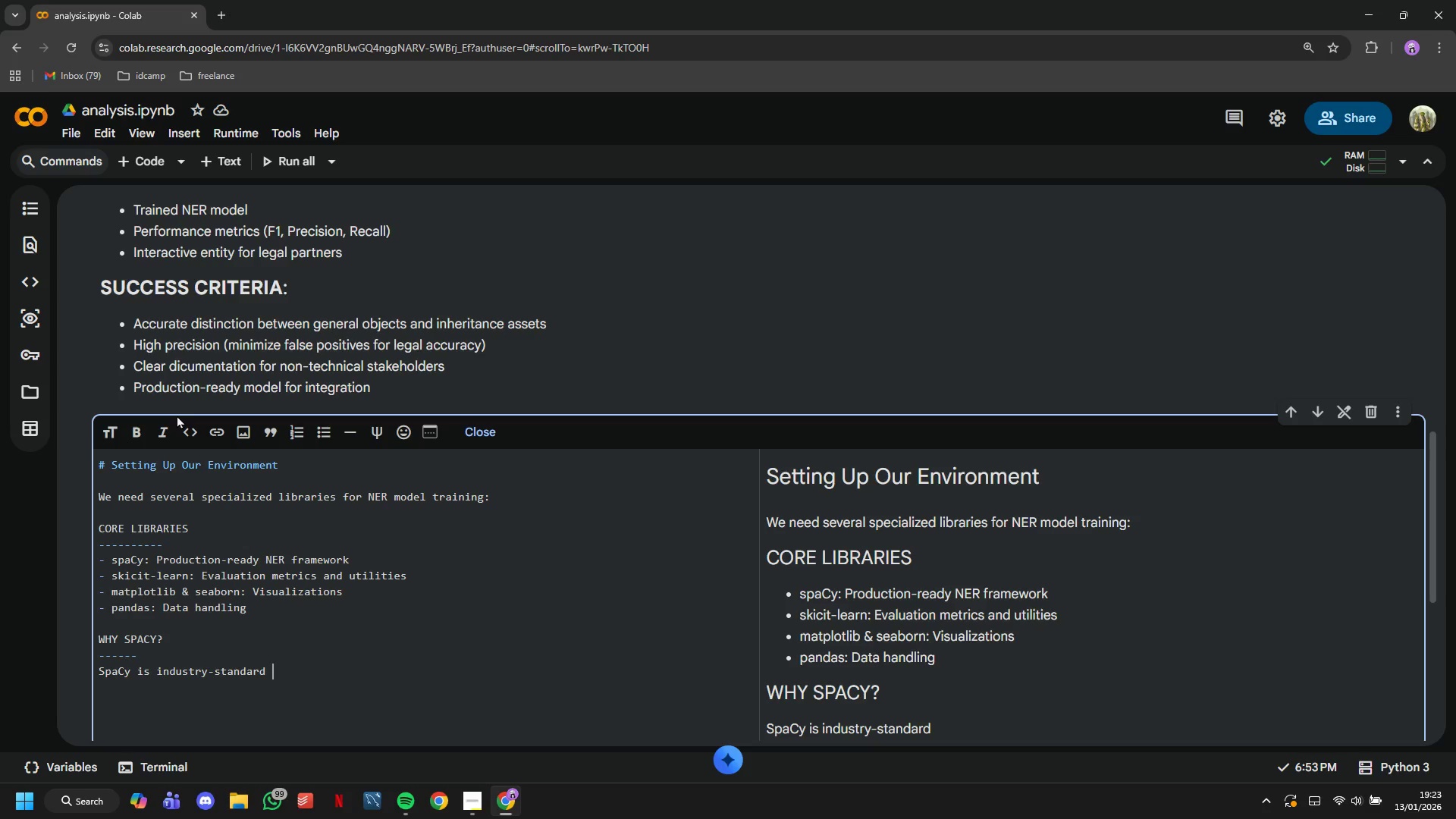 
wait(15.97)
 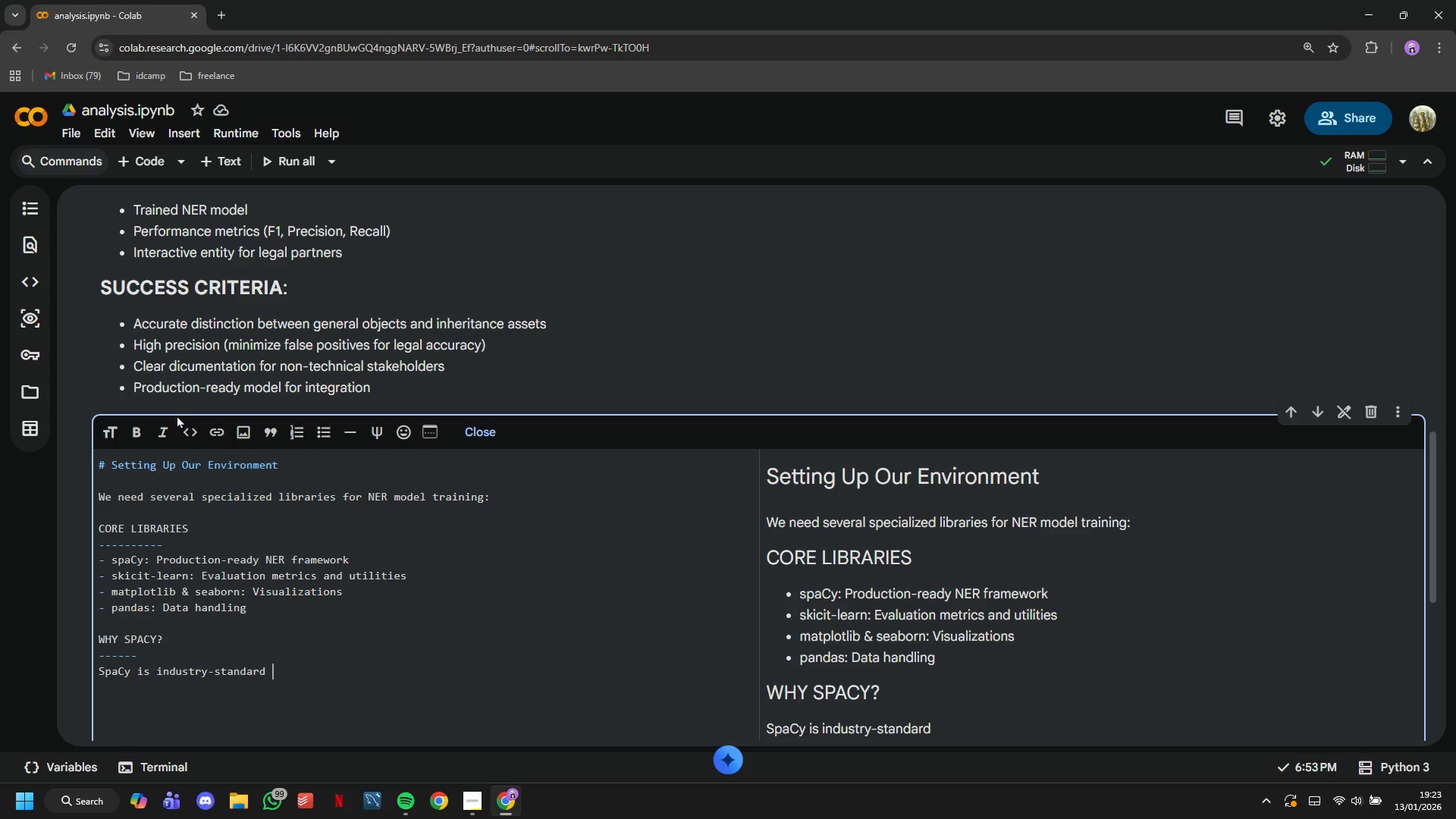 
type(for NER becasue)
 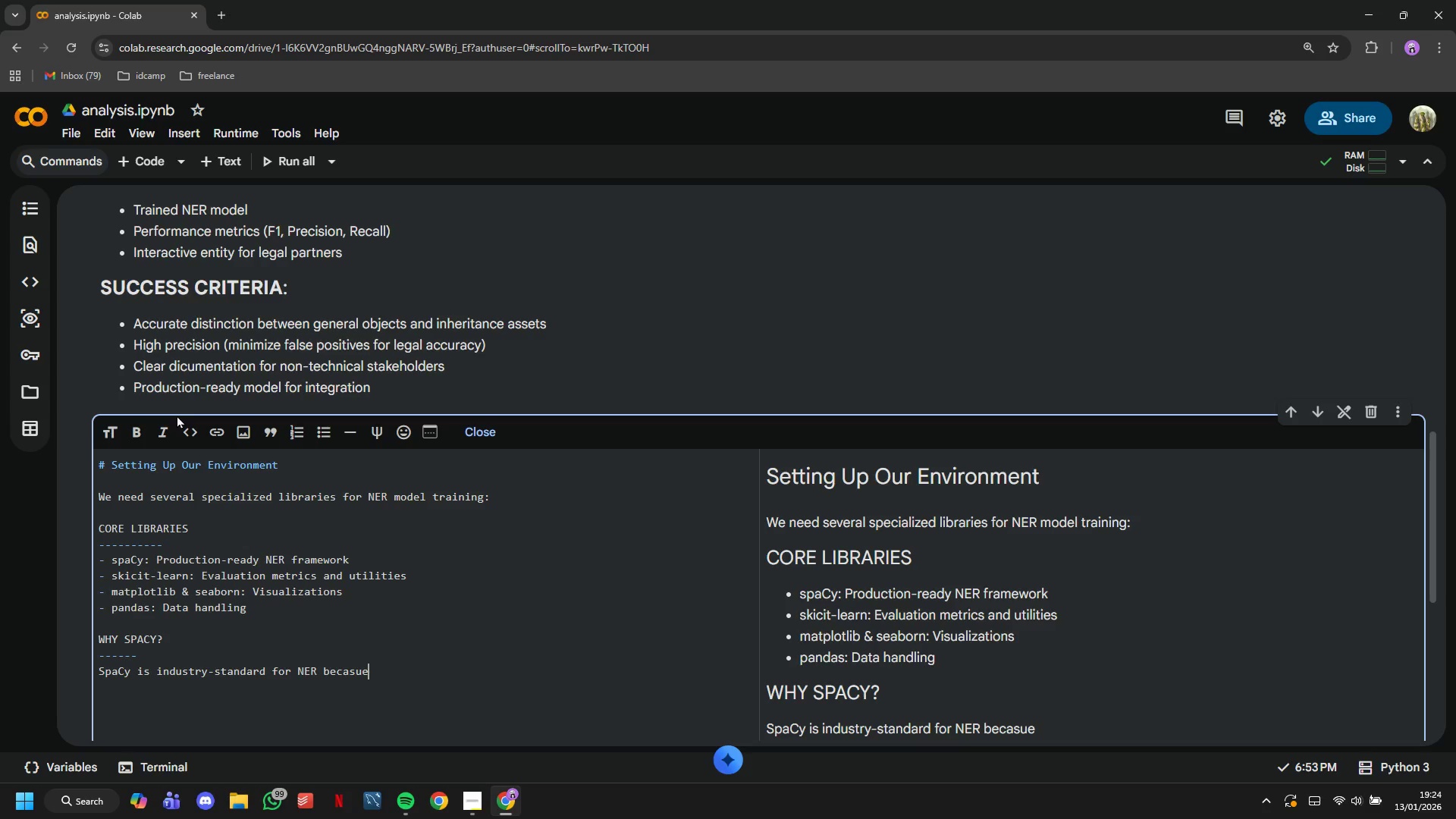 
wait(8.11)
 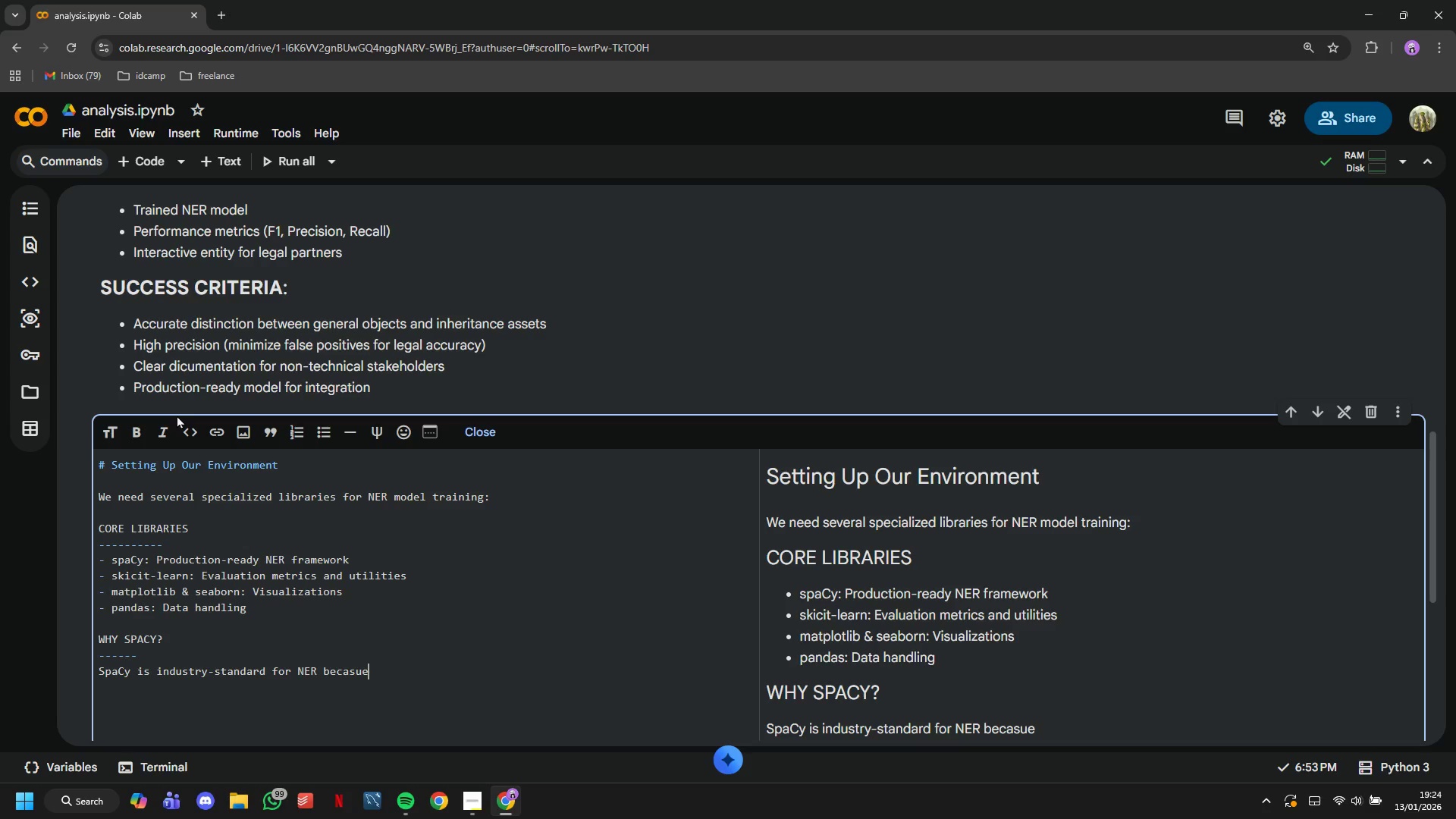 
key(Backspace)
key(Backspace)
key(Backspace)
type(usw)
 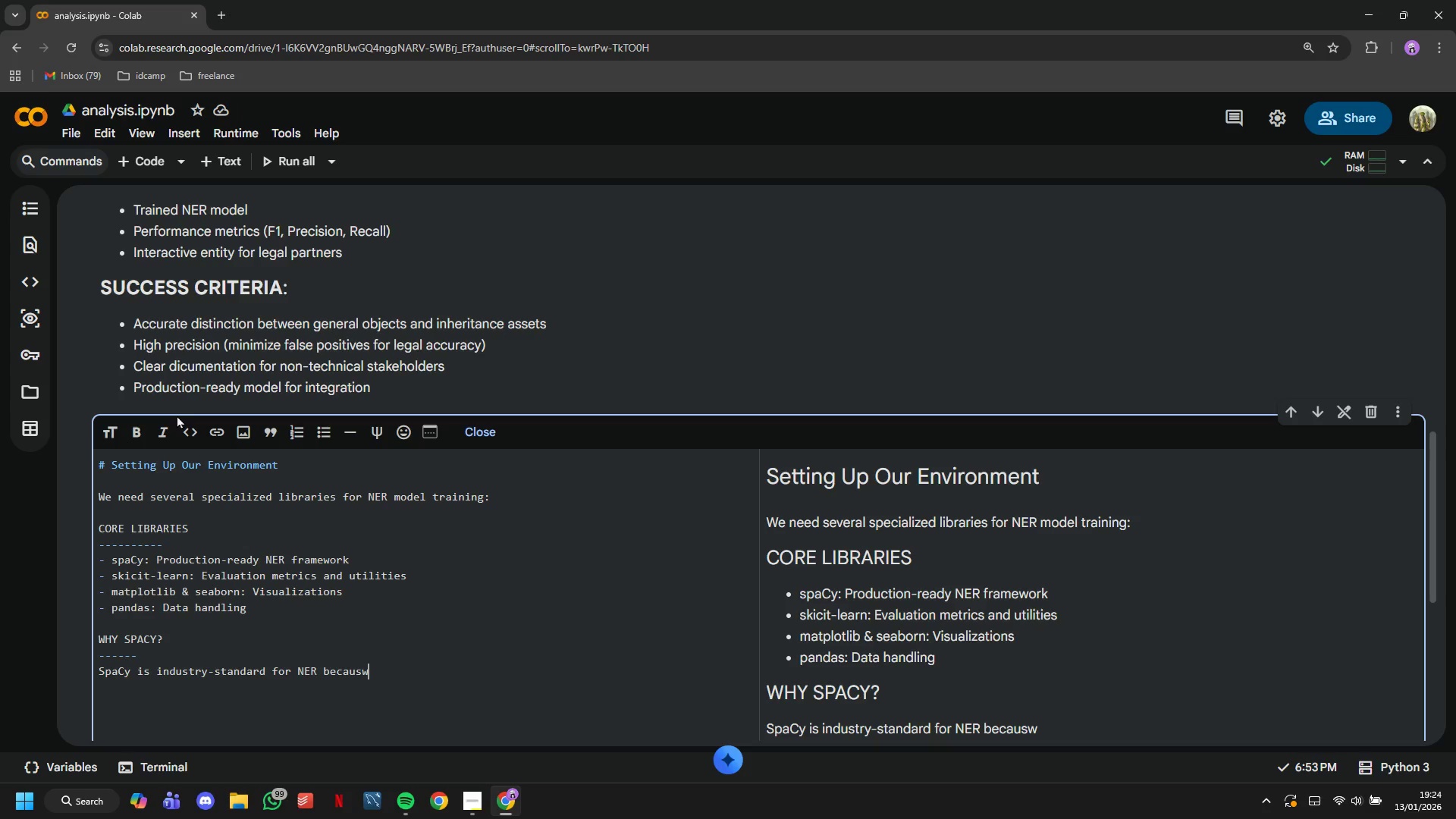 
wait(15.36)
 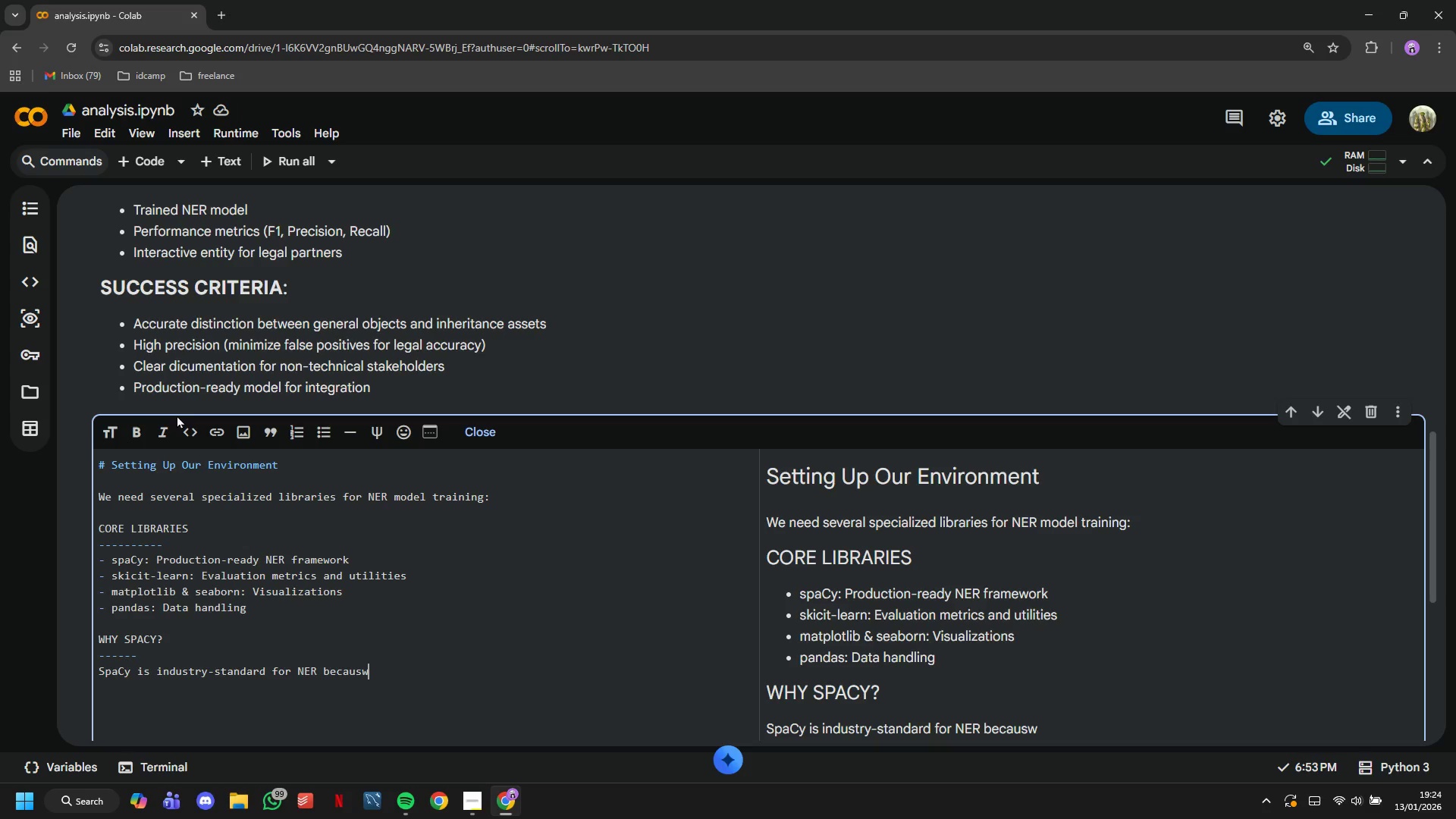 
key(Backspace)
 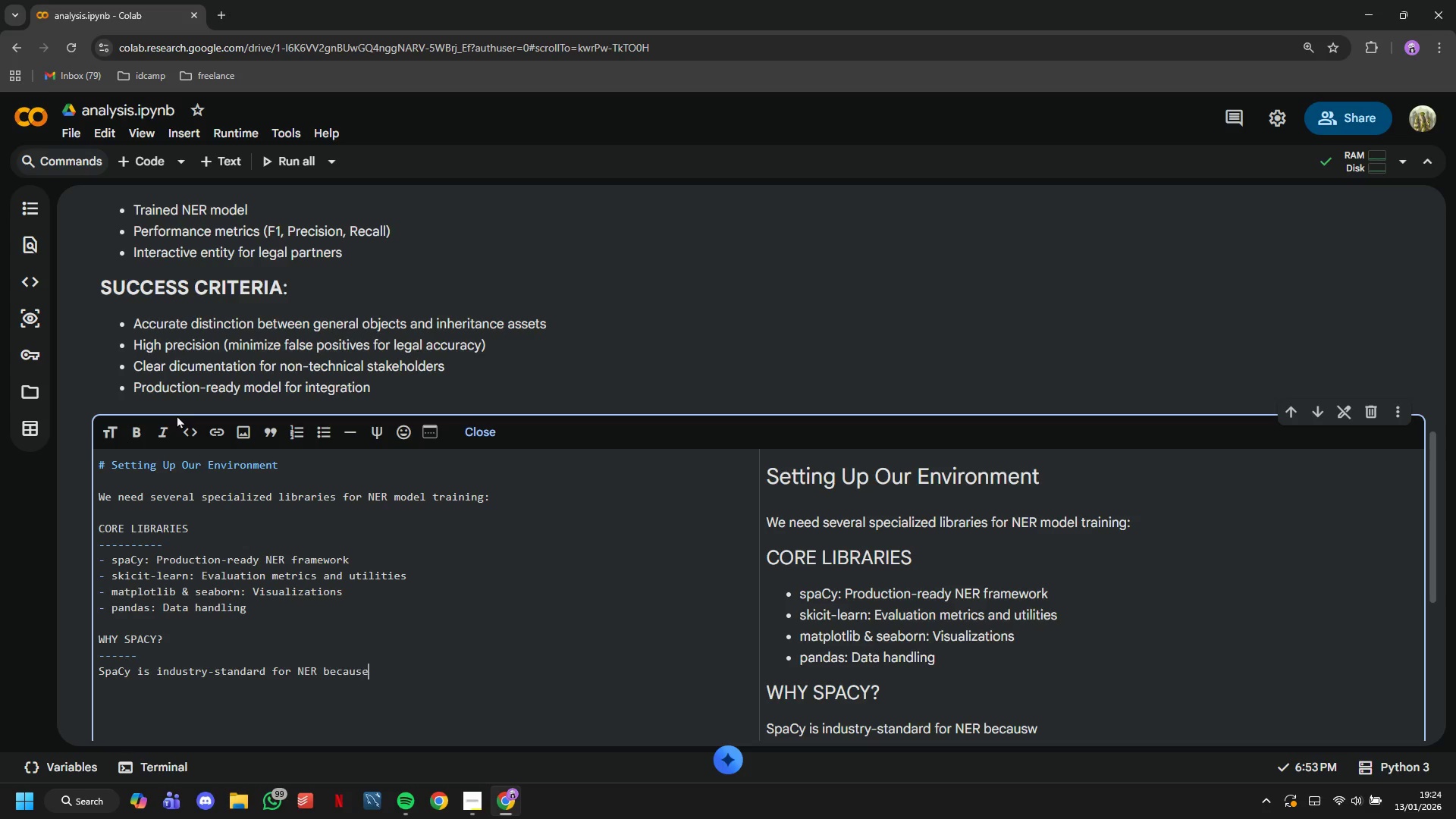 
key(E)
 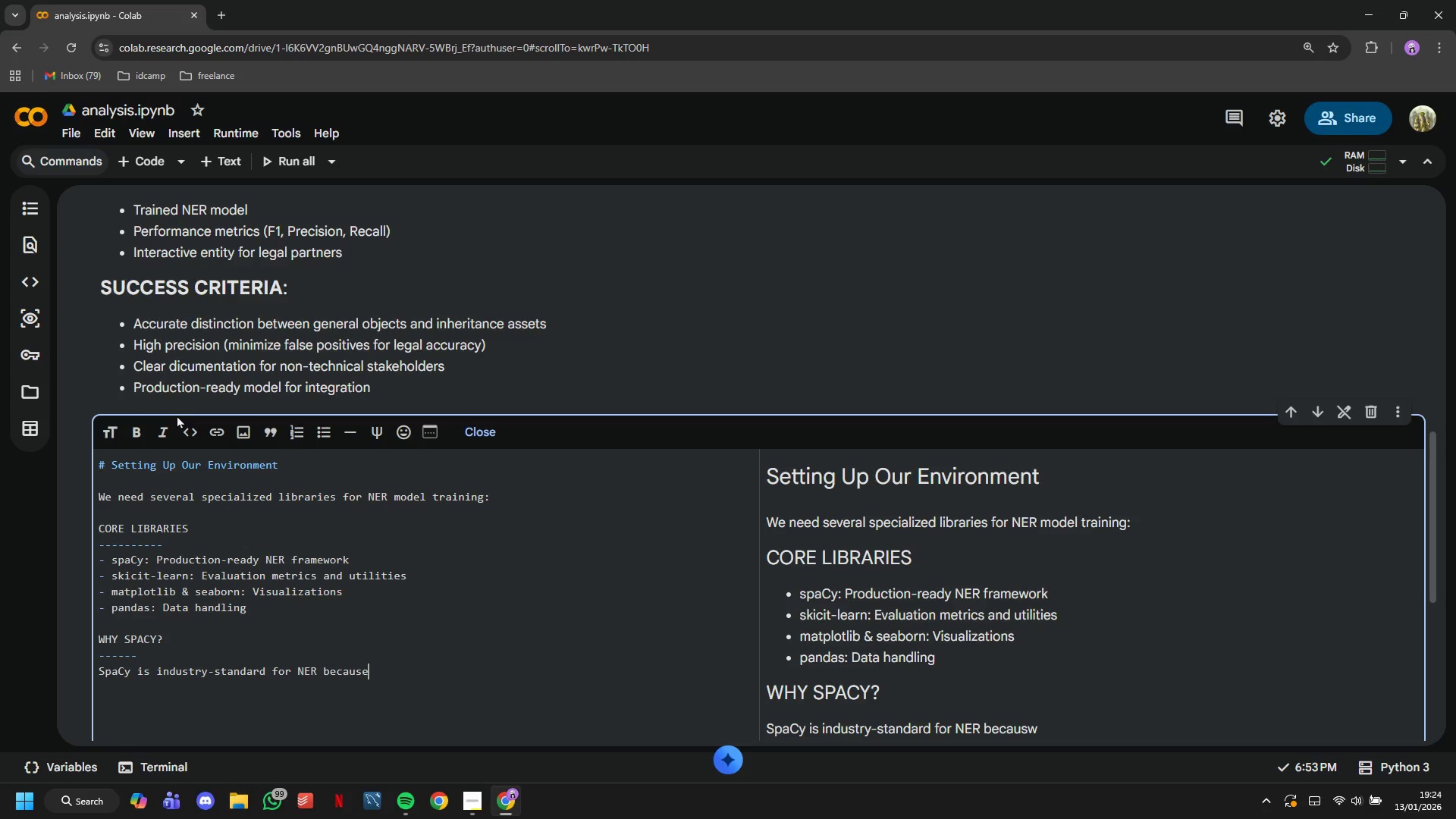 
key(Shift+ShiftLeft)
 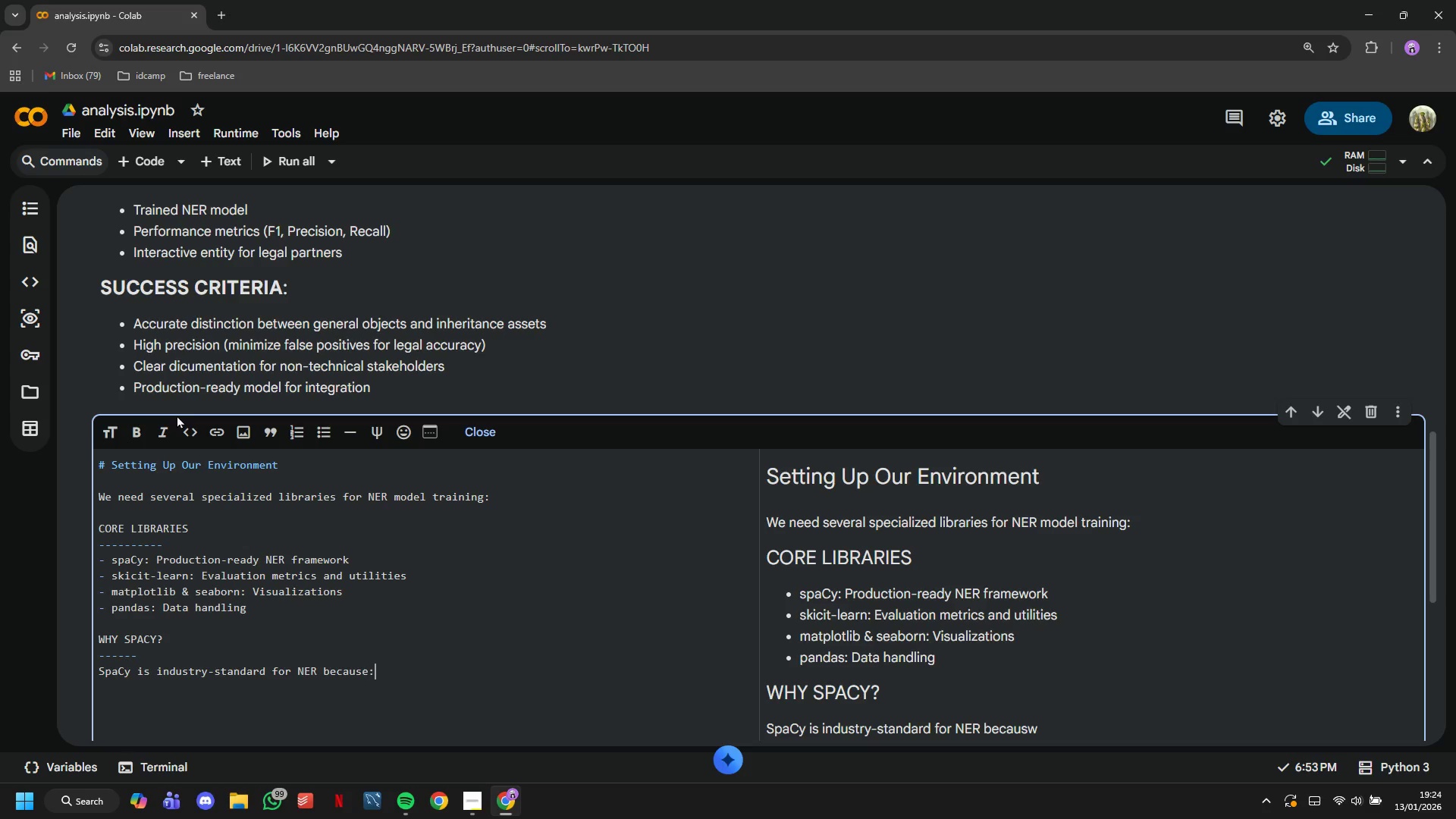 
key(Shift+Semicolon)
 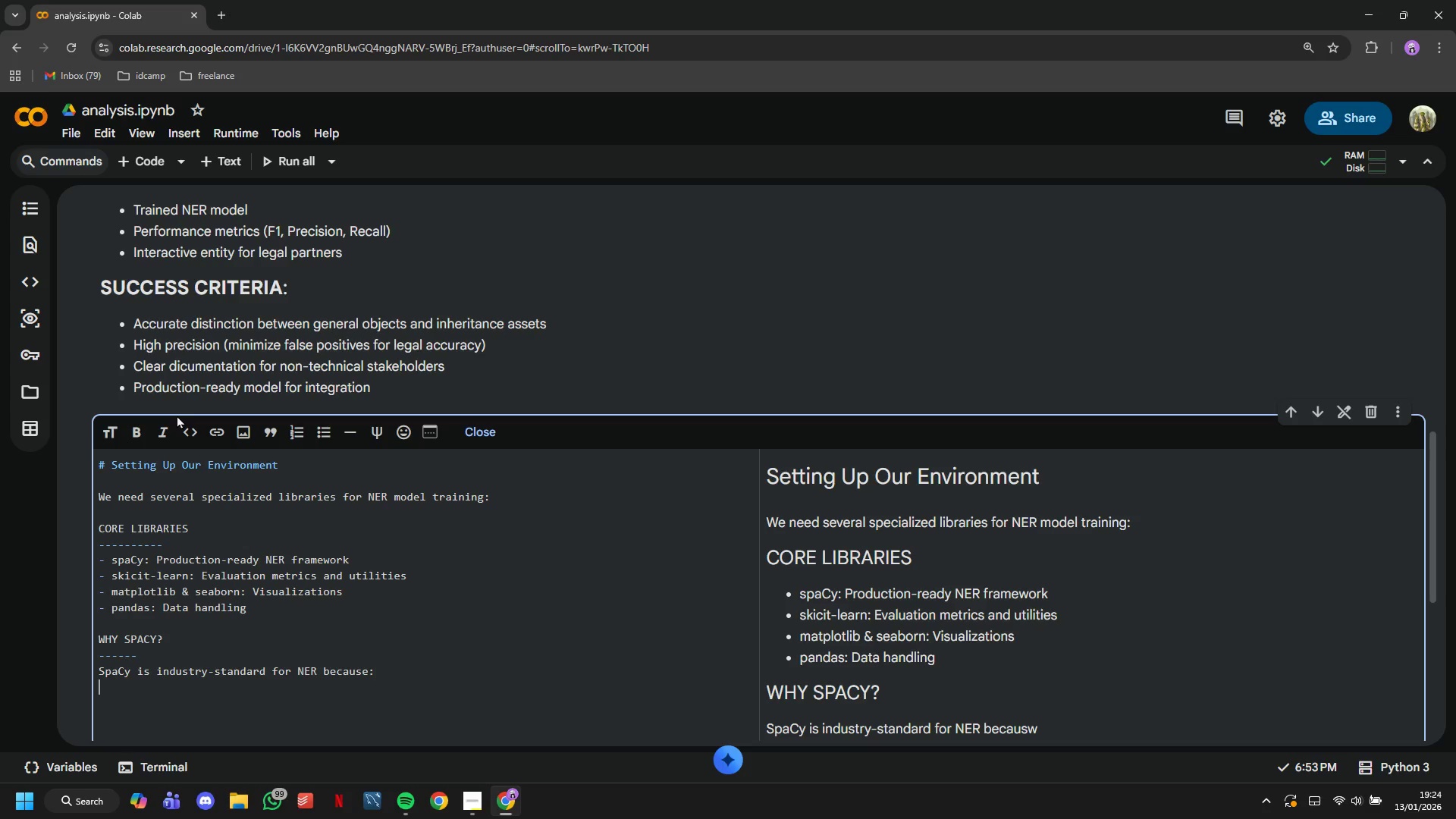 
key(Enter)
 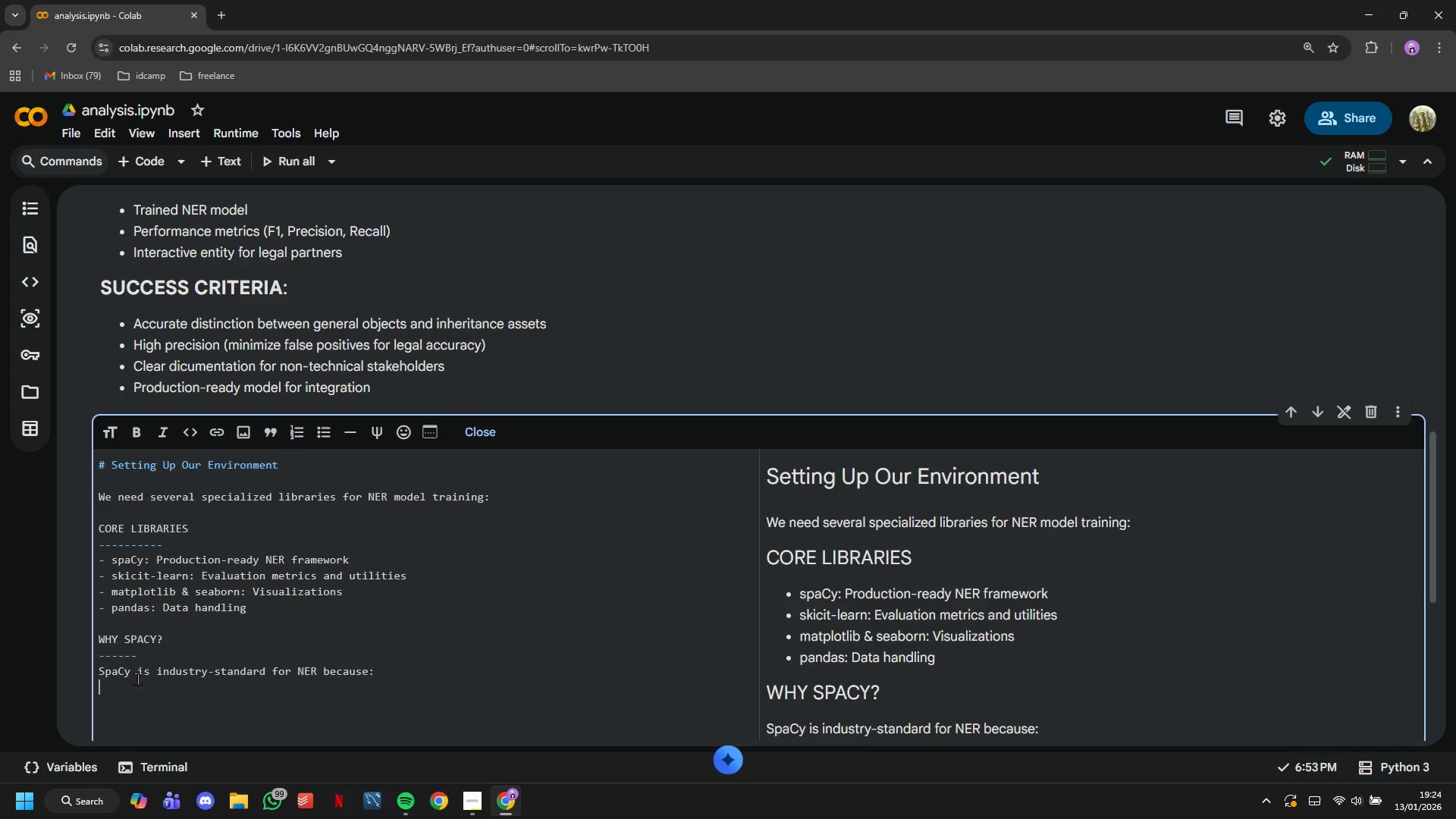 
scroll: coordinate [192, 592], scroll_direction: down, amount: 3.0
 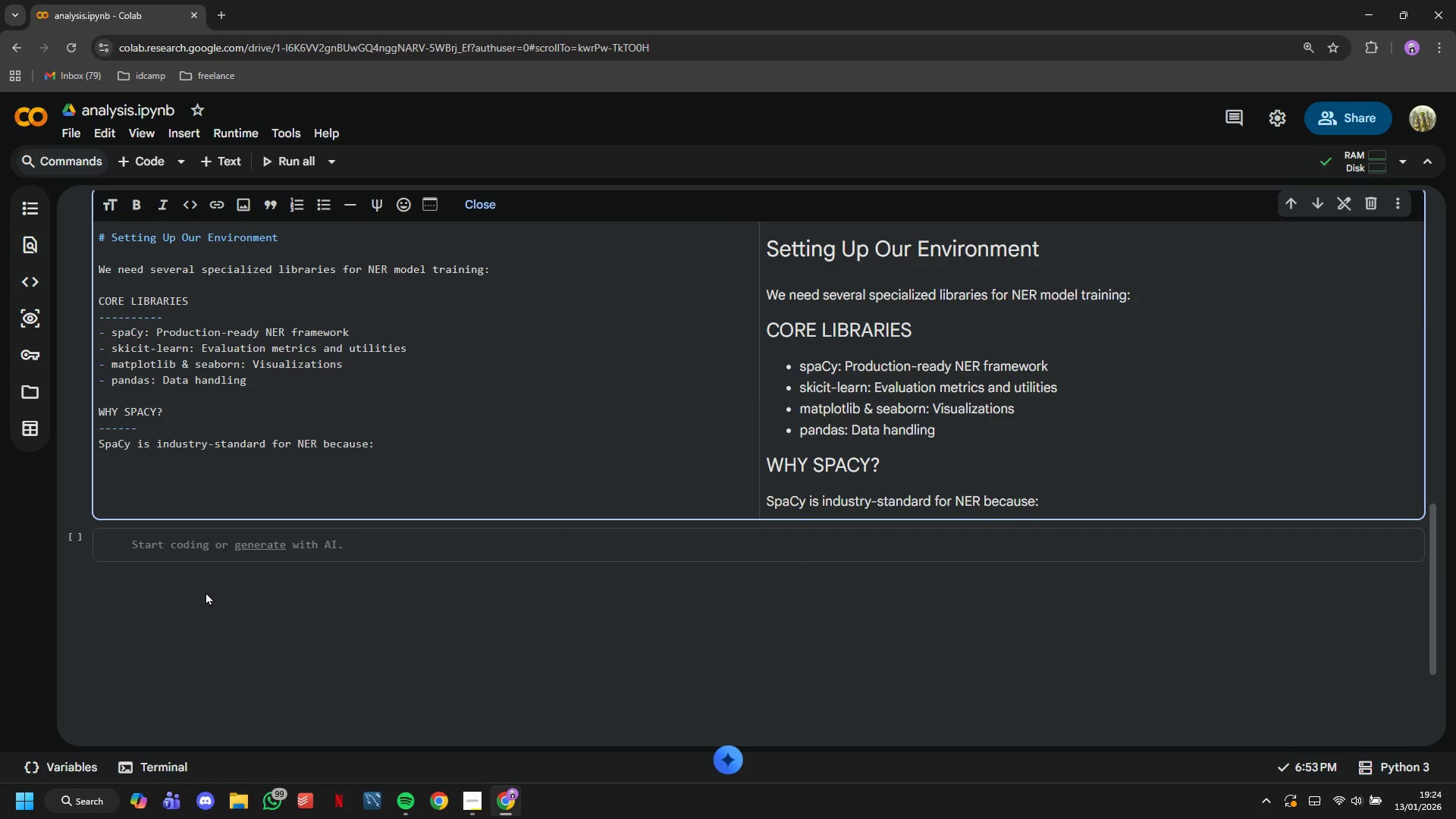 
type(- Fast and profuction-ready)
 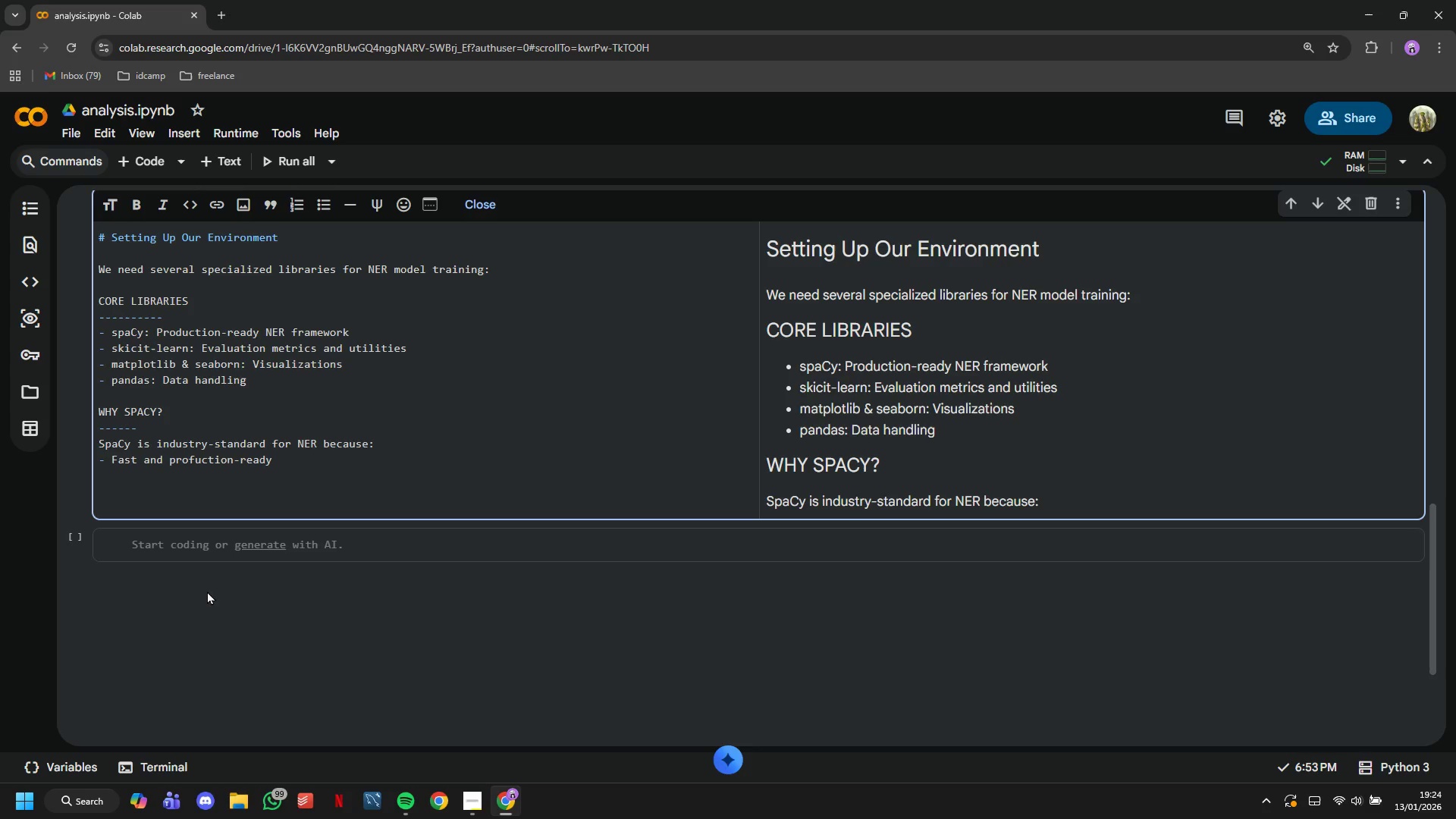 
key(Enter)
 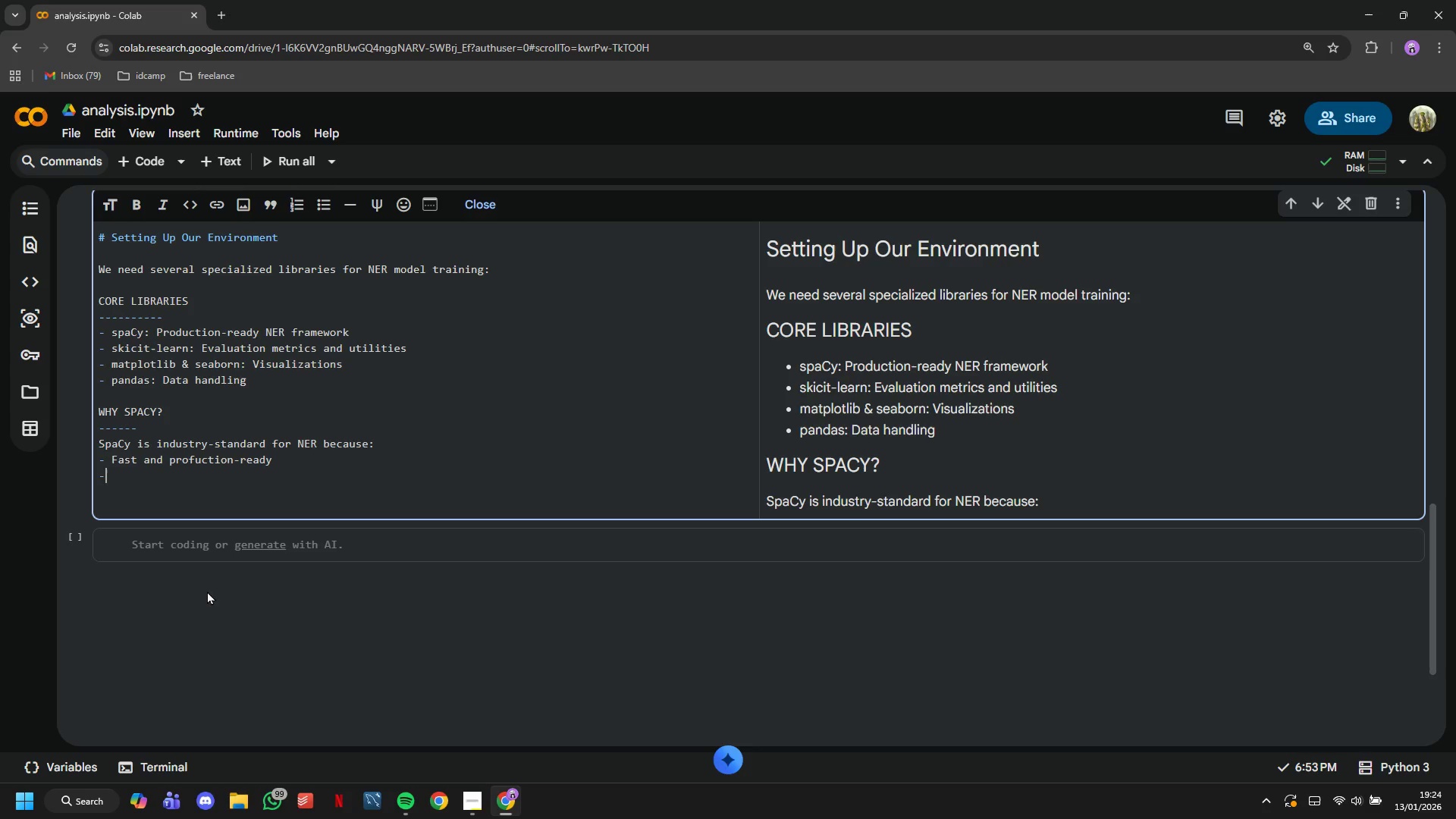 
type(- Pre-traied)
key(Backspace)
key(Backspace)
type(ned models we can fine-tune)
 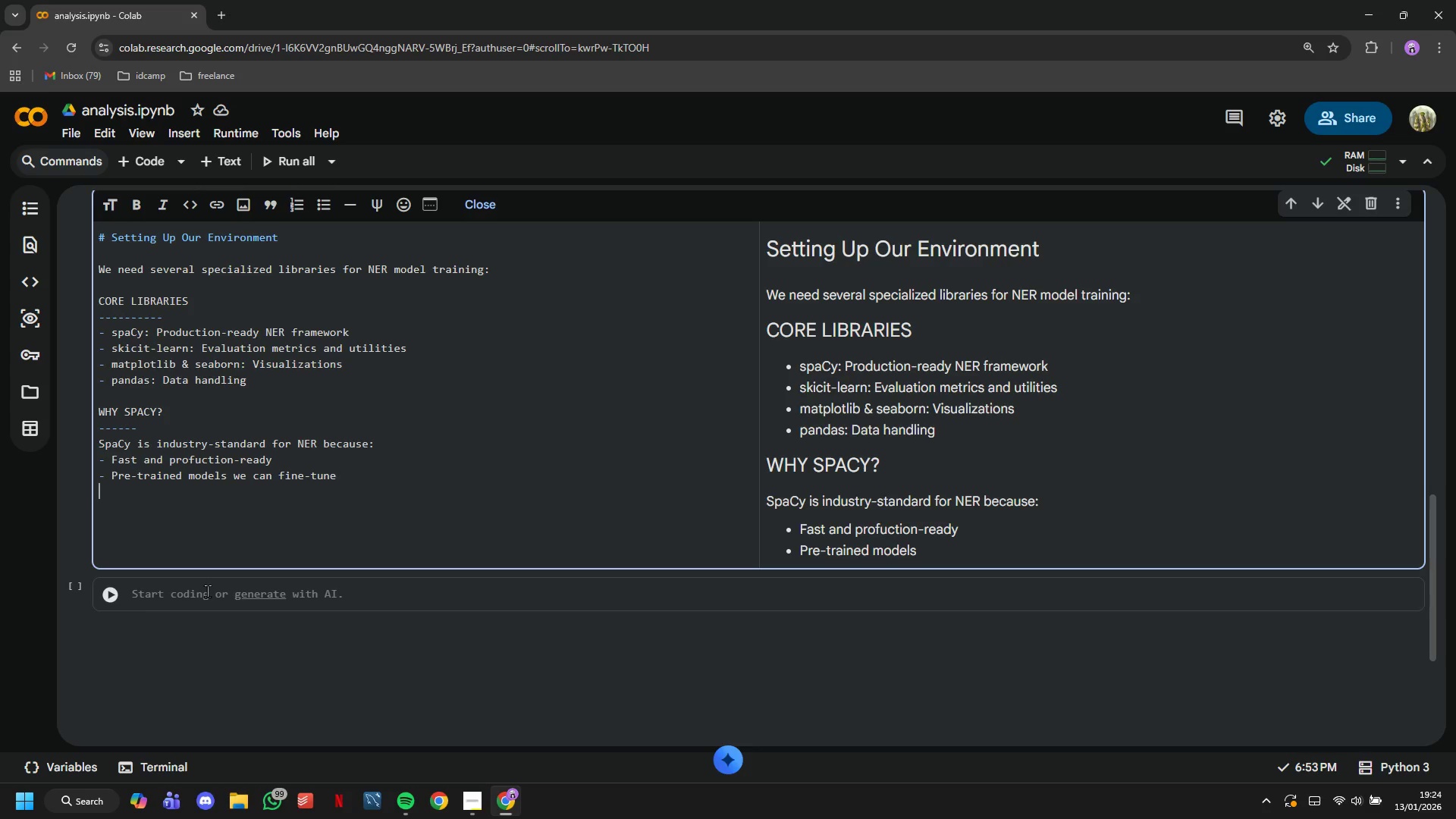 
key(Enter)
 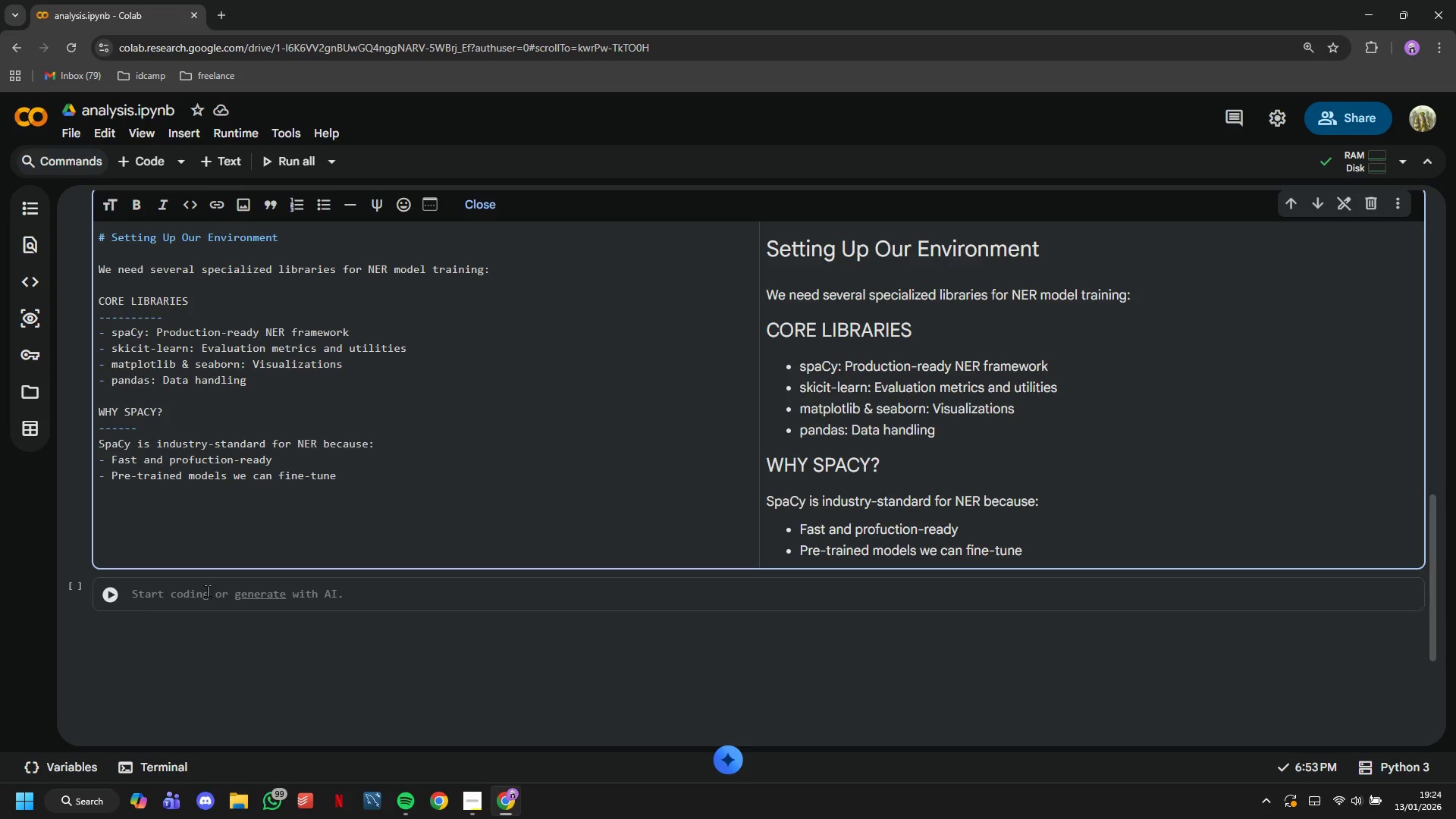 
type(- Built-in visualizations)
key(Backspace)
type(t)
key(Backspace)
type( tools (displaCy))
 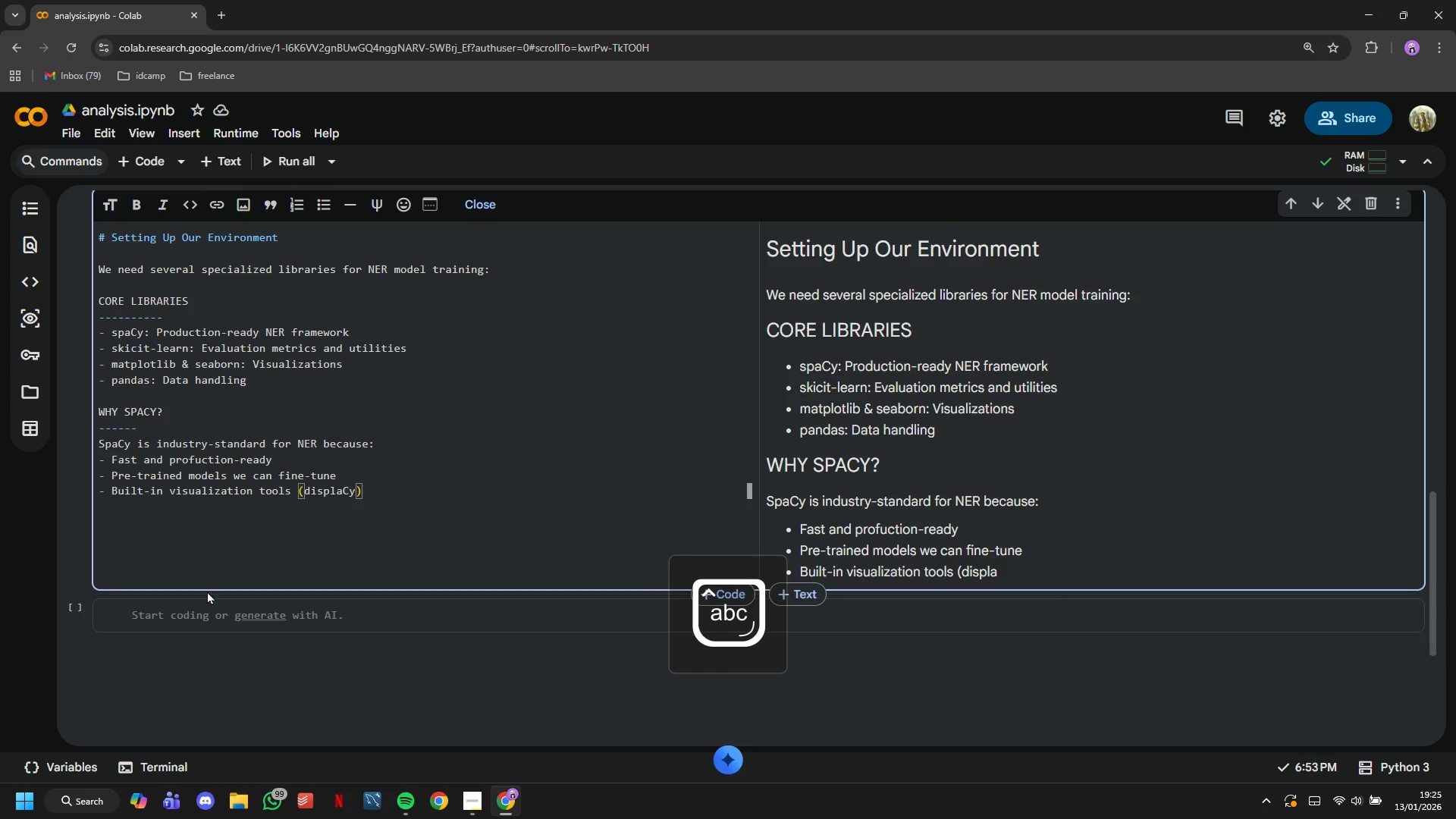 
key(Enter)
 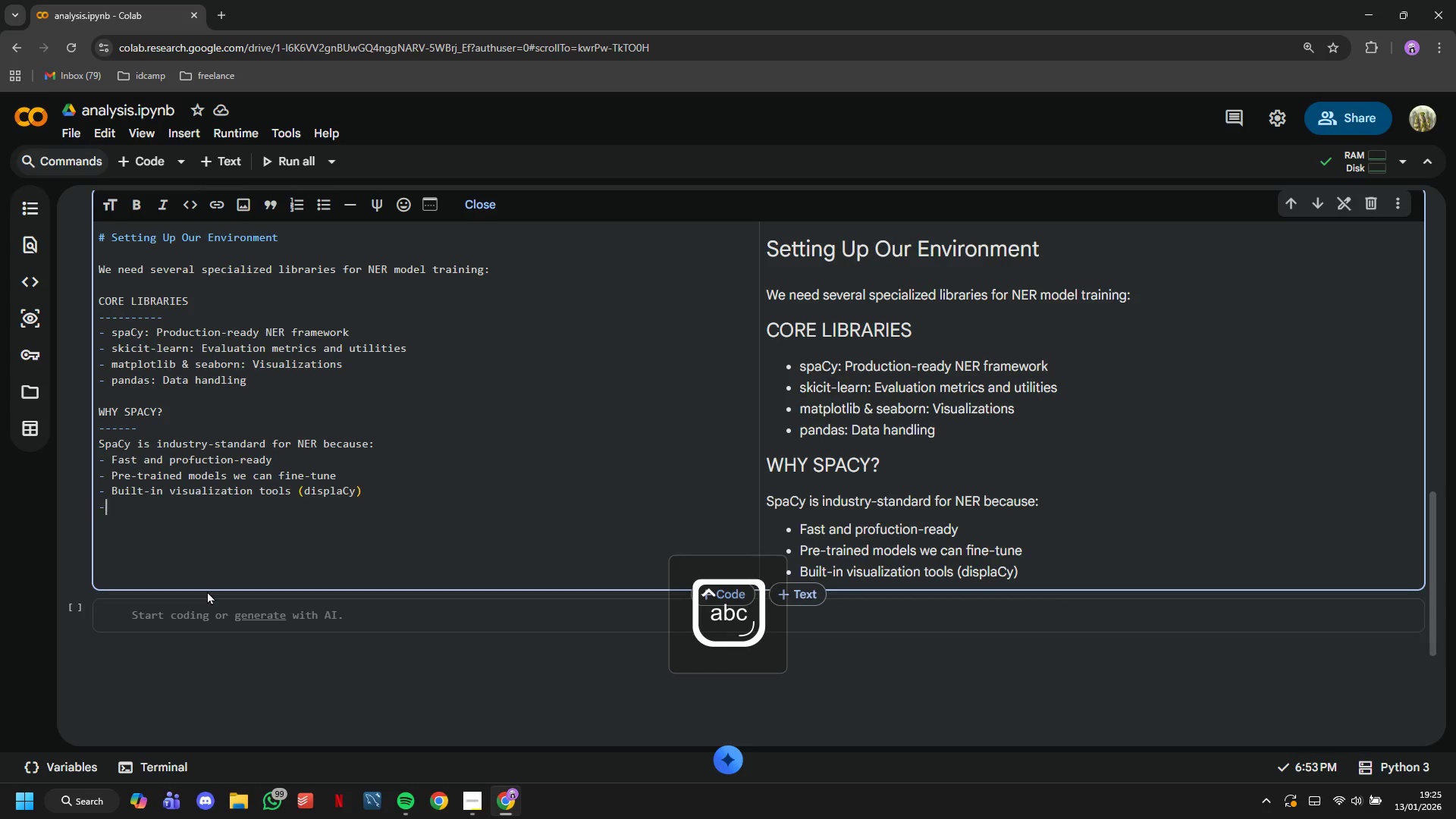 
type(- Es\as)
key(Backspace)
key(Backspace)
key(Backspace)
key(Backspace)
type(asy integration with legal tech systems)
 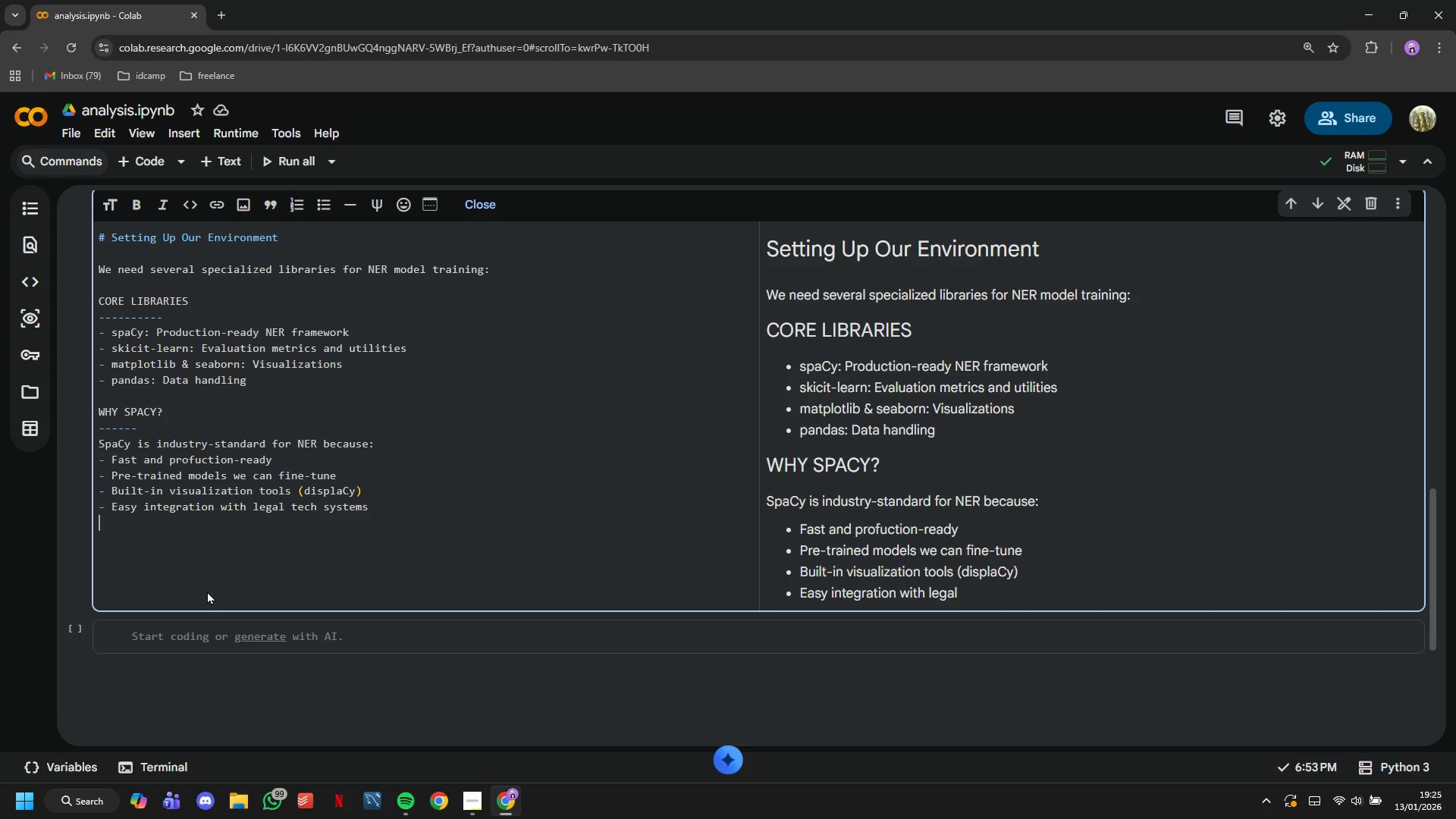 
 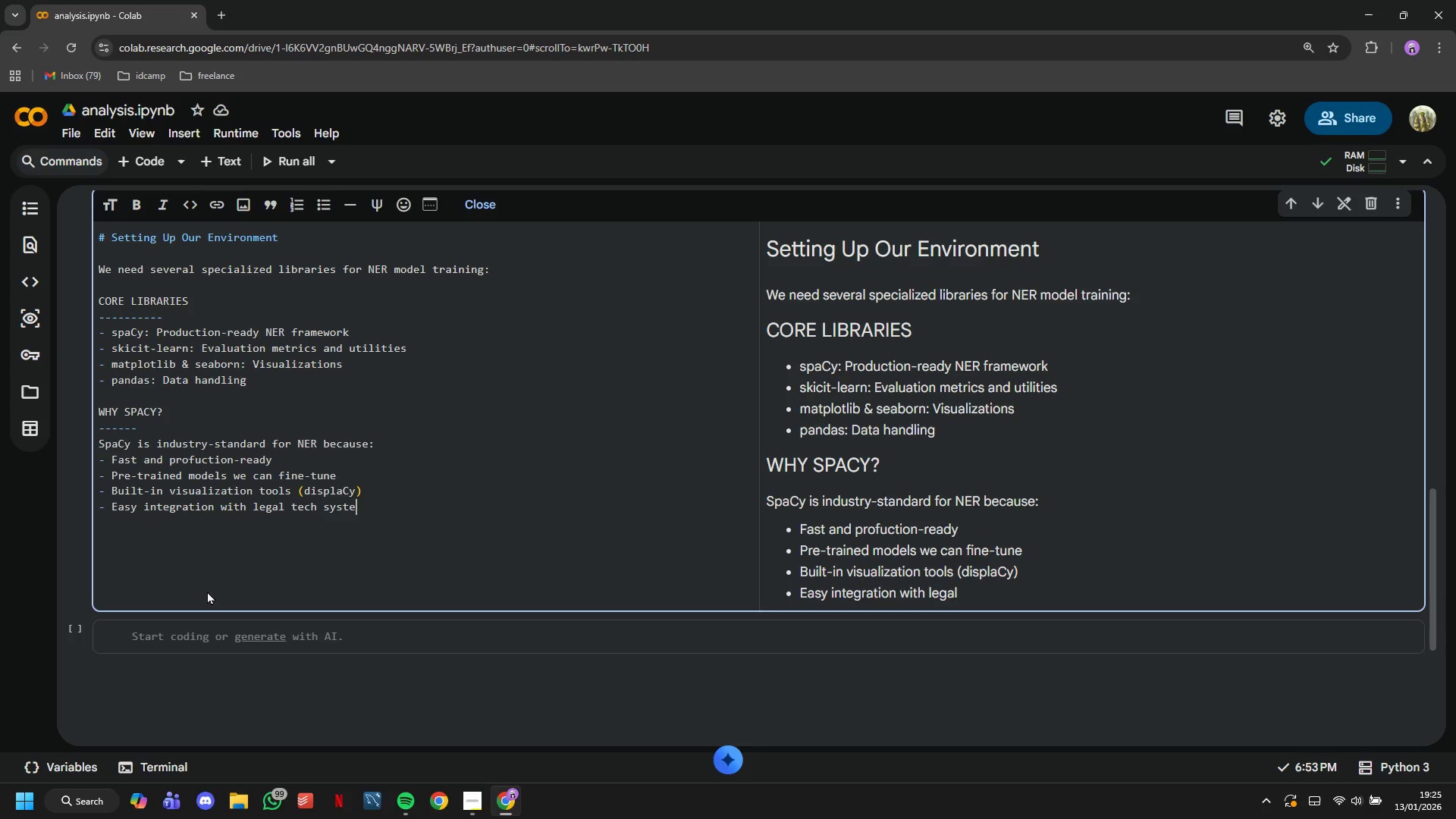 
key(Enter)
 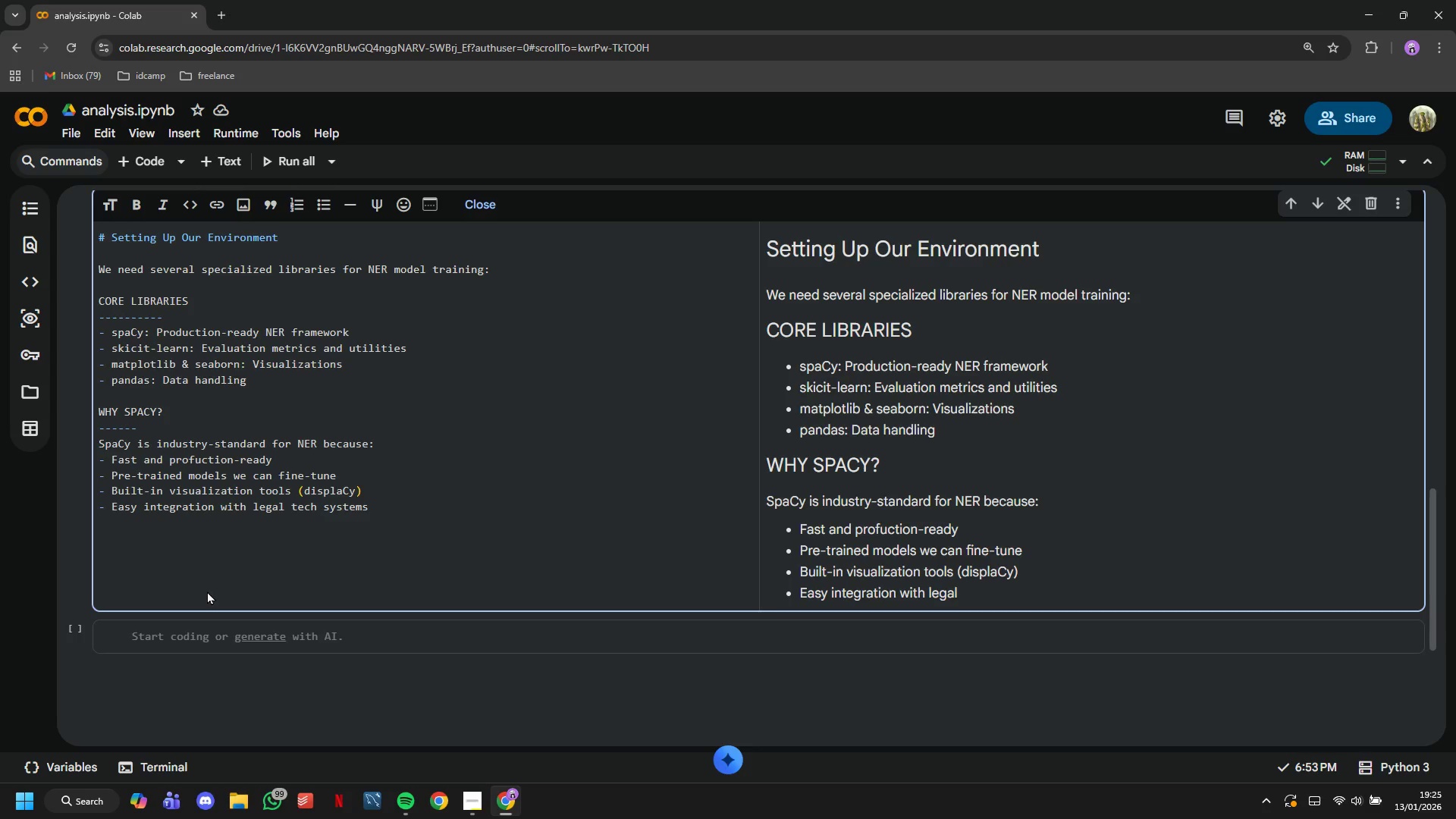 
type(- Excellent documentation and support)
 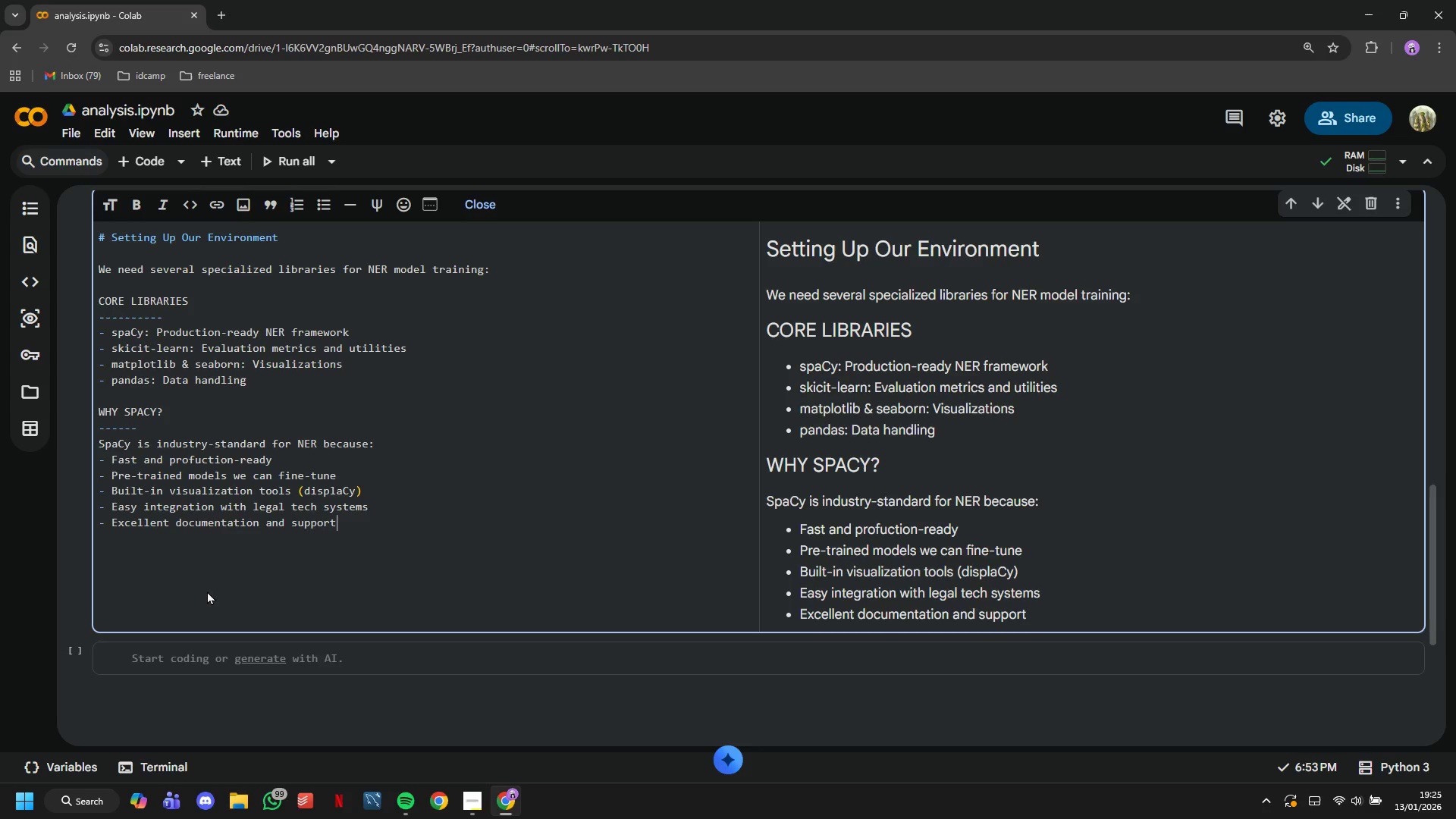 
wait(9.3)
 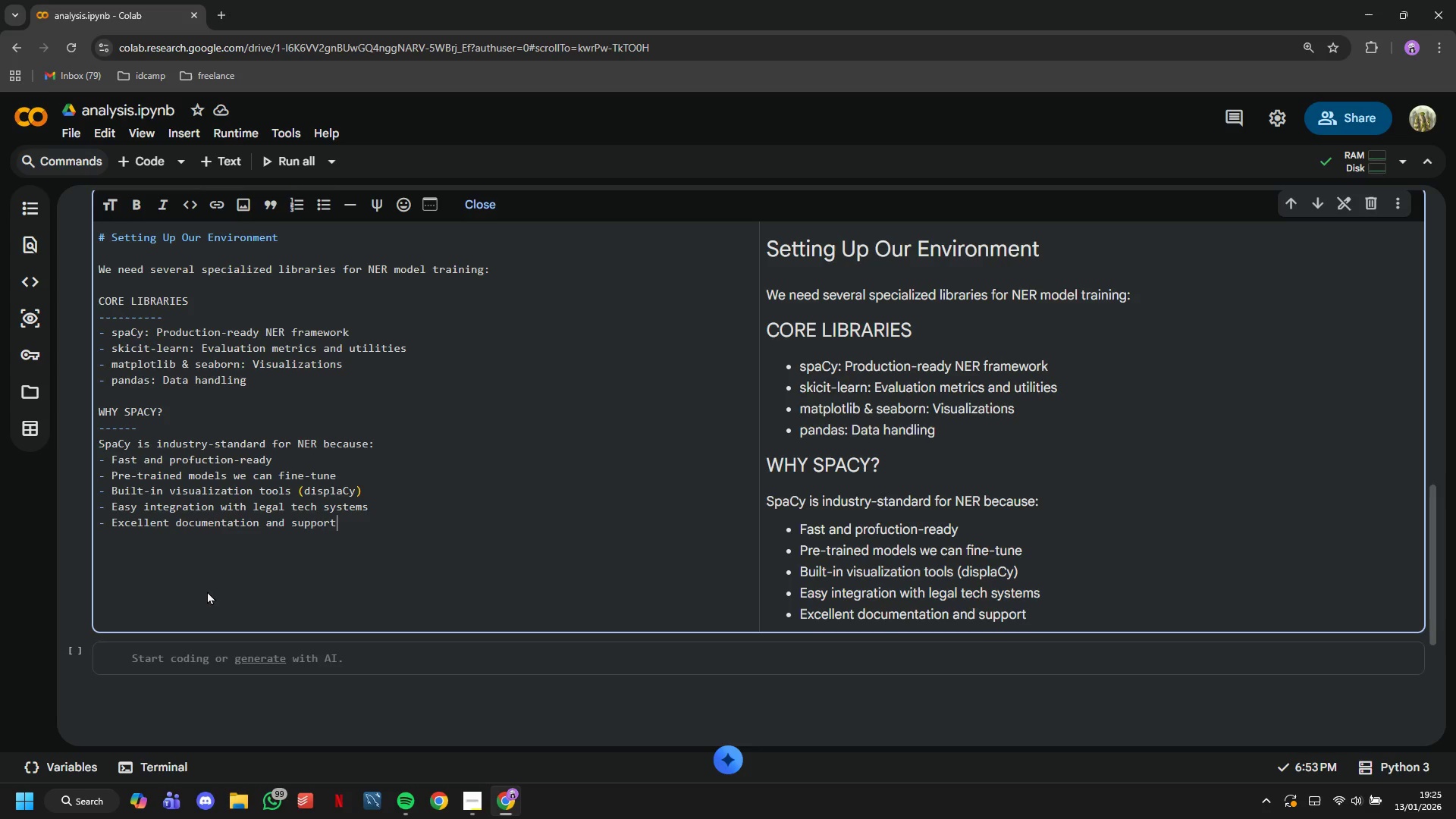 
key(Enter)
 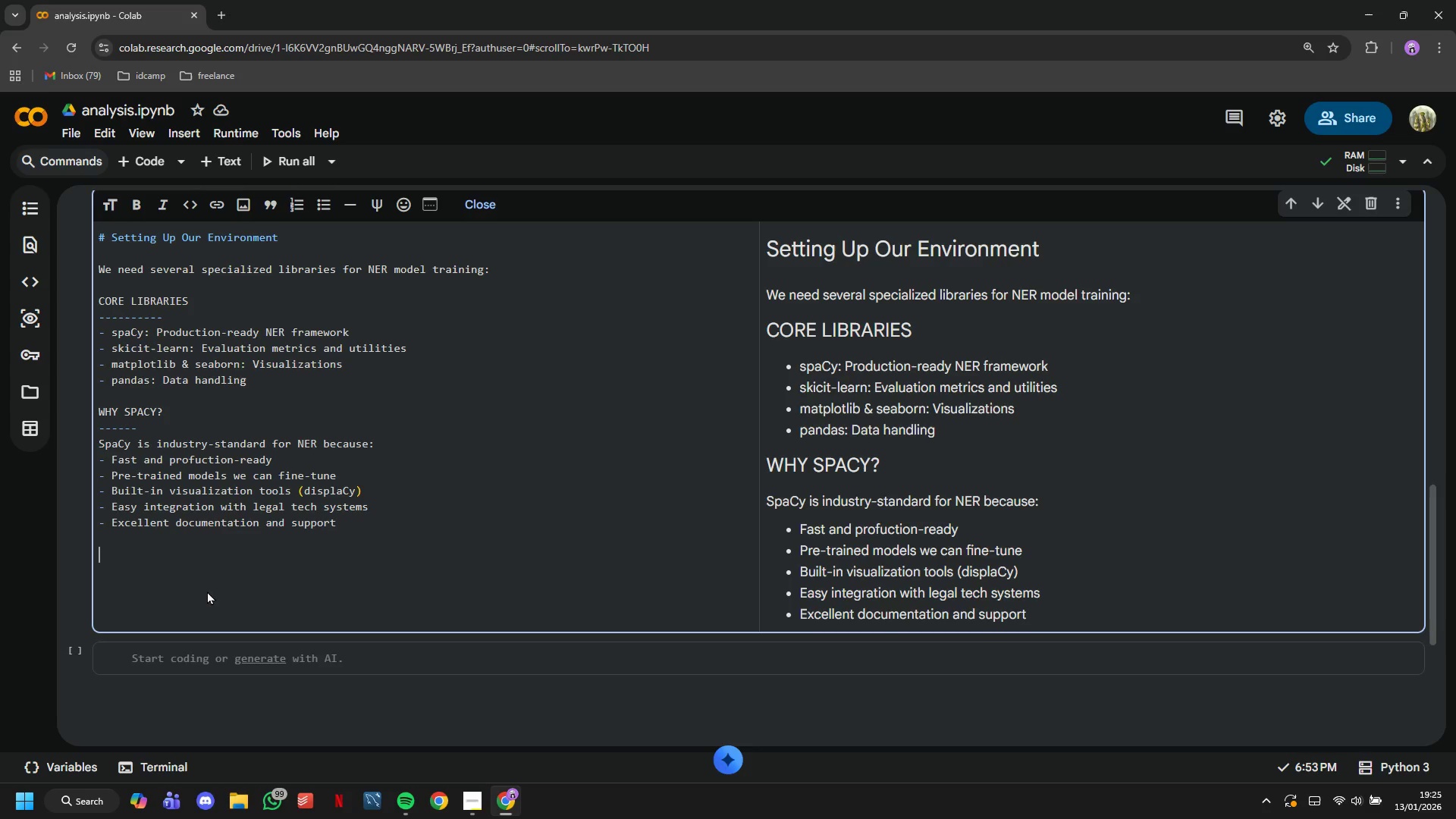 
key(Enter)
 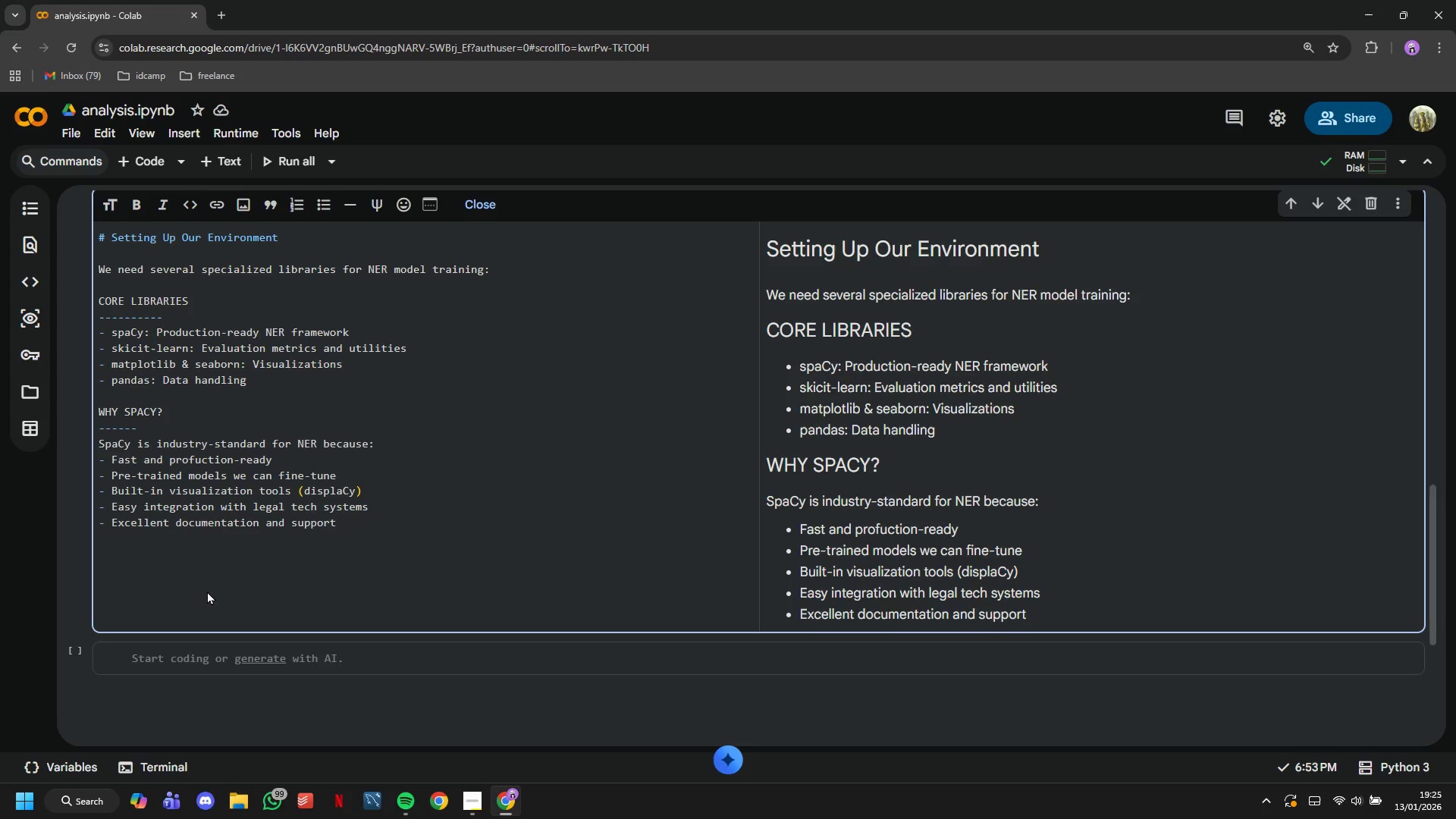 
type(INSTALLATIO)
key(Backspace)
type(ON NOTES)
 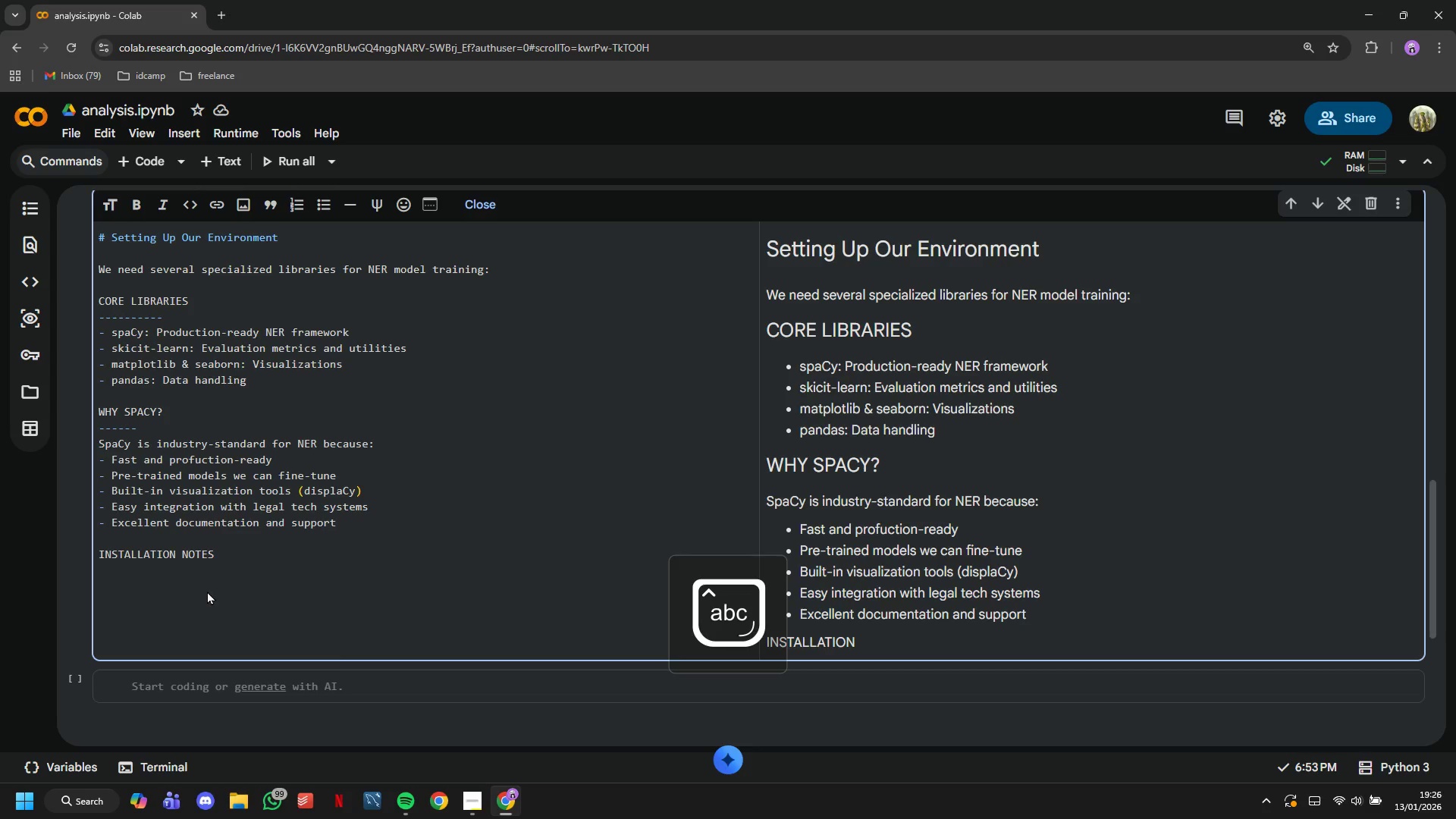 
key(Enter)
 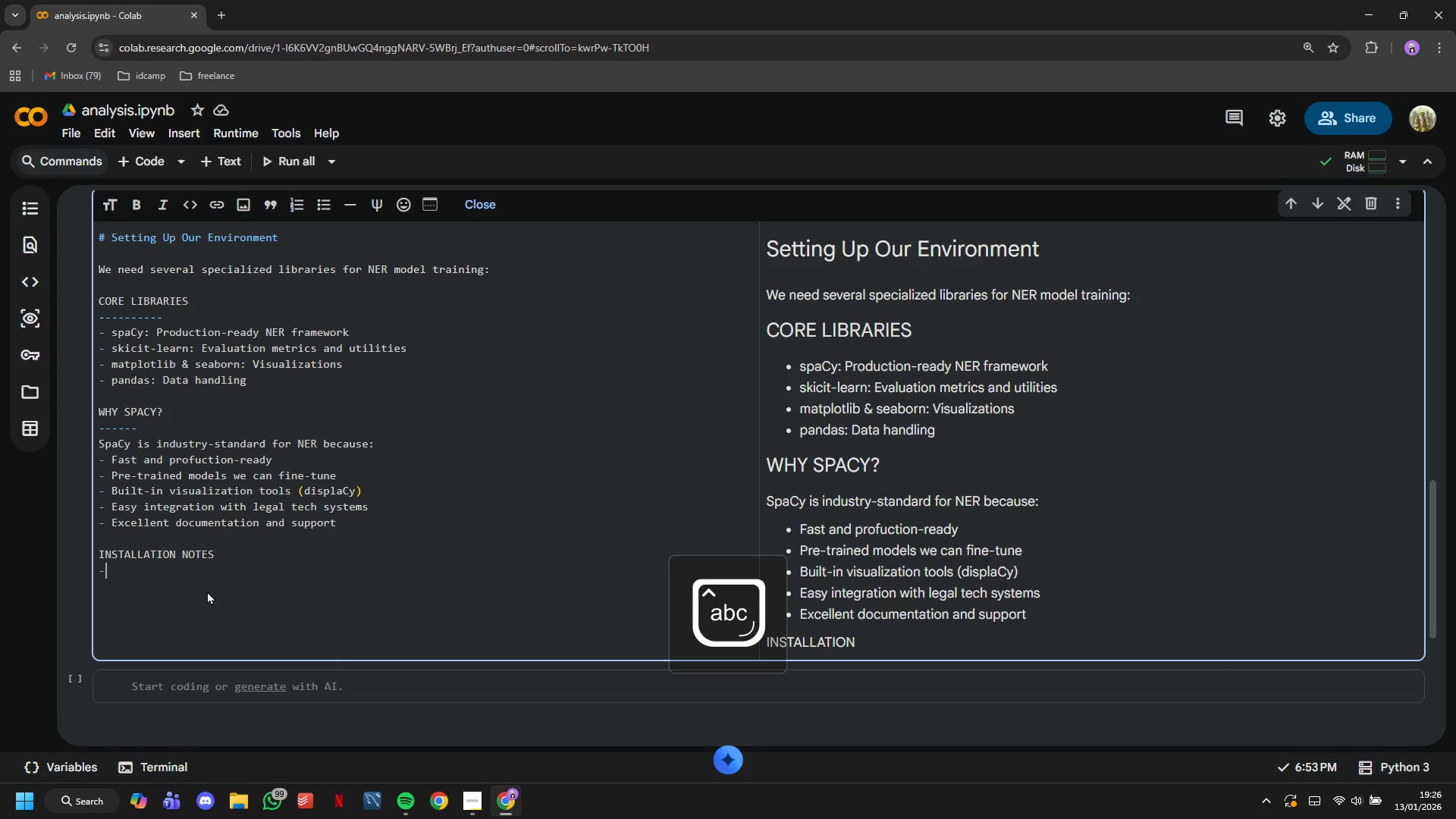 
hold_key(key=Minus, duration=0.8)
 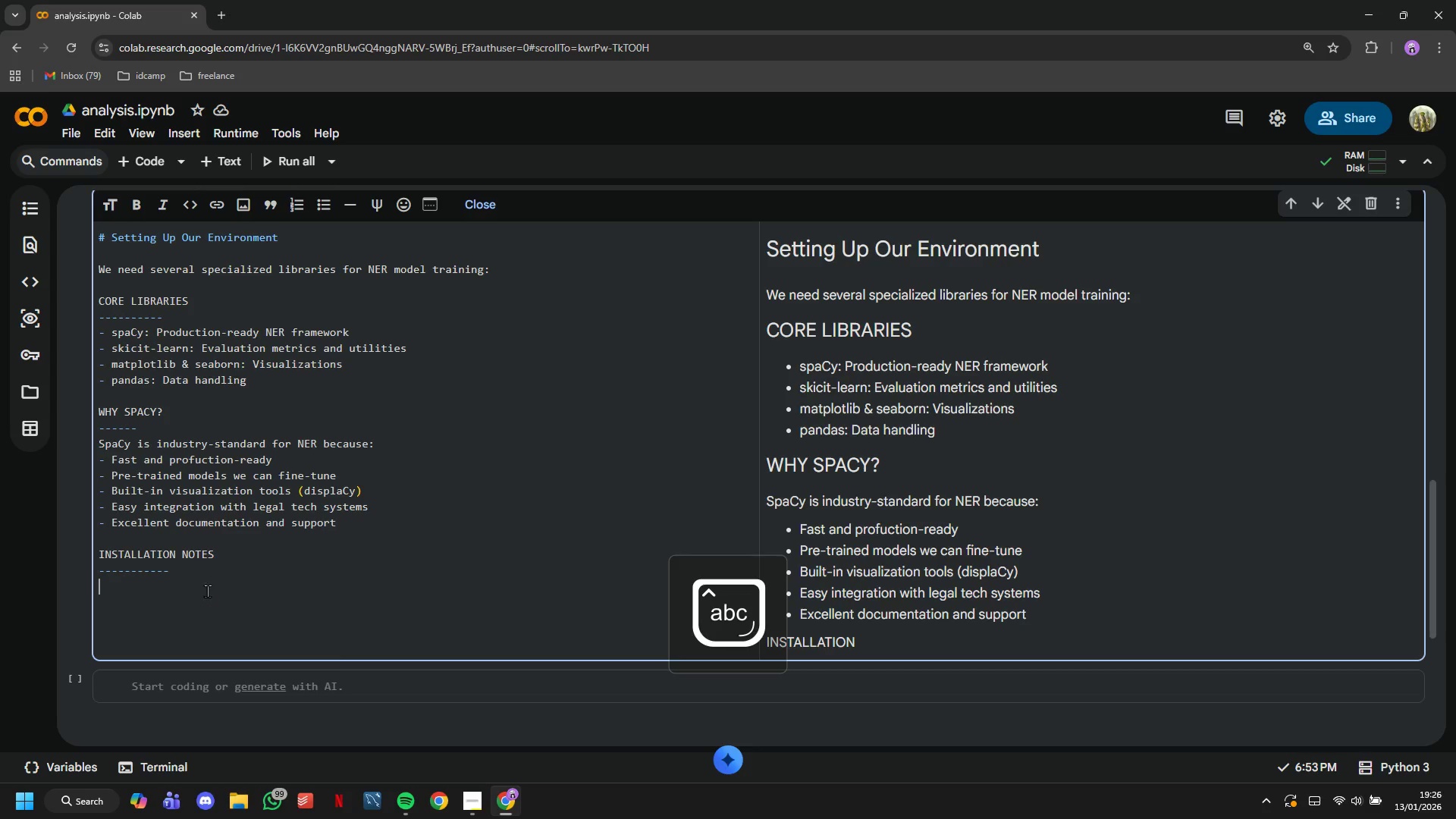 
key(Enter)
 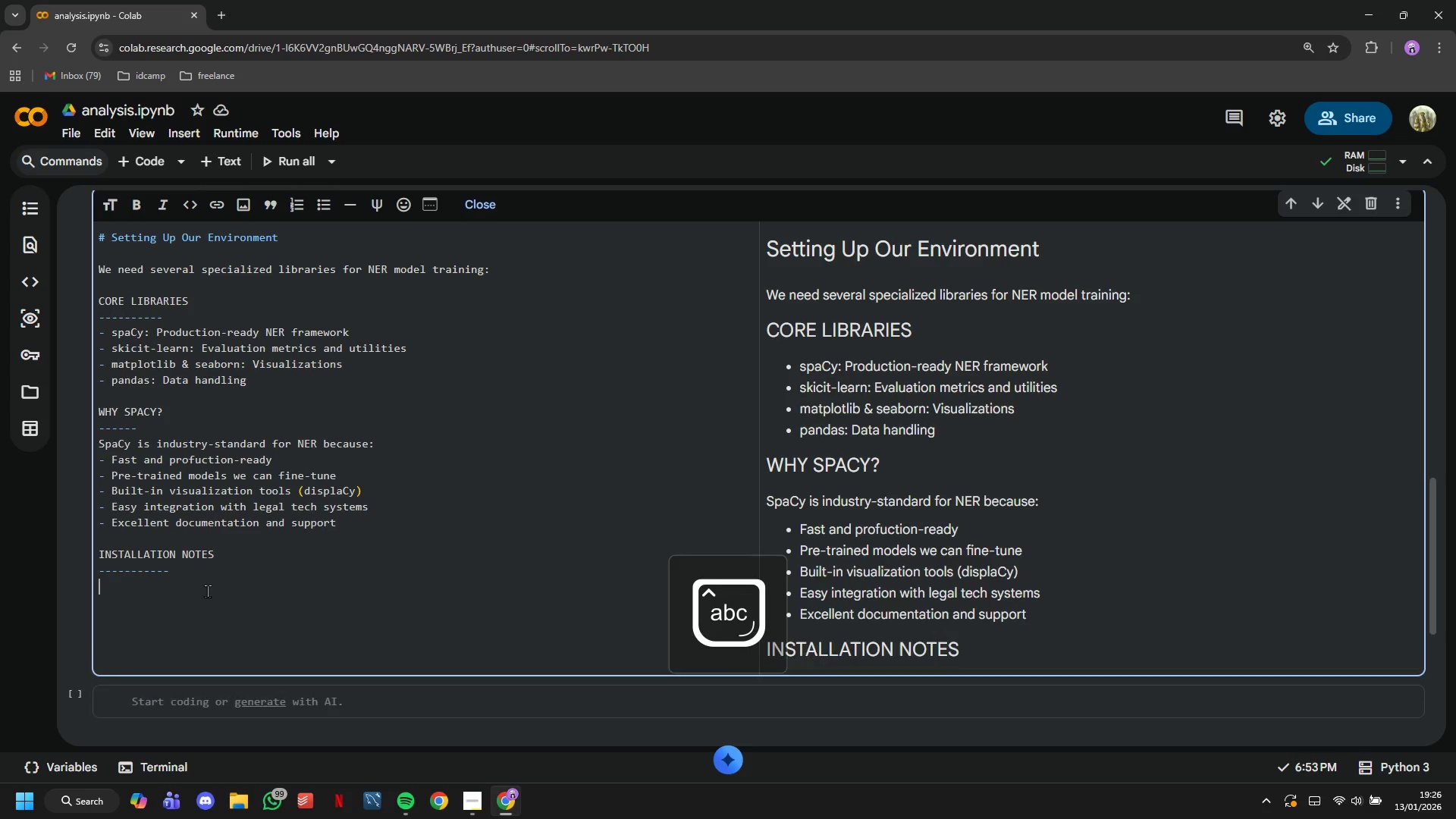 
type(We'll install SpaCy and download)
 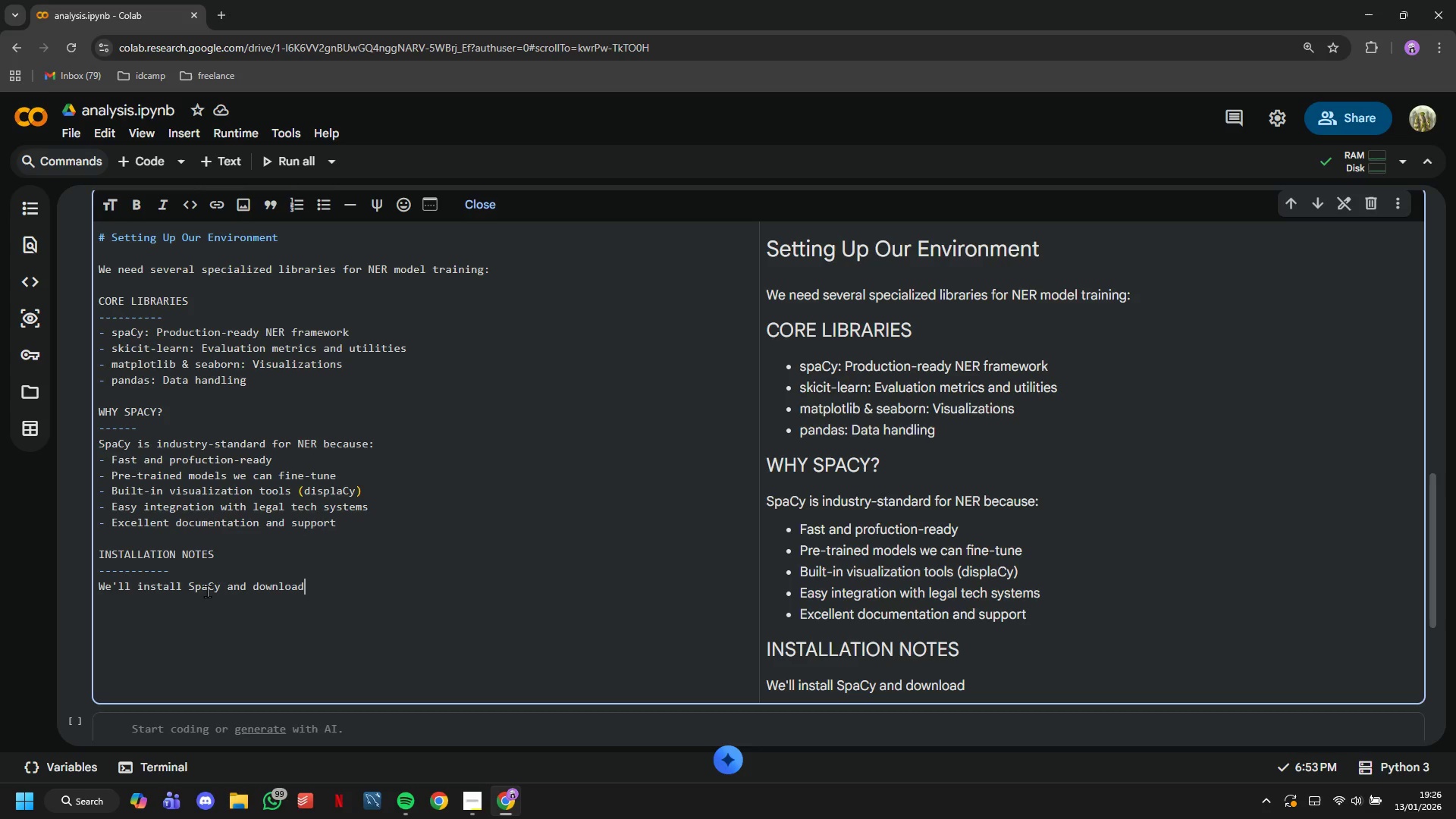 
wait(5.42)
 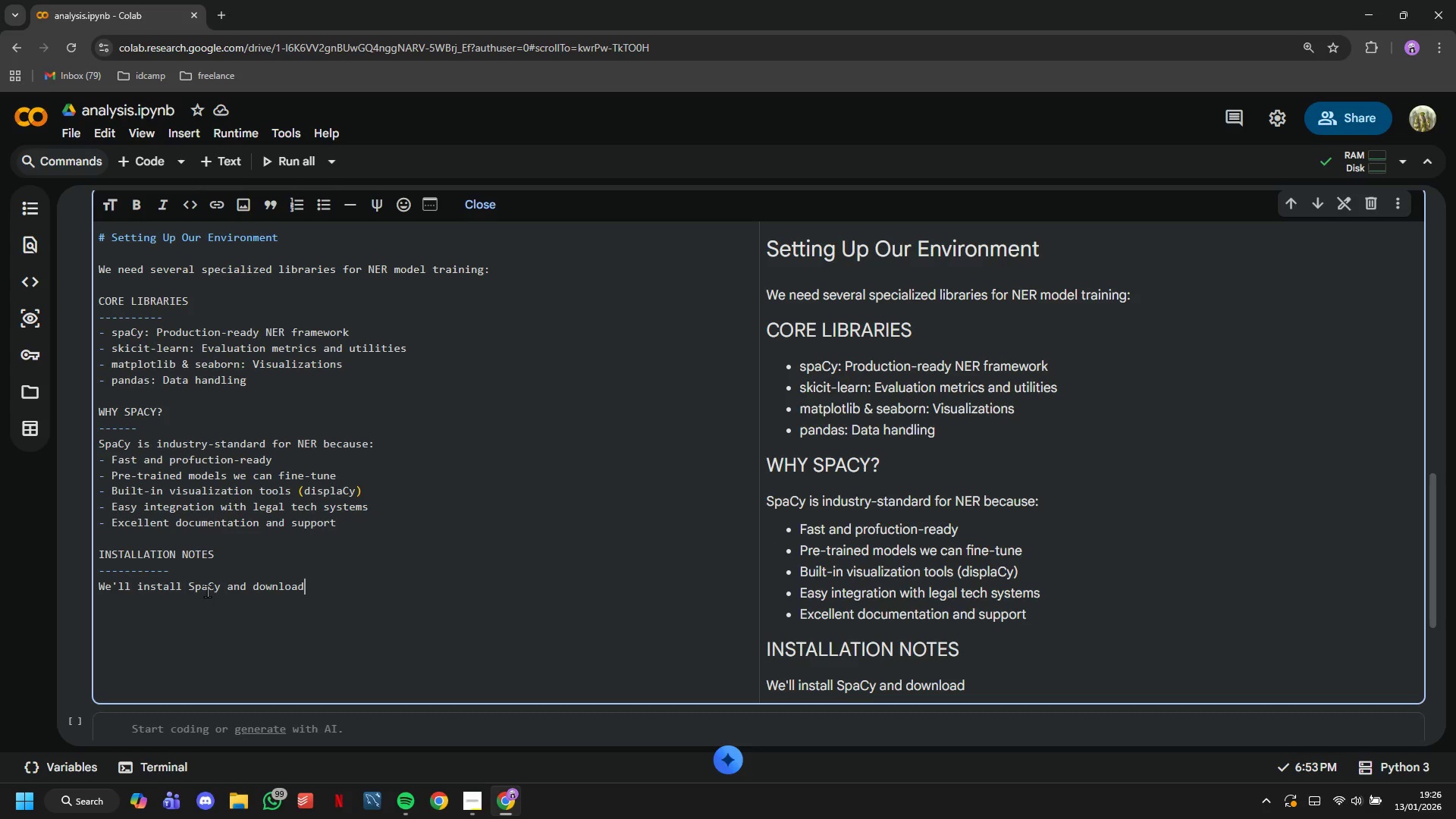 
type( a blank English model as our starting point.)
 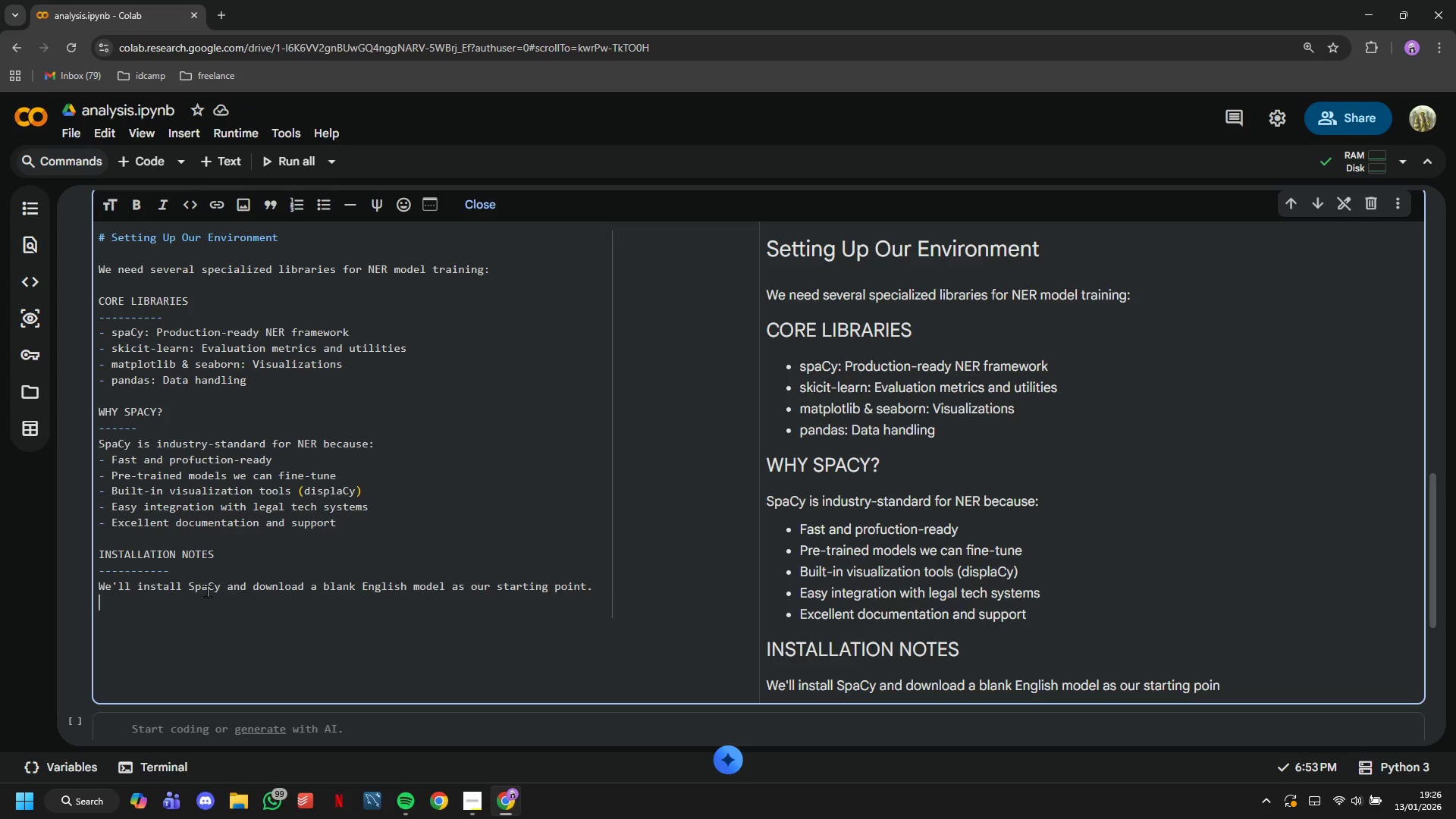 
key(Enter)
 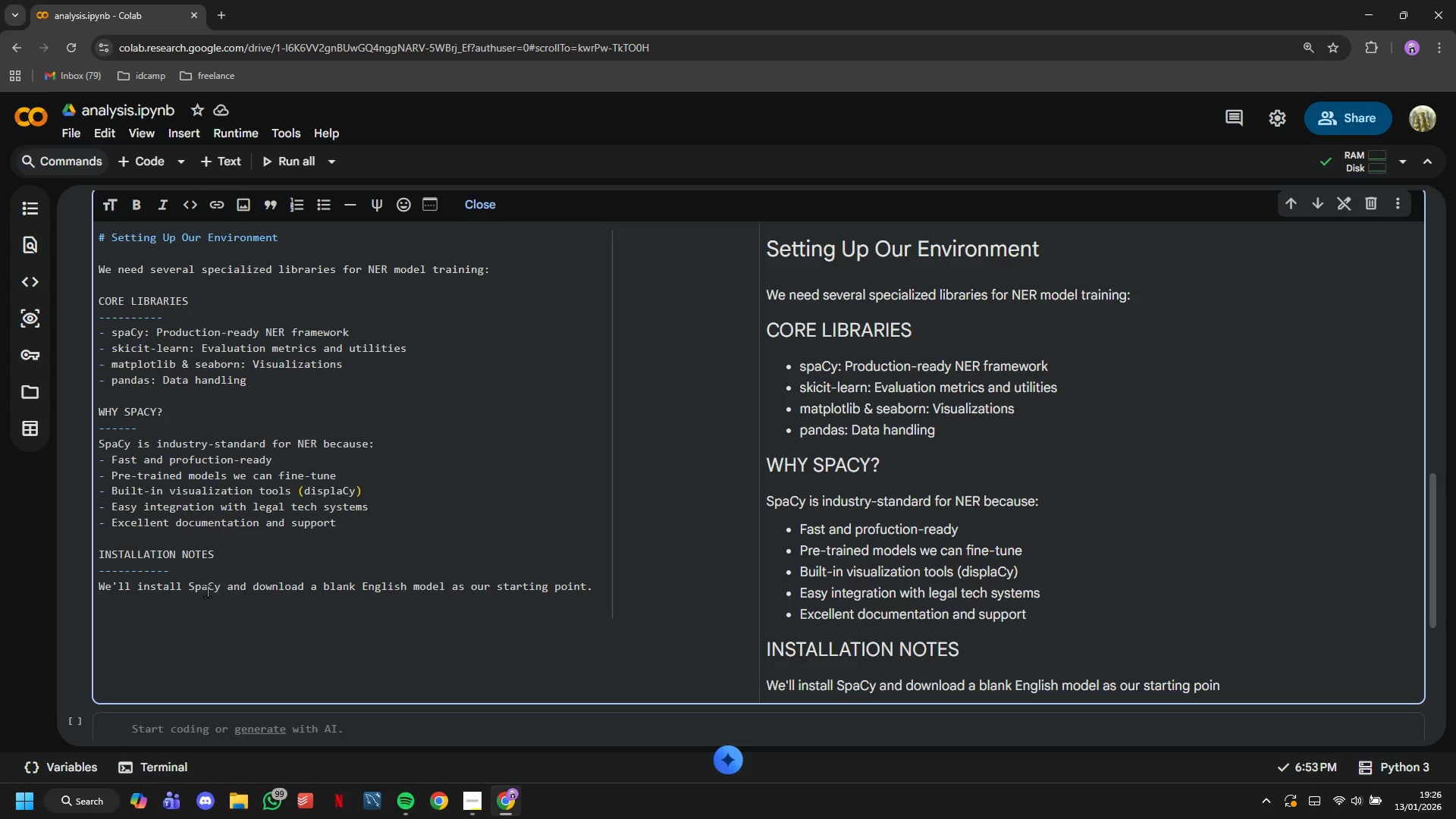 
key(Backspace)
type( A "blac)
key(Backspace)
type(mk" model means we're training from scratch)
 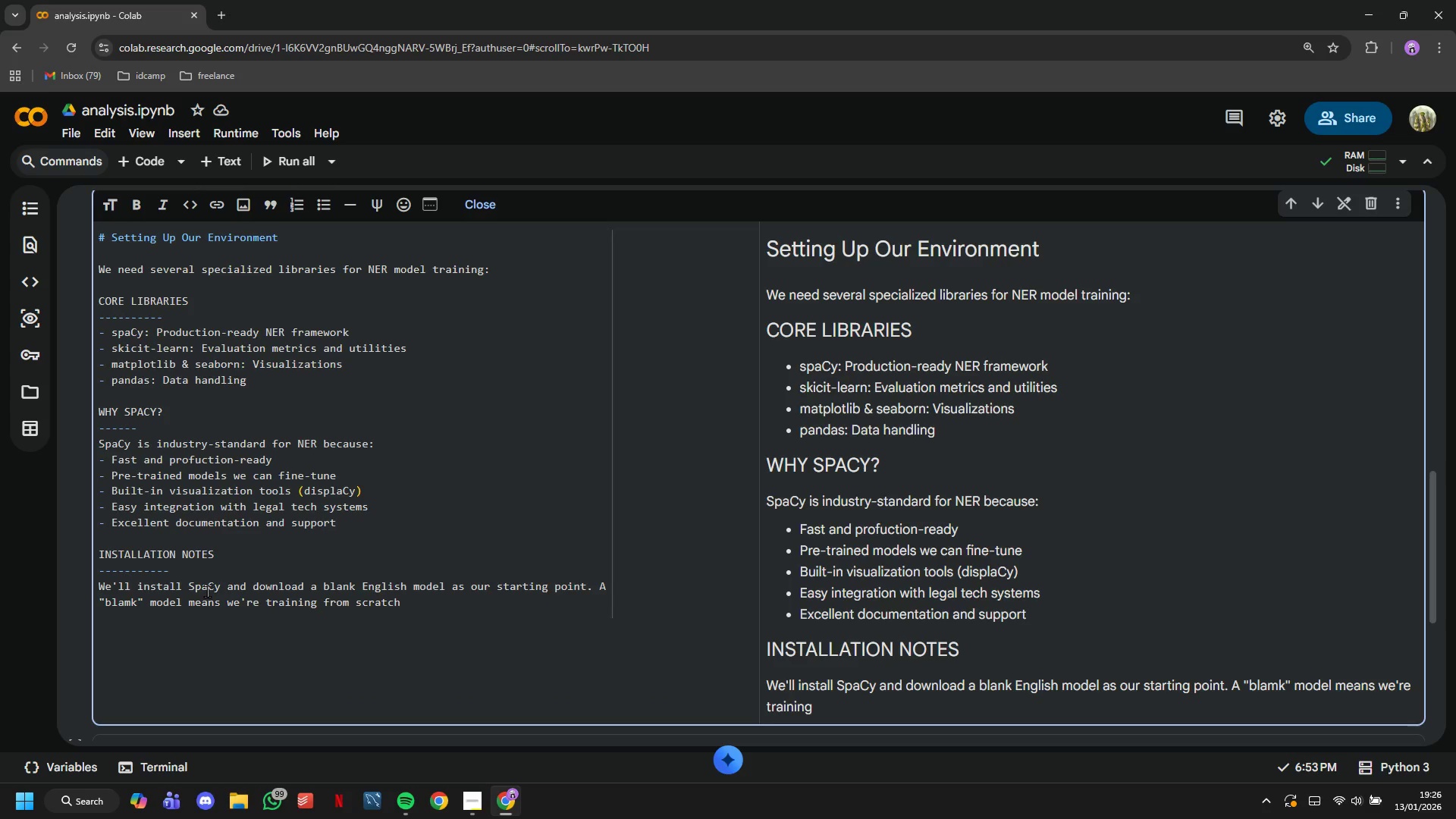 
wait(55.03)
 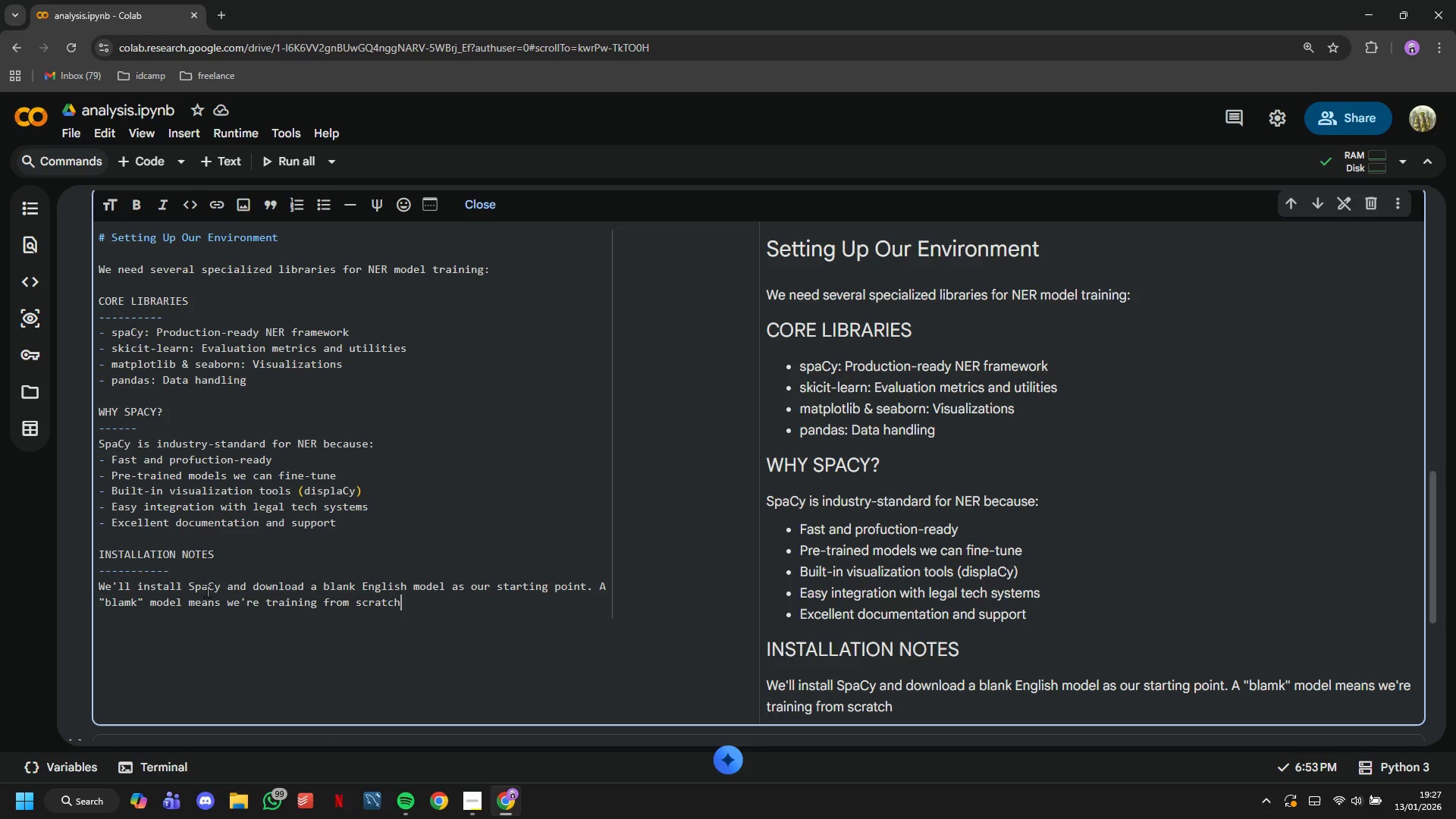 
type( for p)
key(Backspace)
type(our specific entities, not using pre-trained entity types.)
 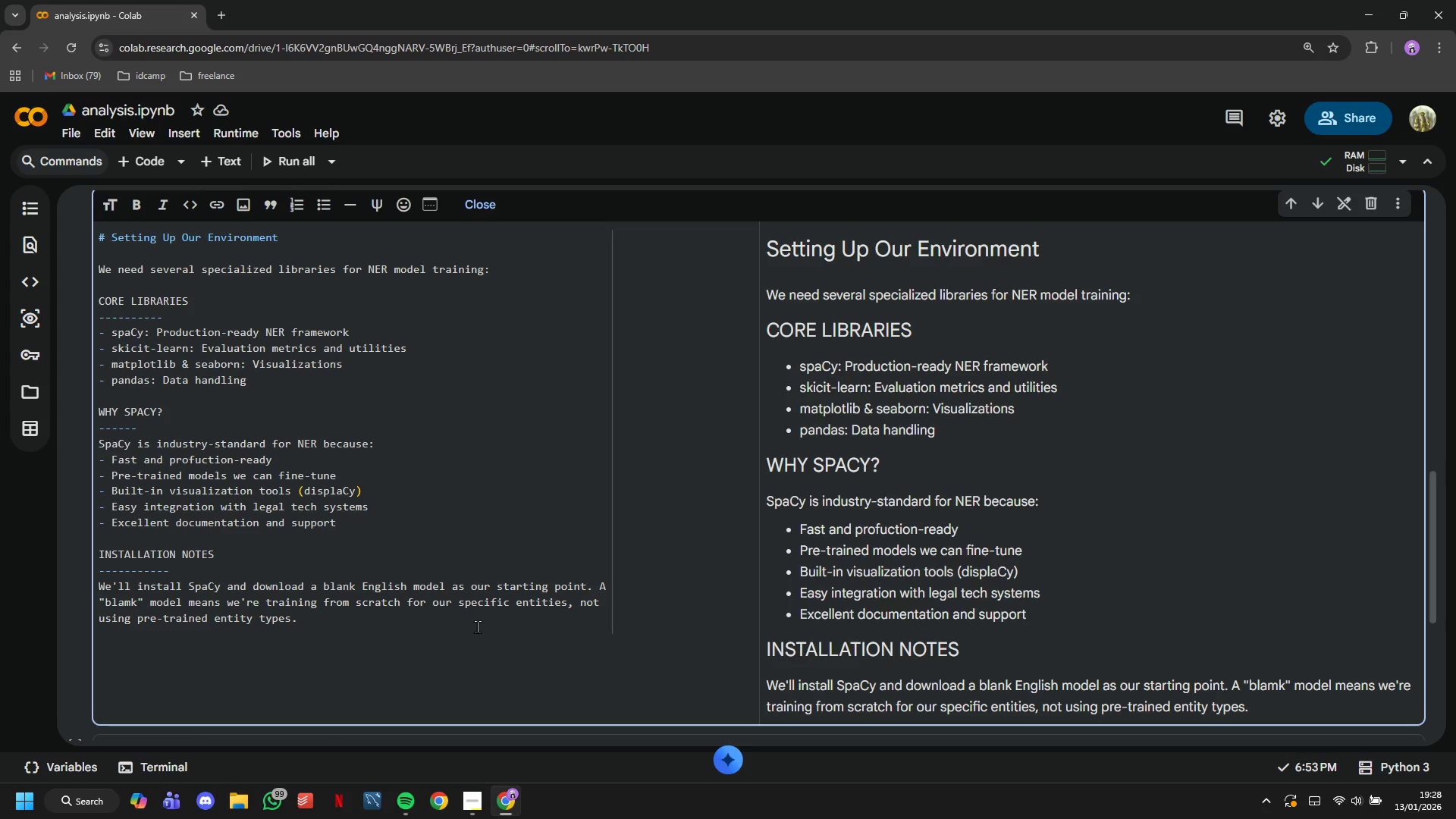 
wait(36.75)
 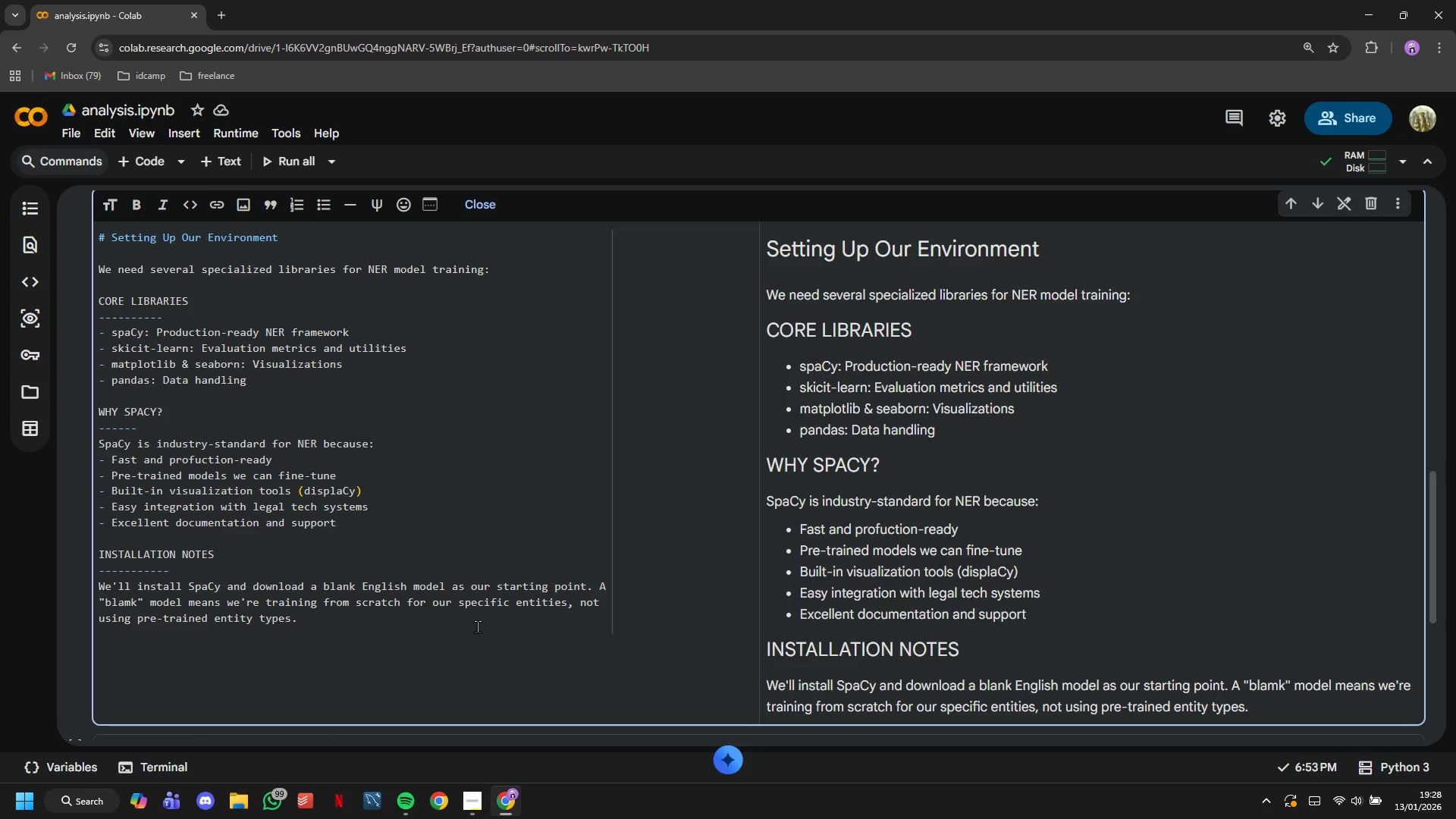 
scroll: coordinate [511, 631], scroll_direction: down, amount: 2.0
 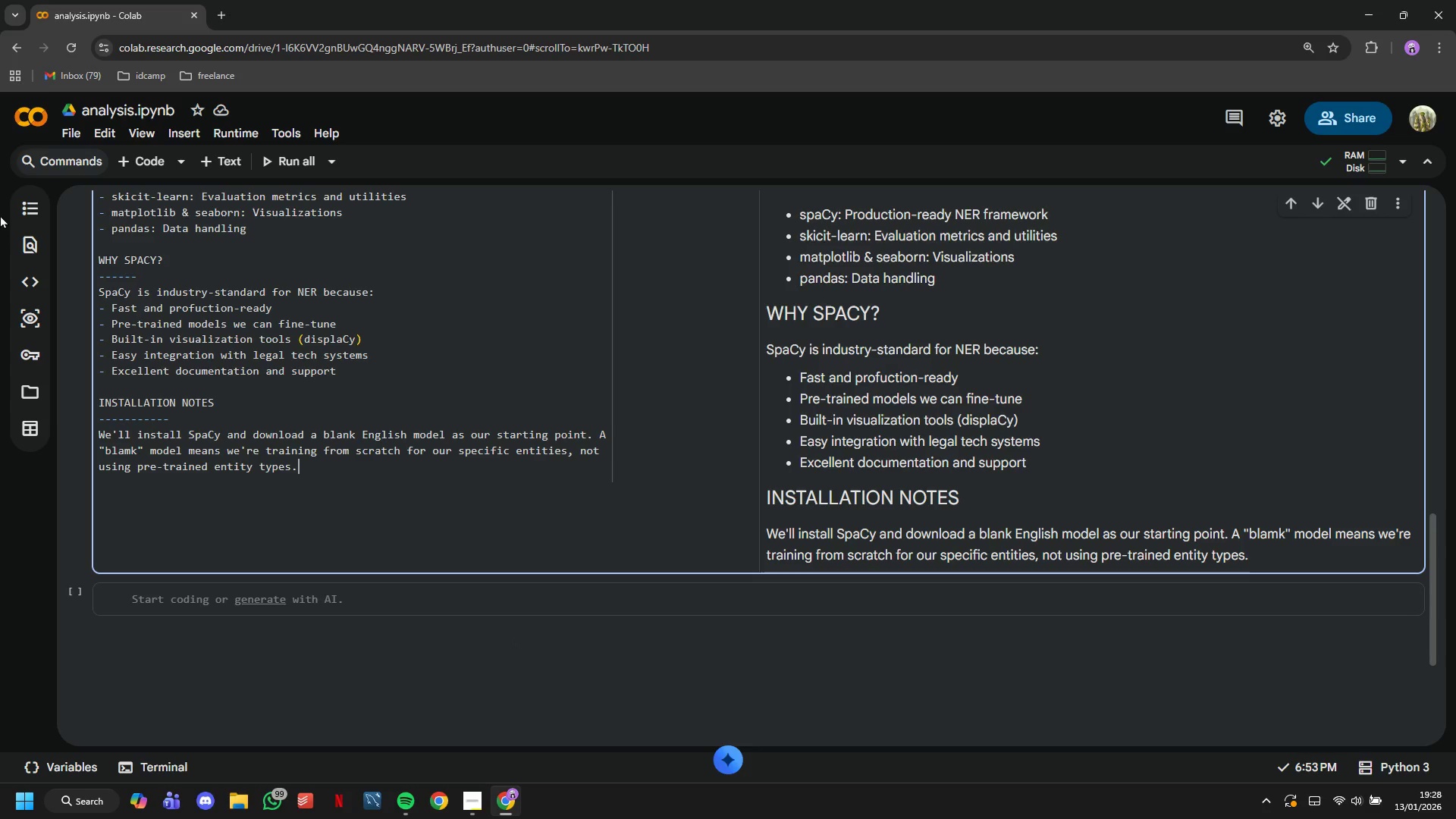 
wait(11.84)
 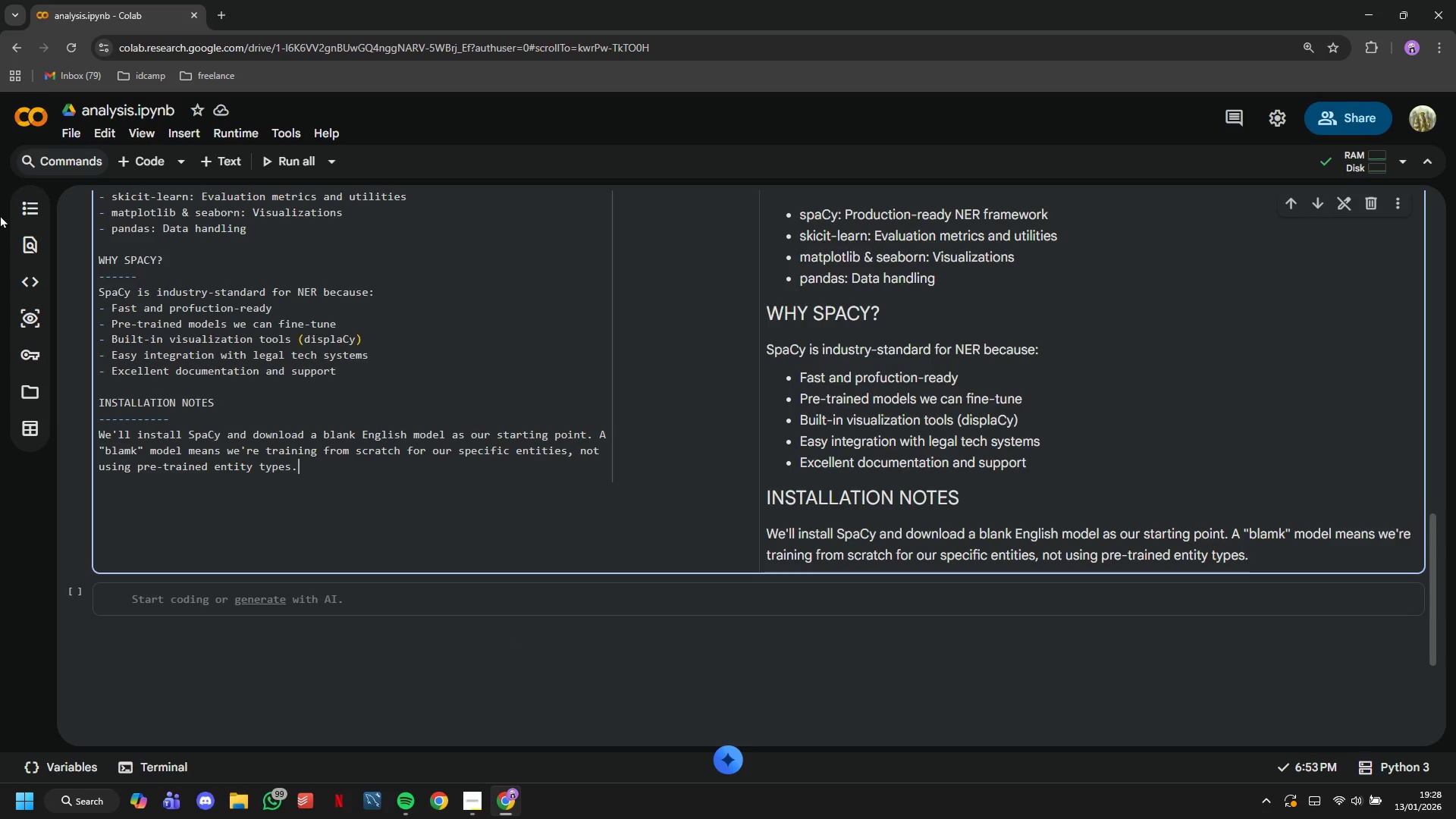 
key(Enter)
 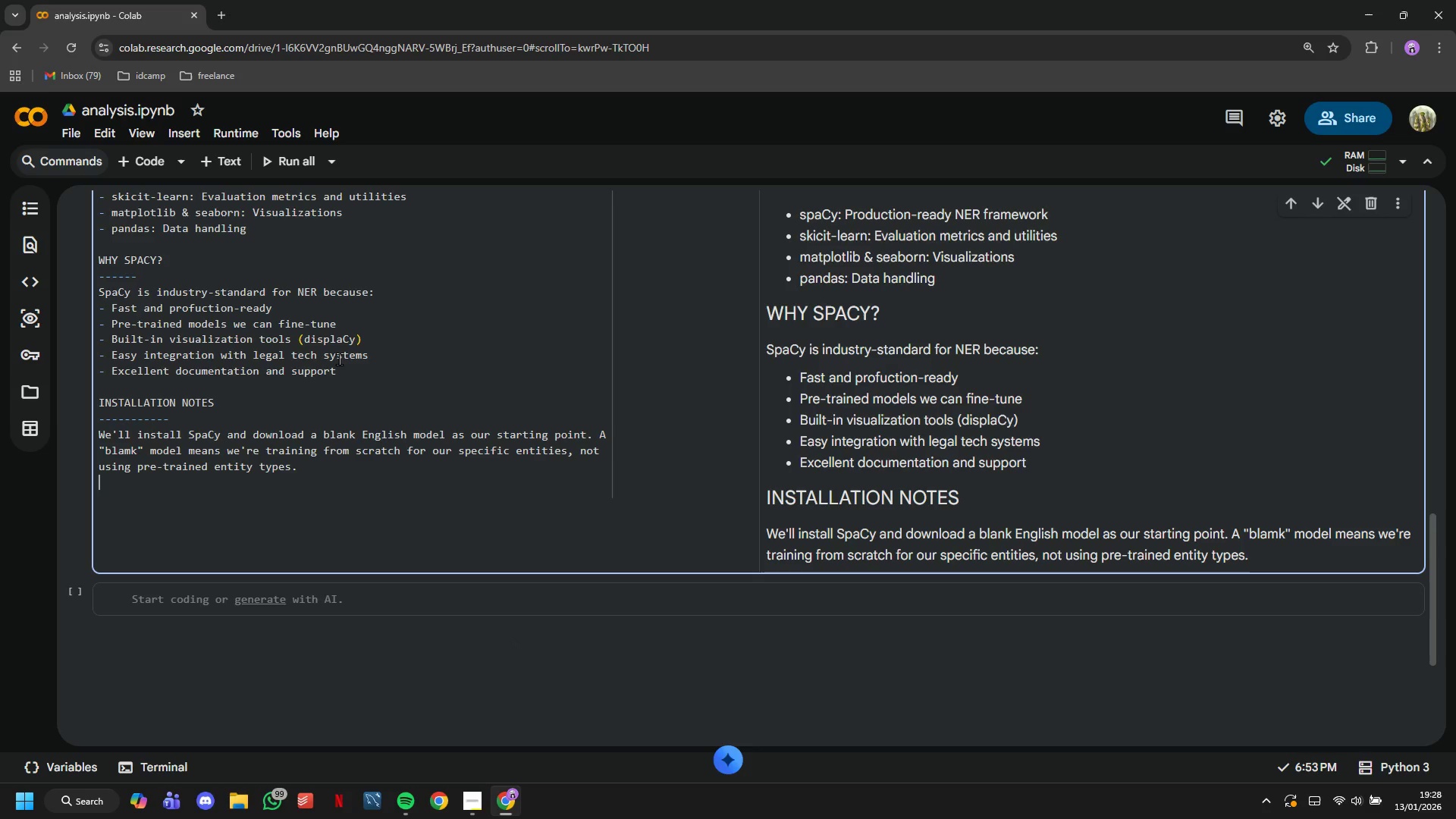 
key(Enter)
 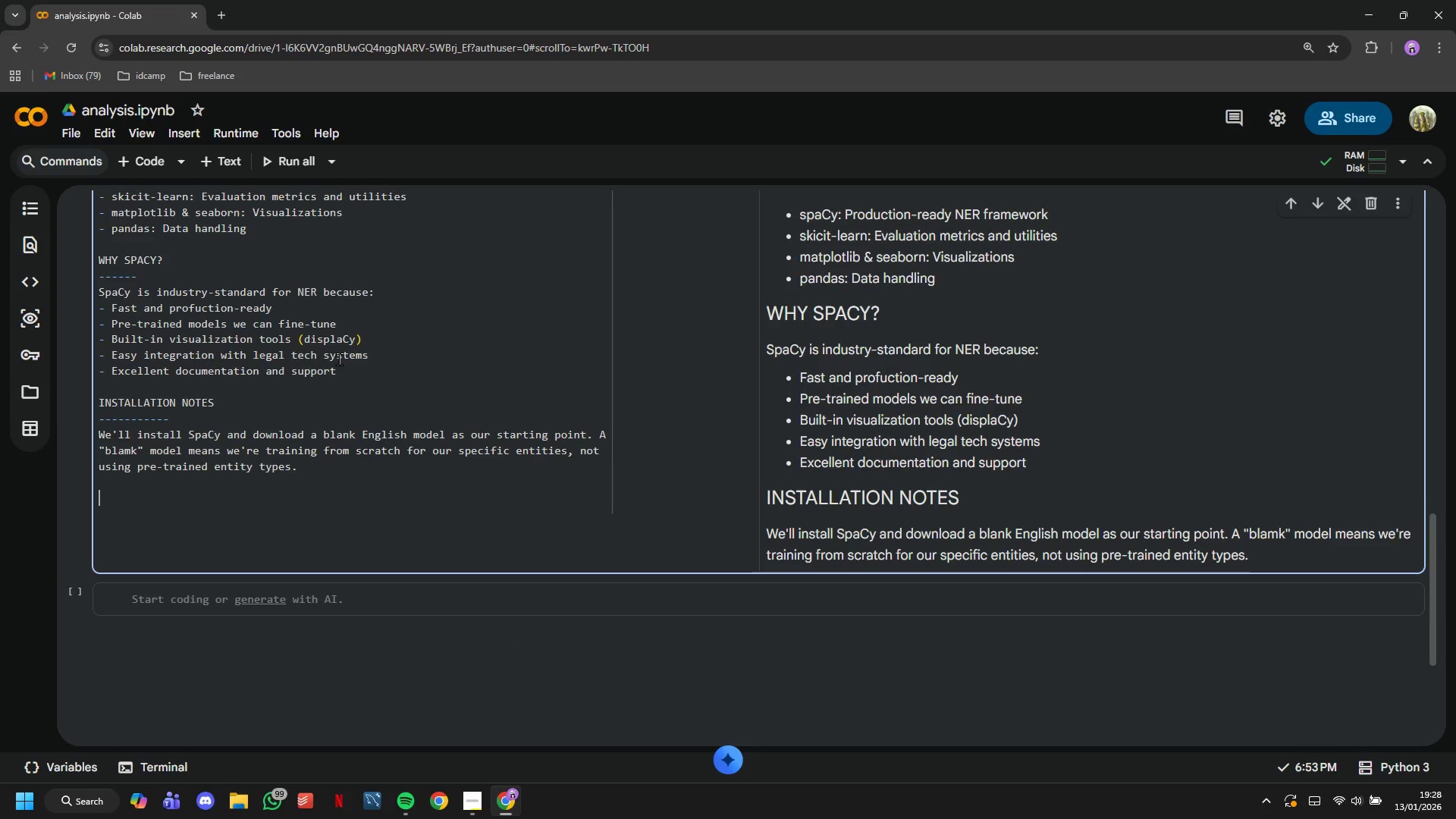 
key(Shift+3)
 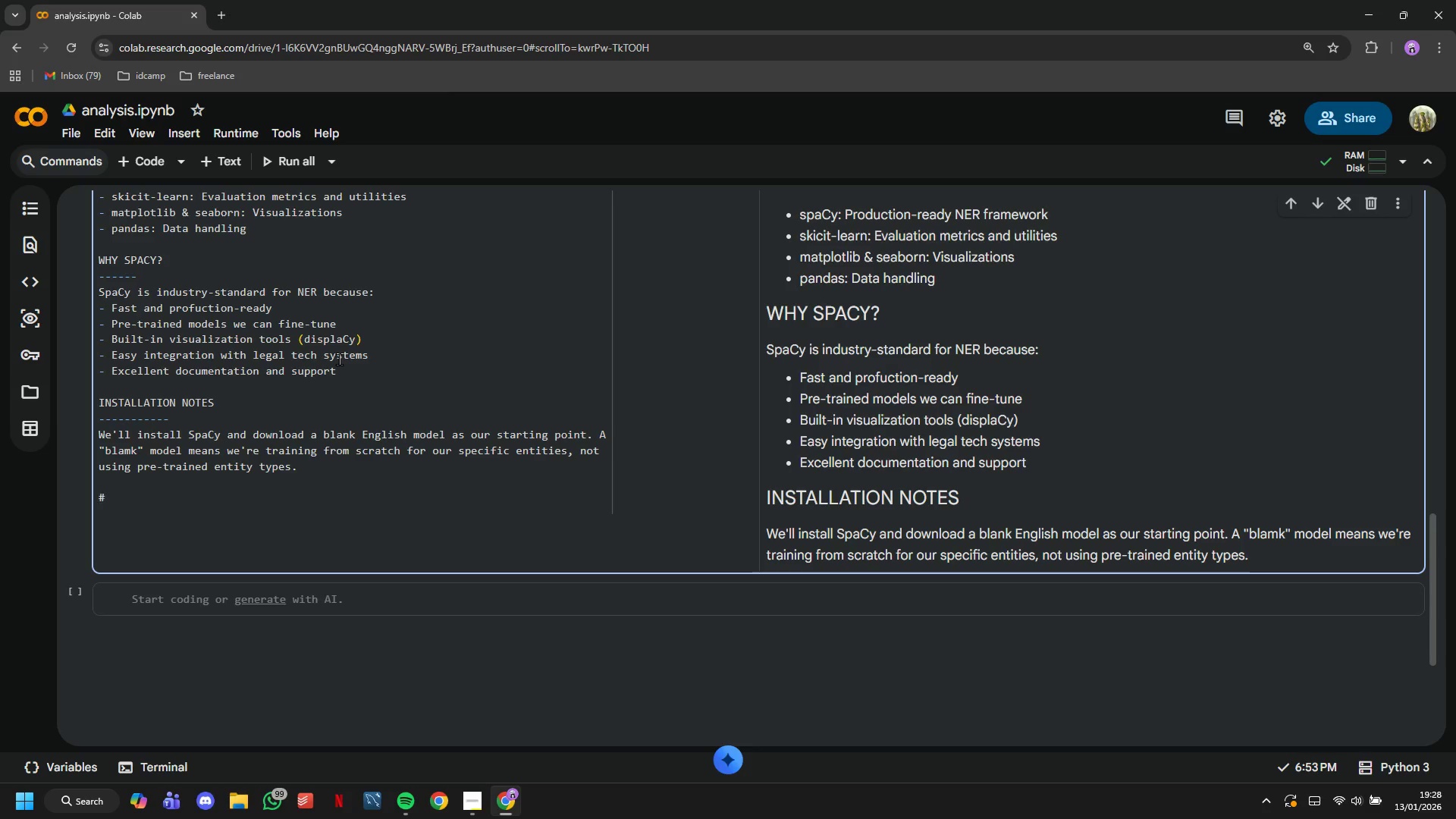 
key(Backspace)
 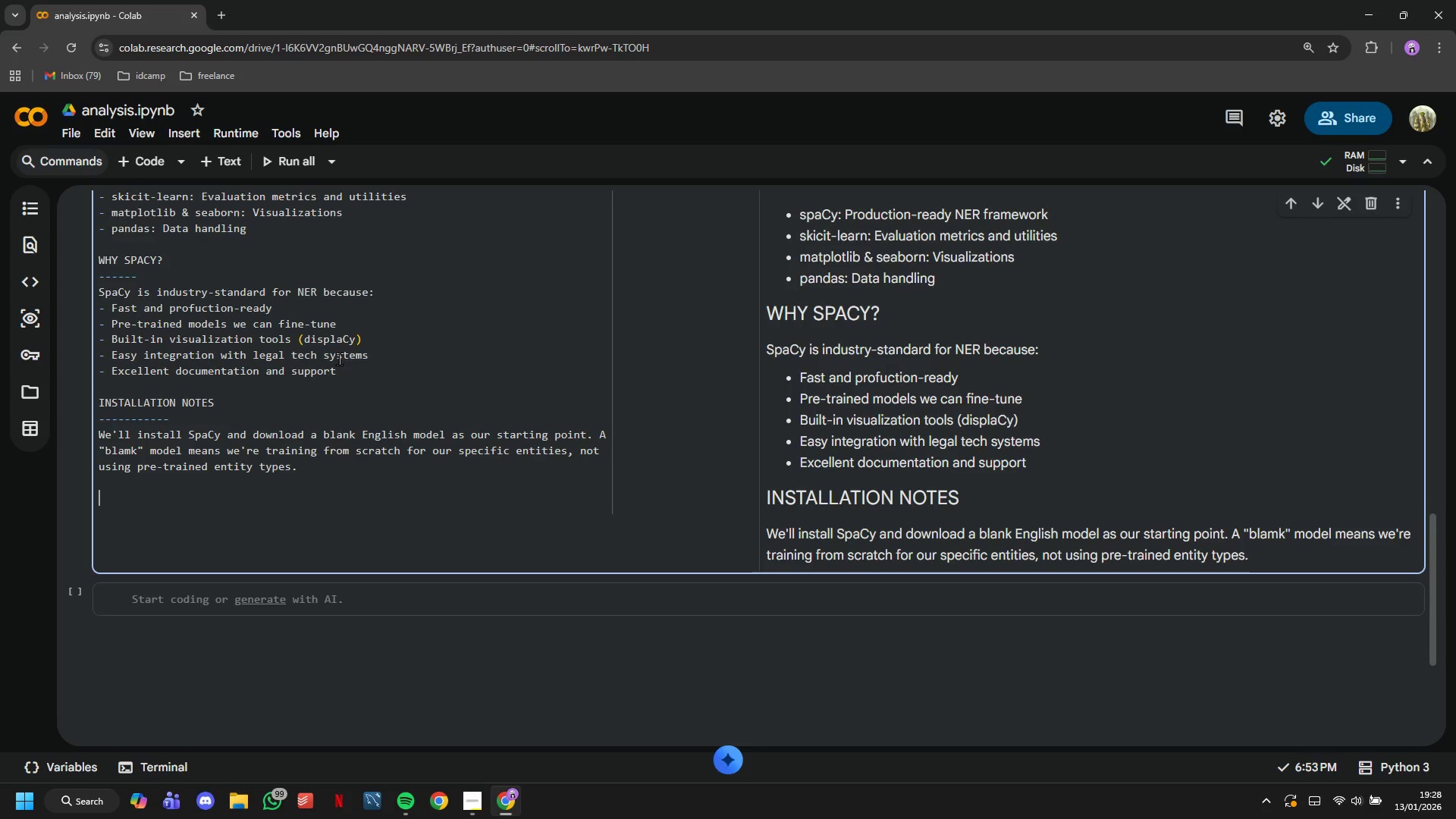 
key(Backspace)
 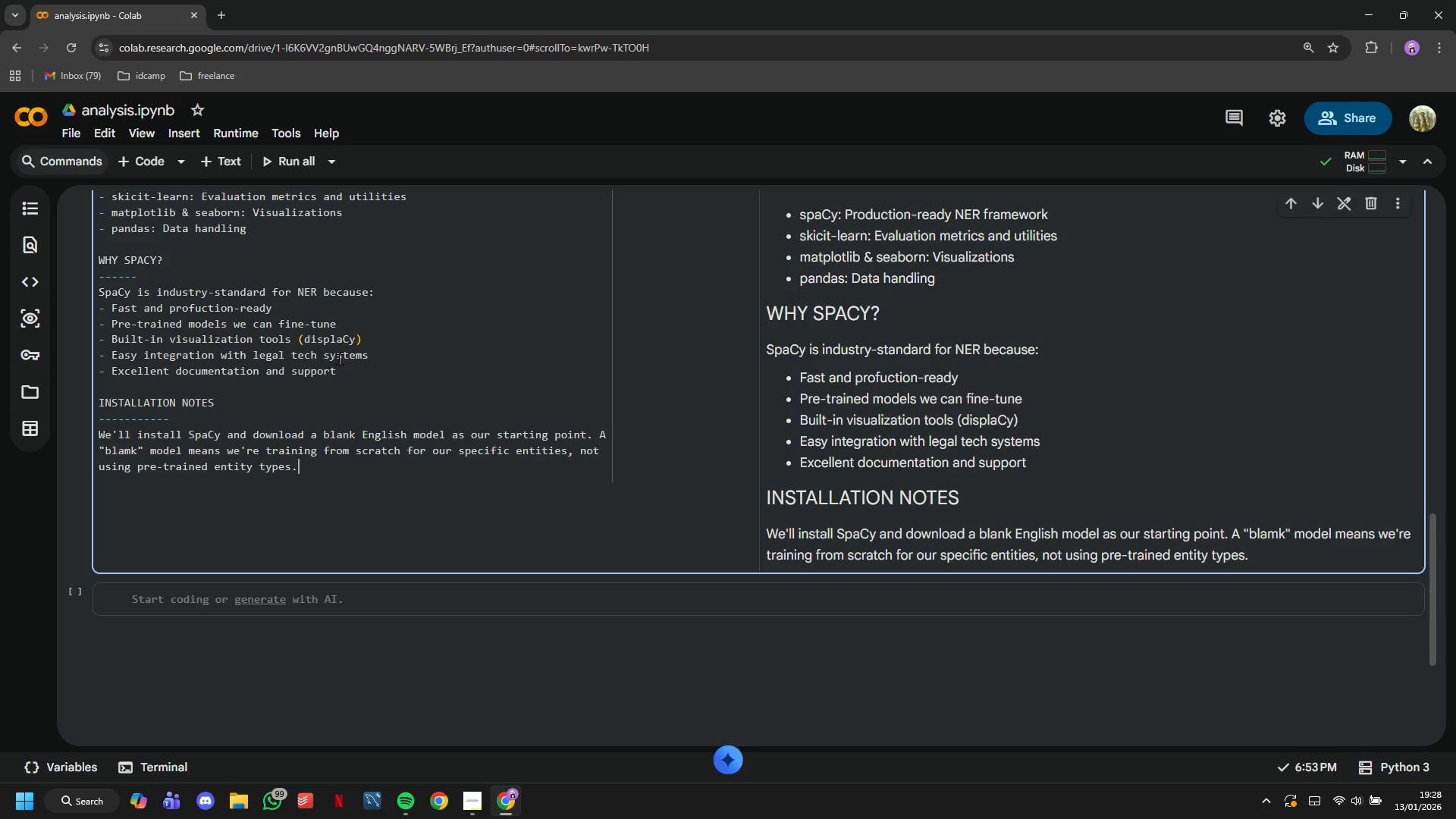 
key(Backspace)
 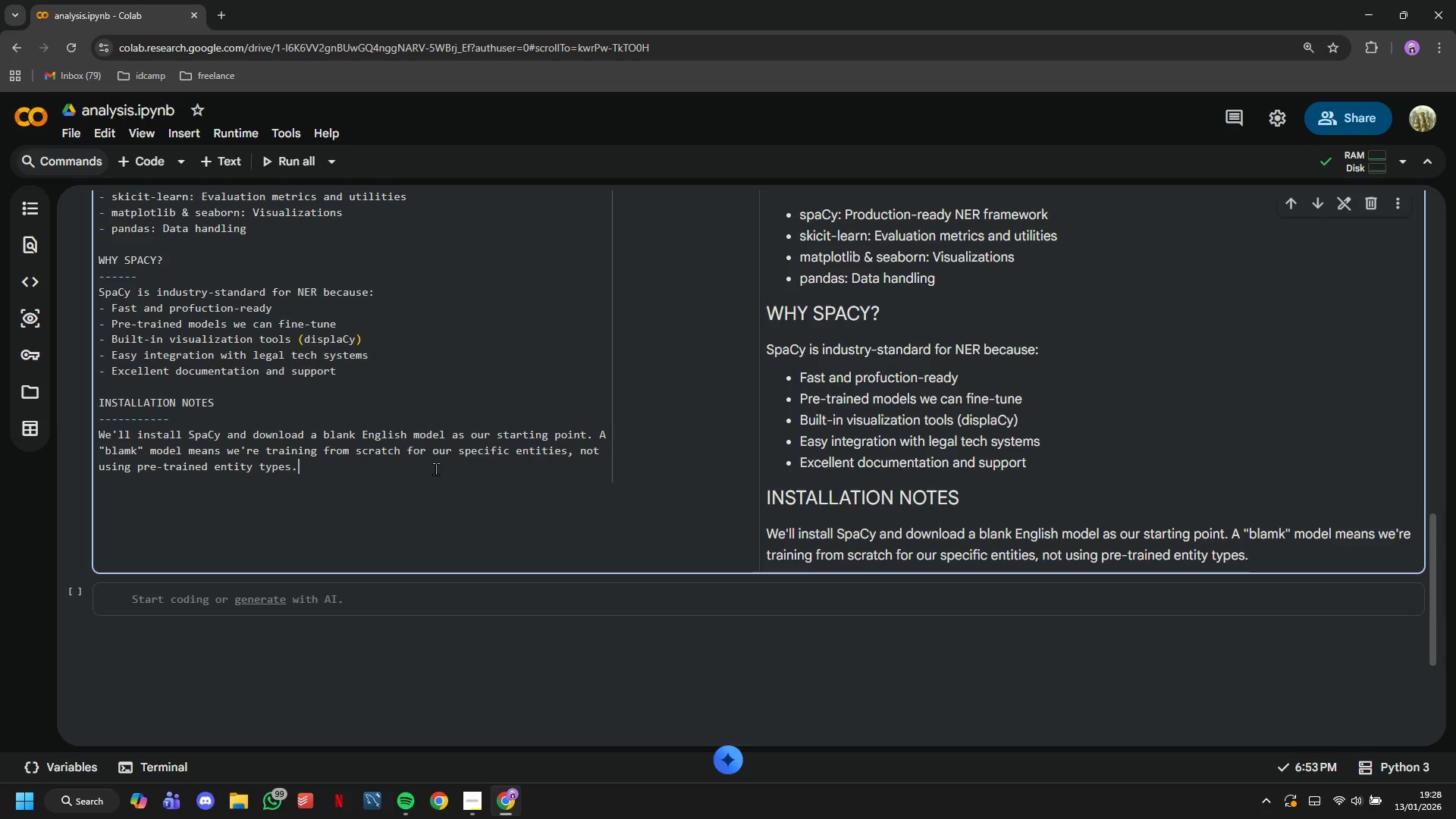 
scroll: coordinate [353, 443], scroll_direction: down, amount: 3.0
 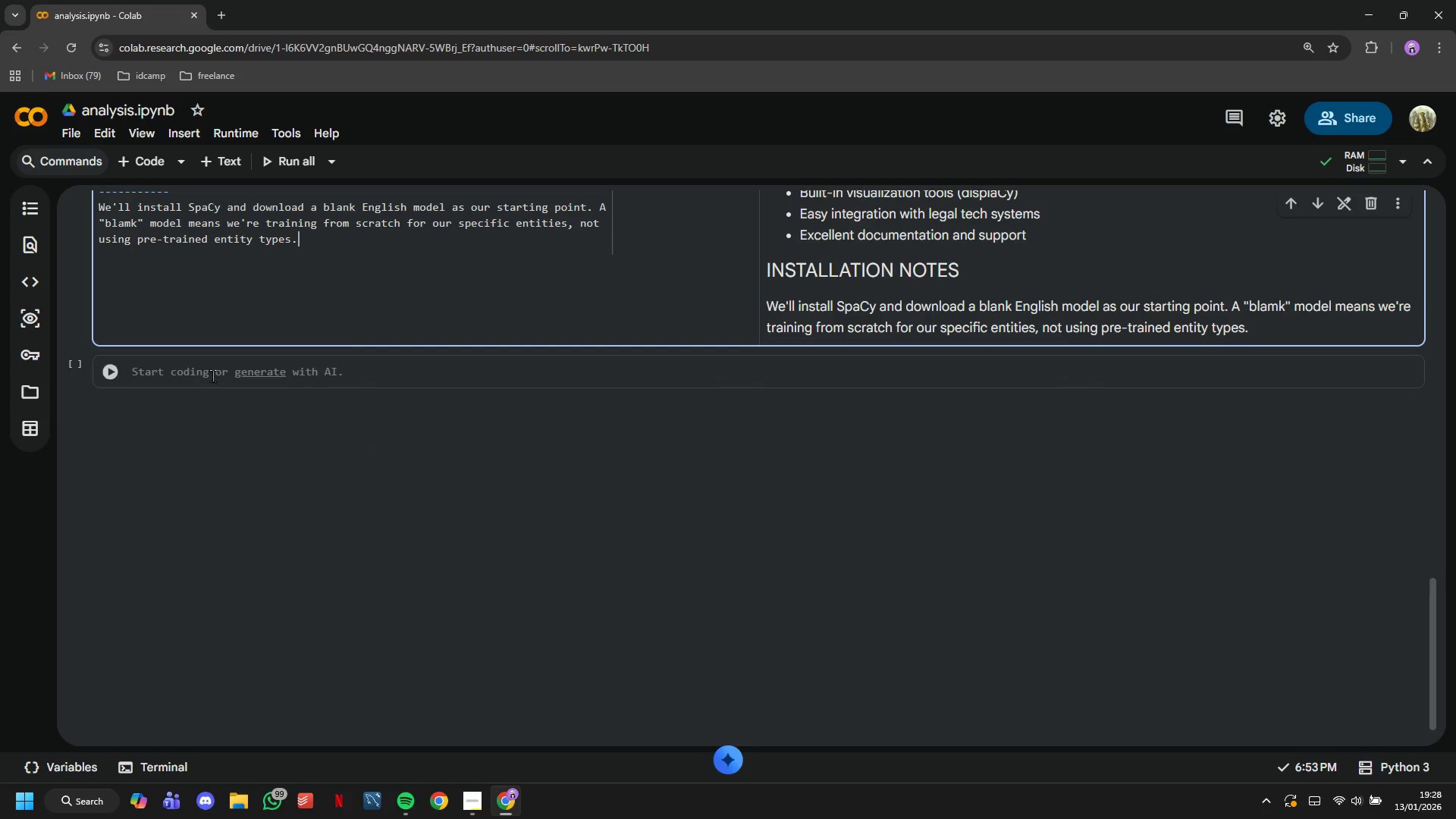 
left_click([206, 366])
 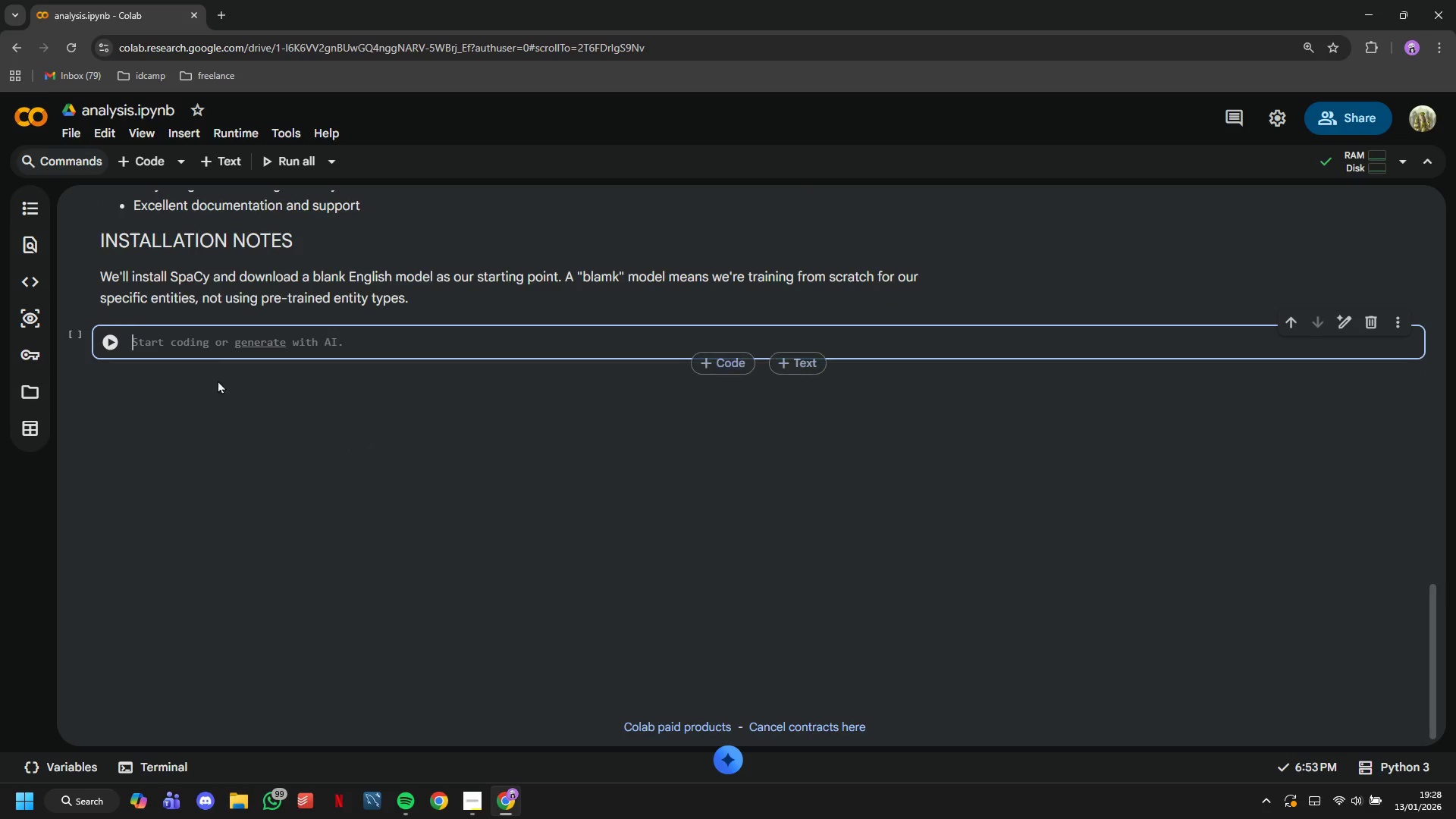 
scroll: coordinate [313, 432], scroll_direction: up, amount: 14.0
 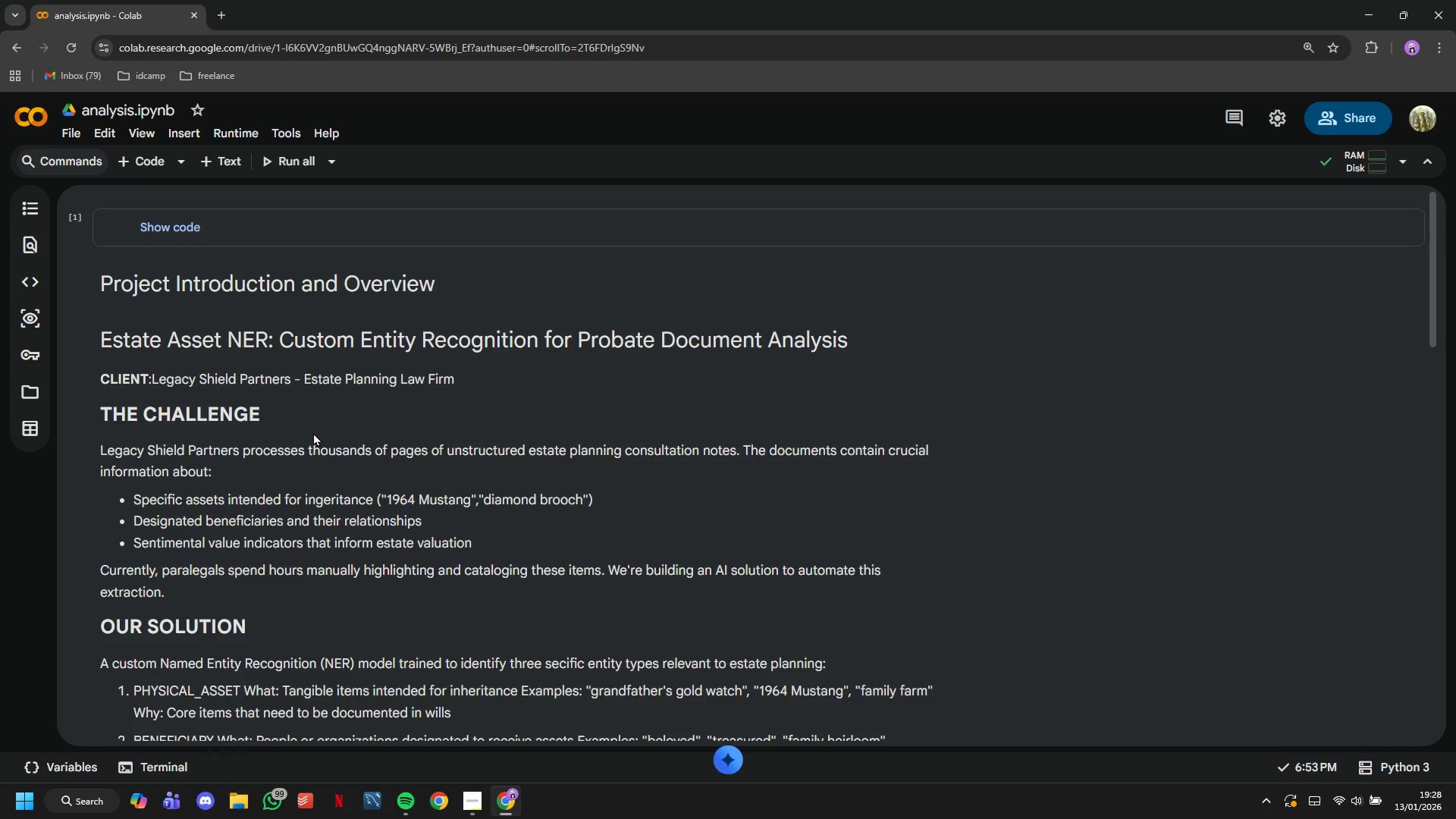 
left_click([287, 338])
 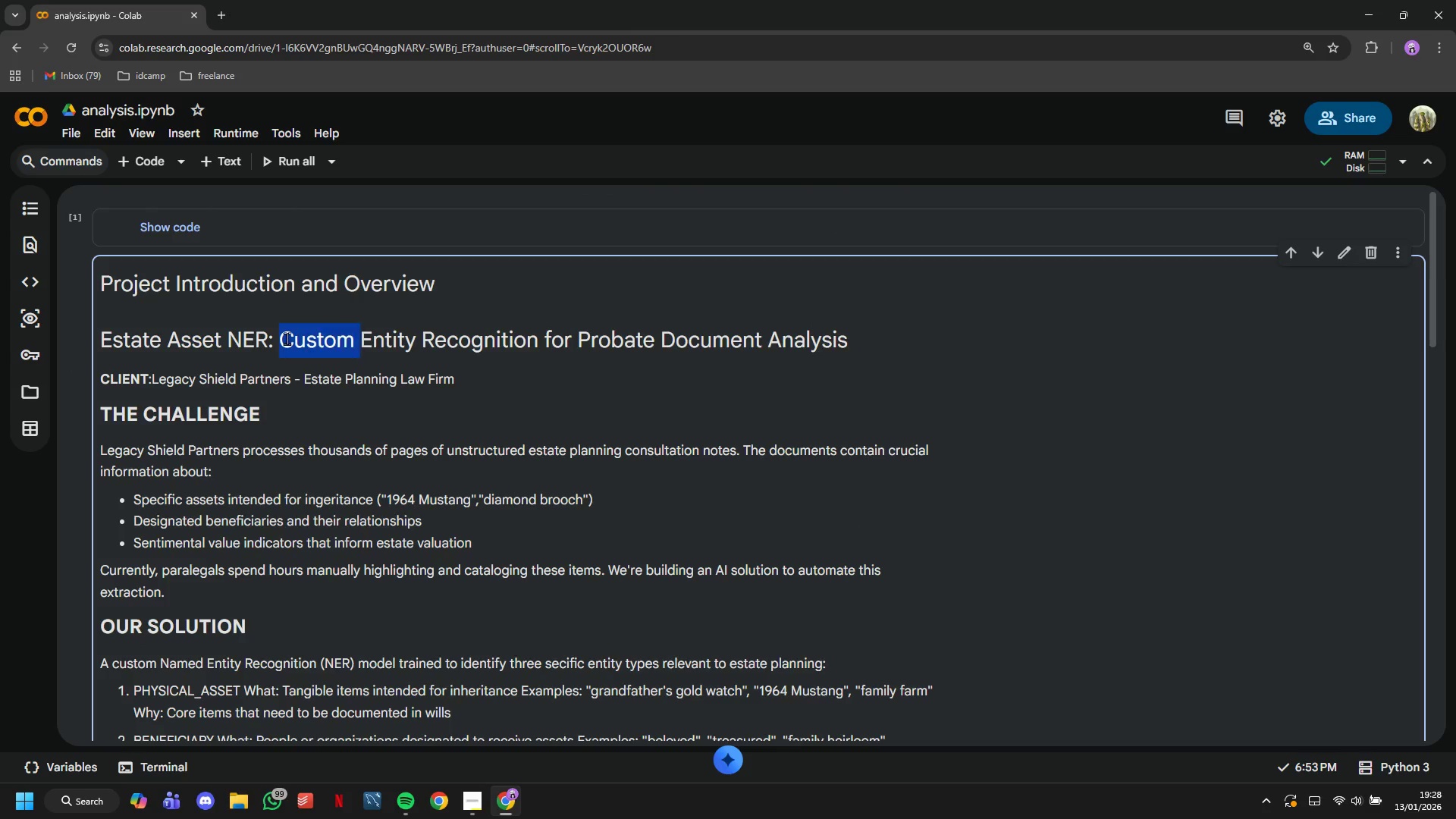 
scroll: coordinate [293, 358], scroll_direction: up, amount: 1.0
 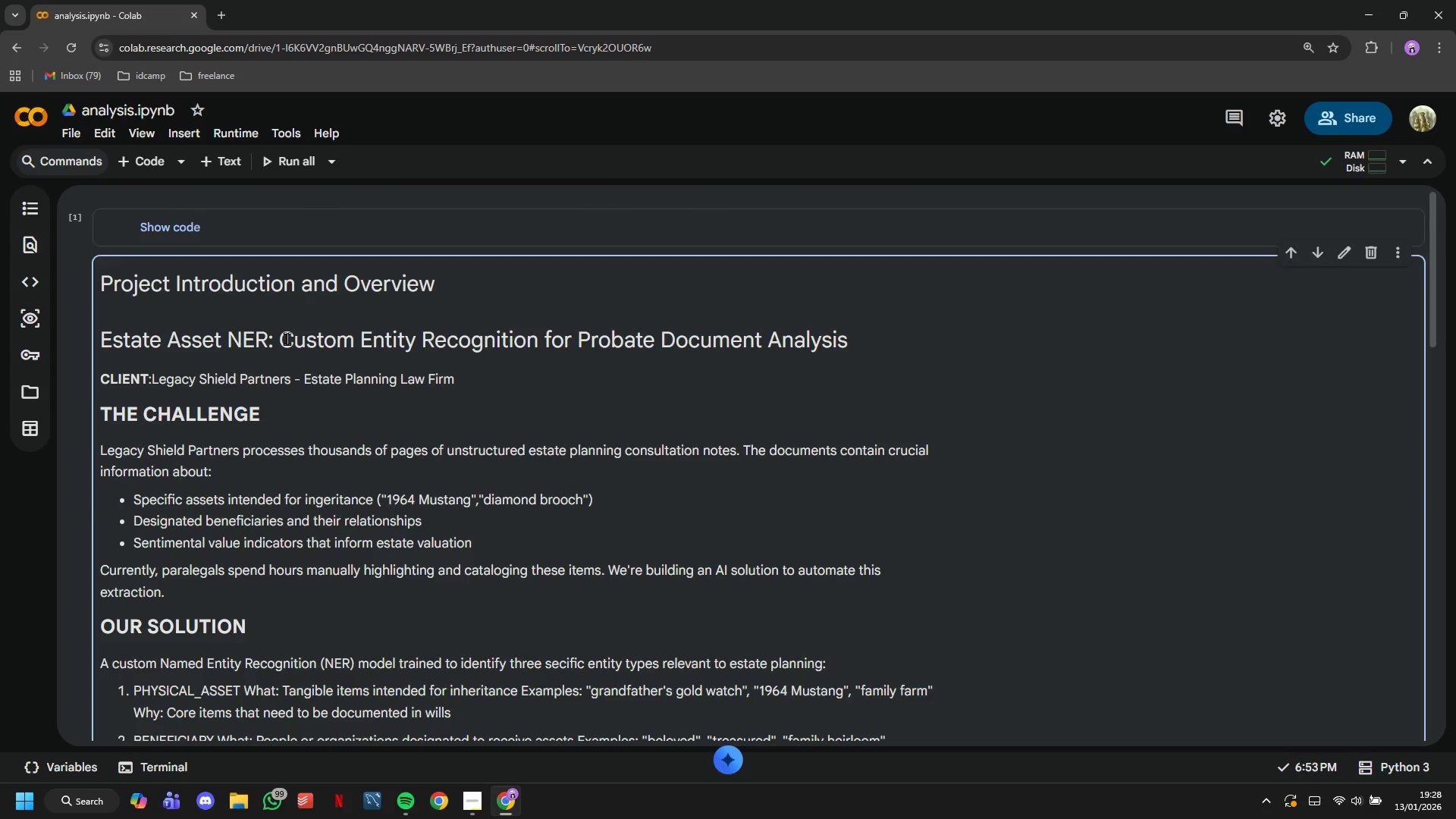 
double_click([287, 338])
 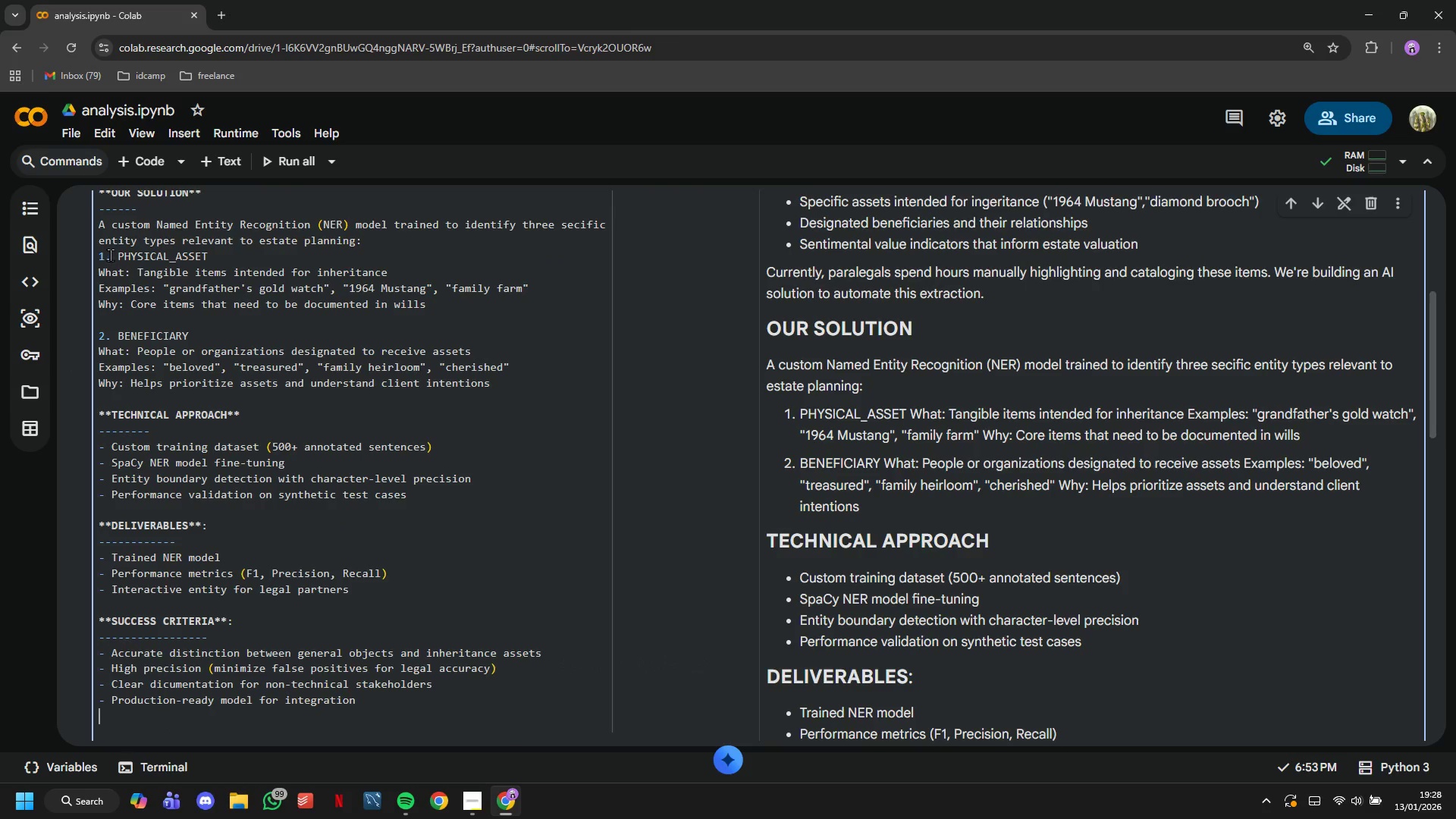 
scroll: coordinate [160, 308], scroll_direction: up, amount: 9.0
 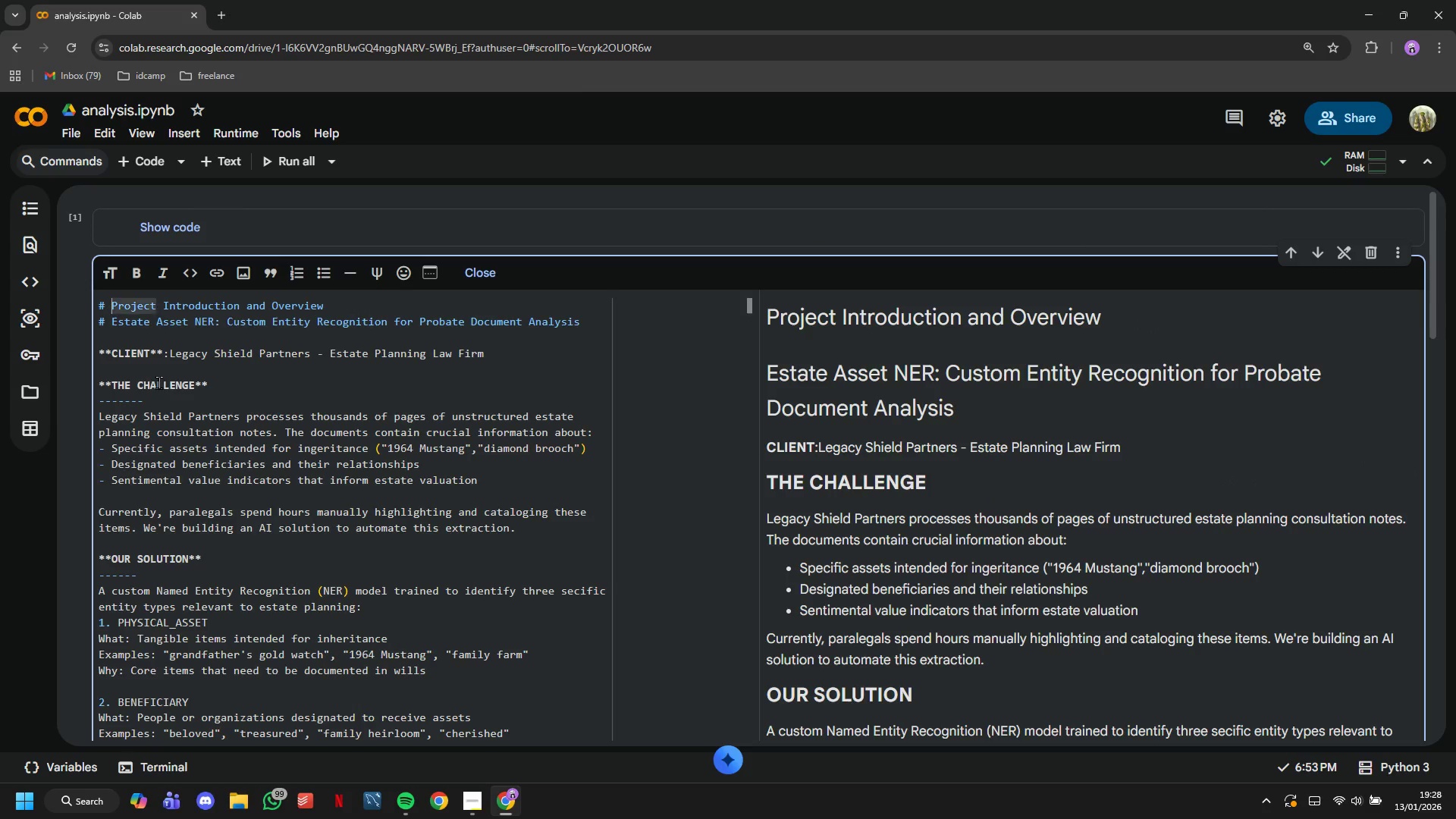 
key(1)
 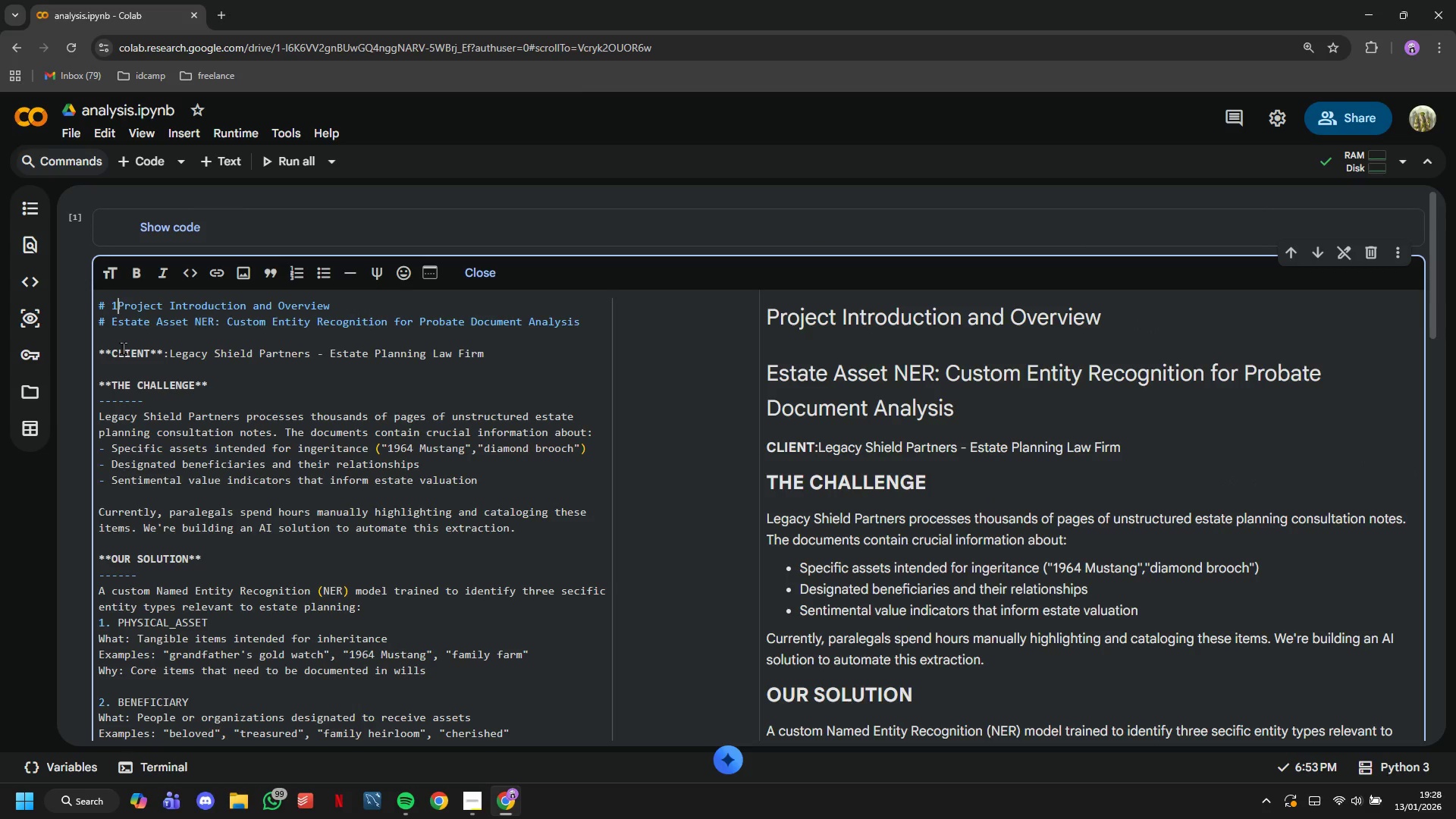 
key(Period)
 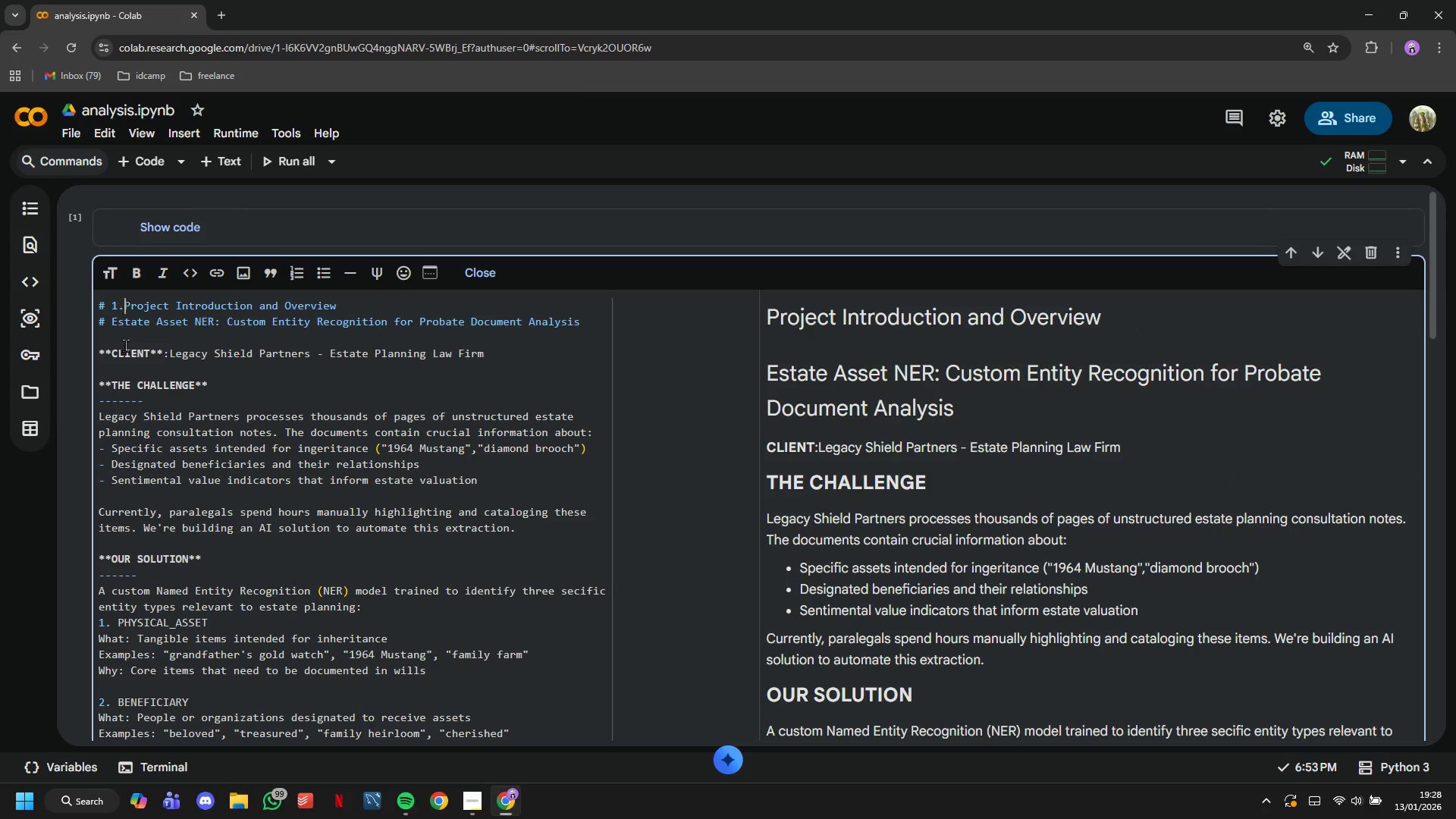 
key(Space)
 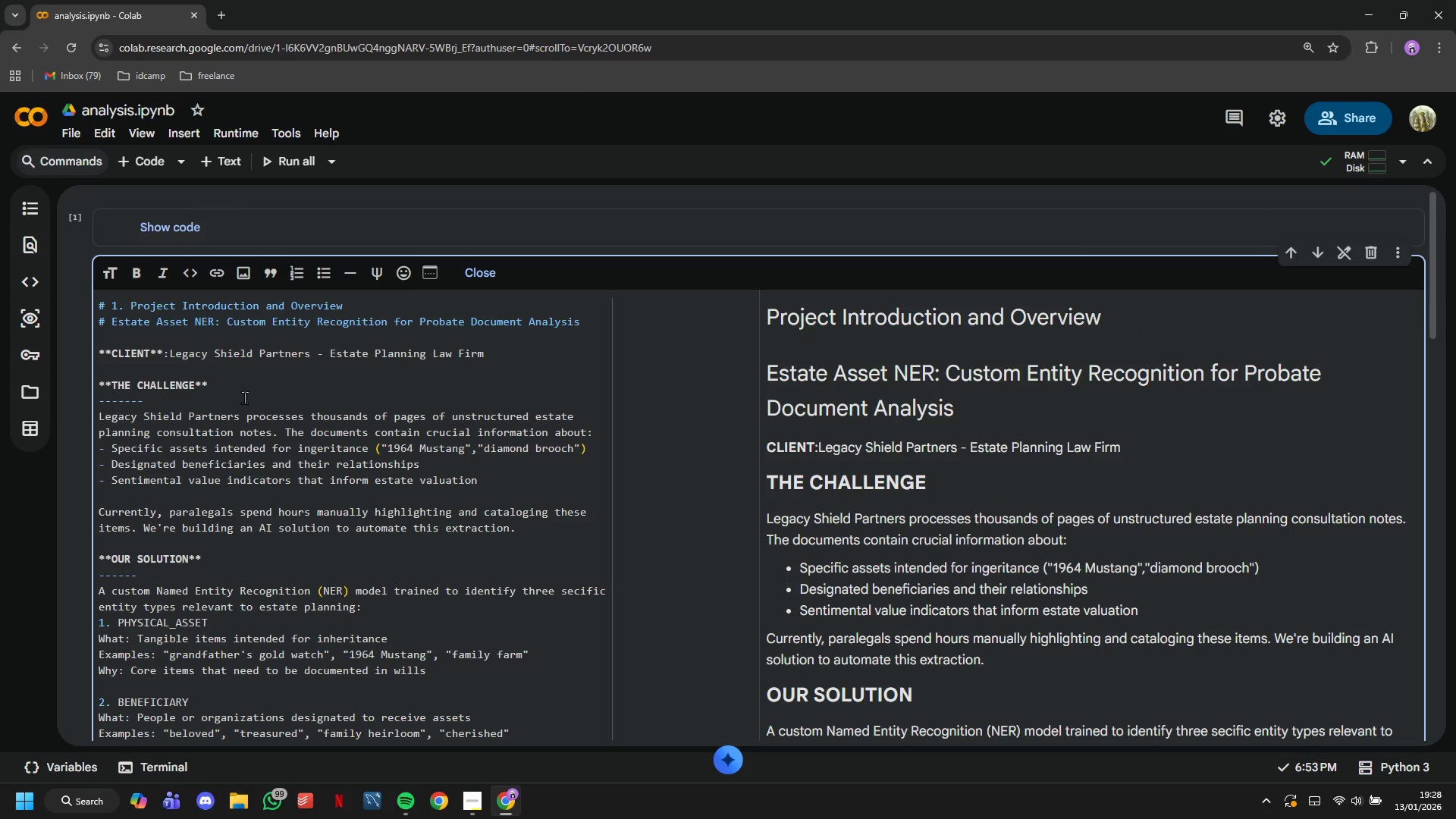 
scroll: coordinate [268, 435], scroll_direction: down, amount: 12.0
 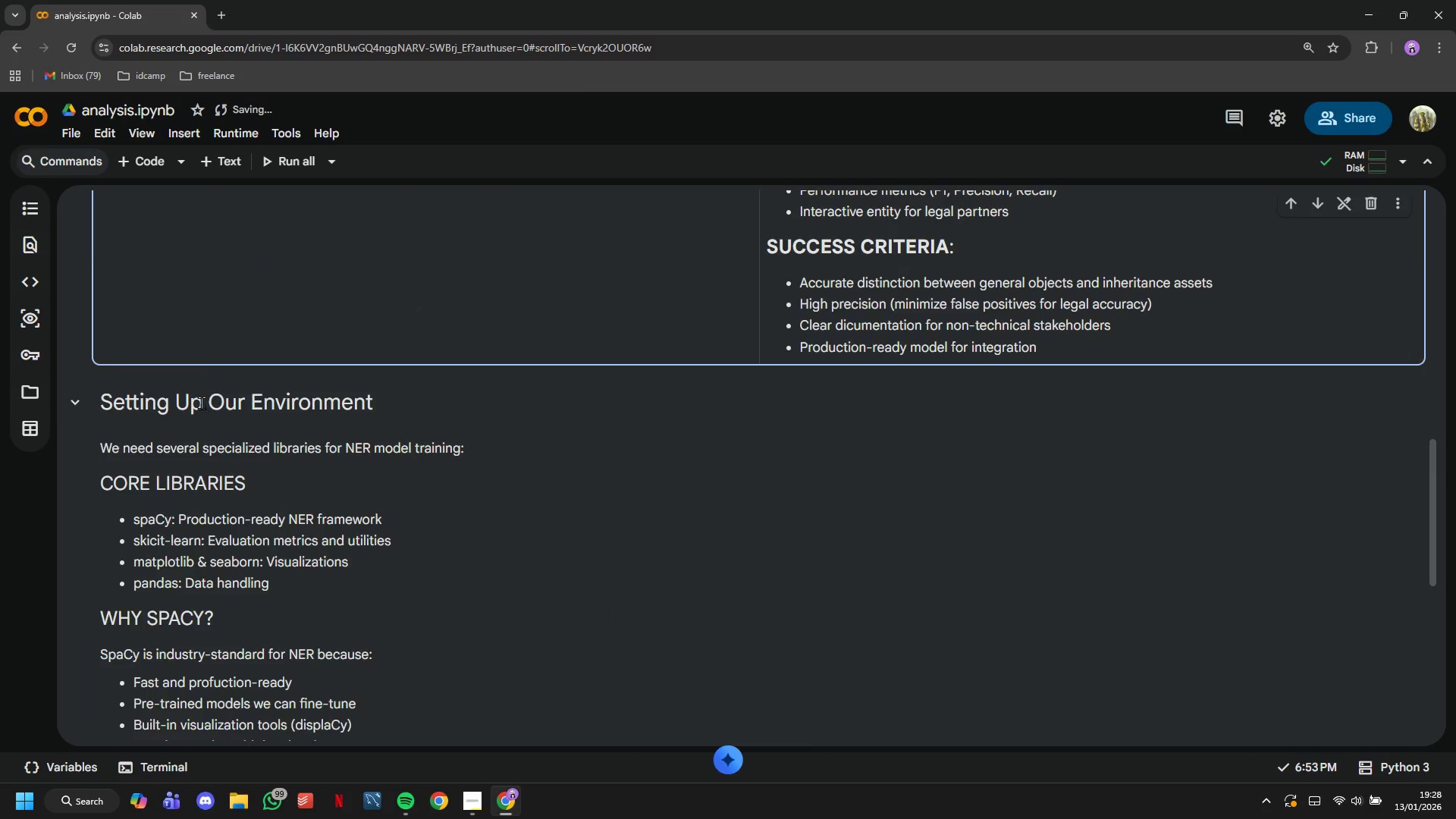 
double_click([201, 403])
 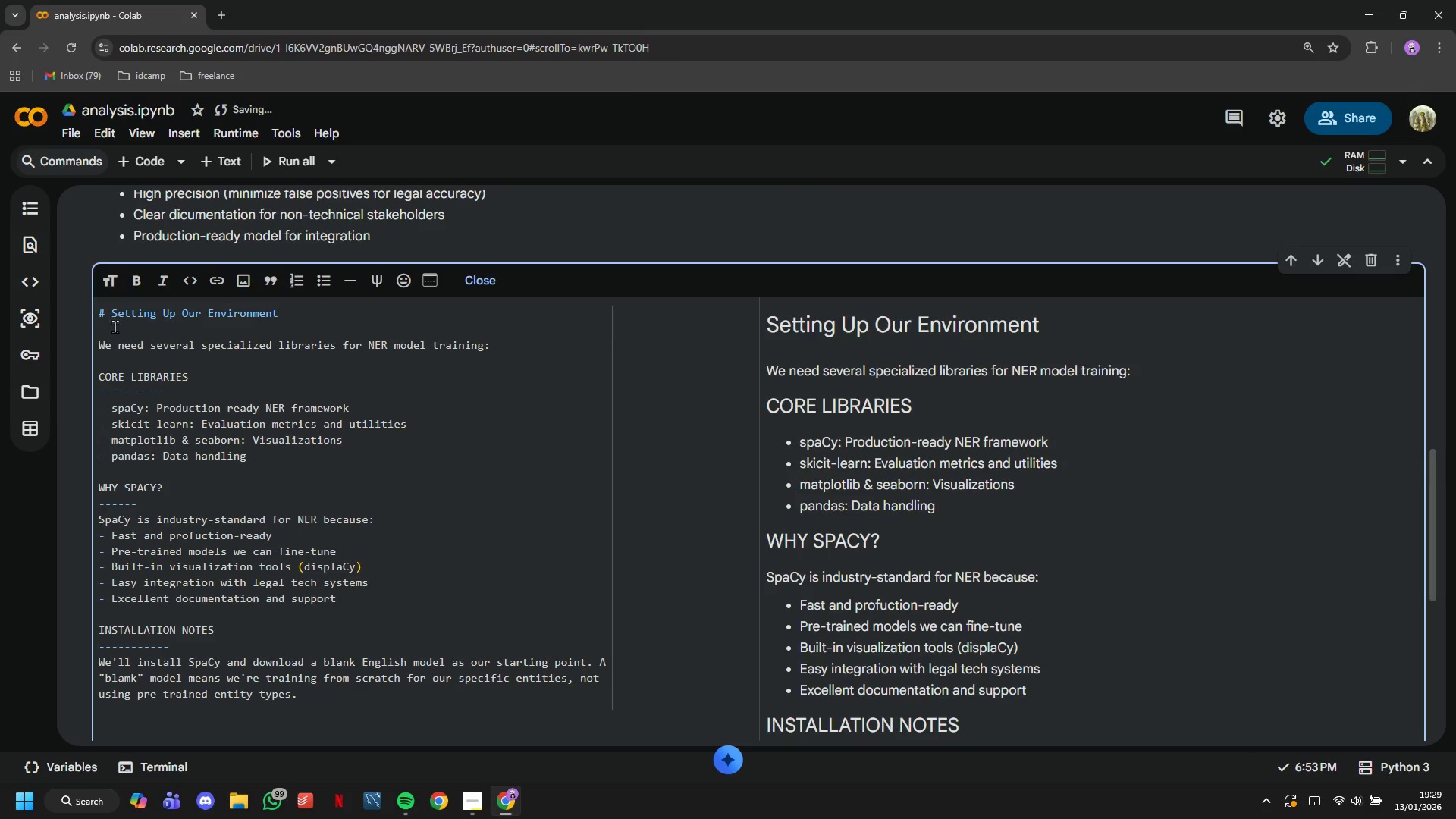 
left_click_drag(start_coordinate=[111, 310], to_coordinate=[116, 312])
 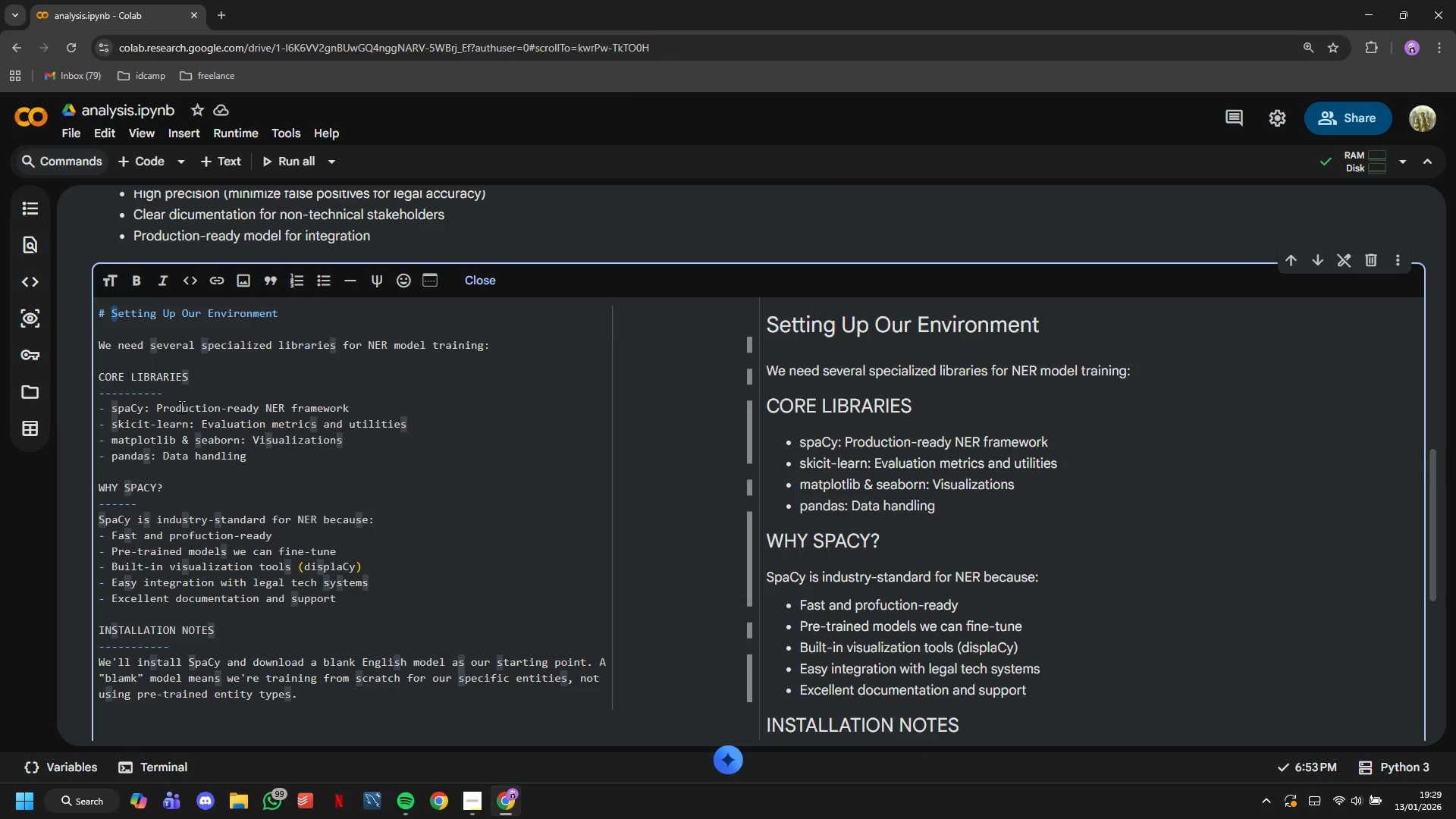 
key(ArrowLeft)
 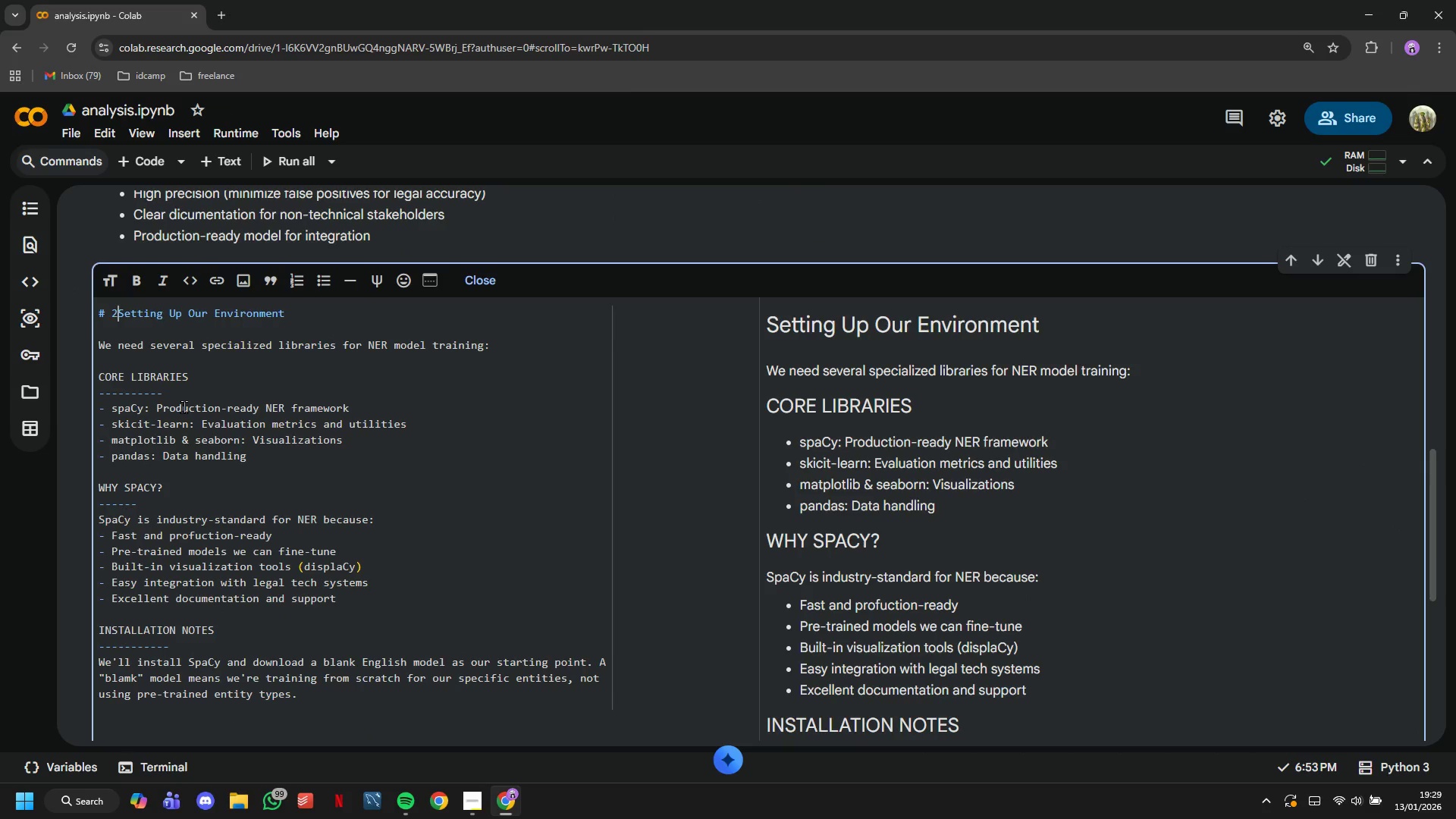 
key(2)
 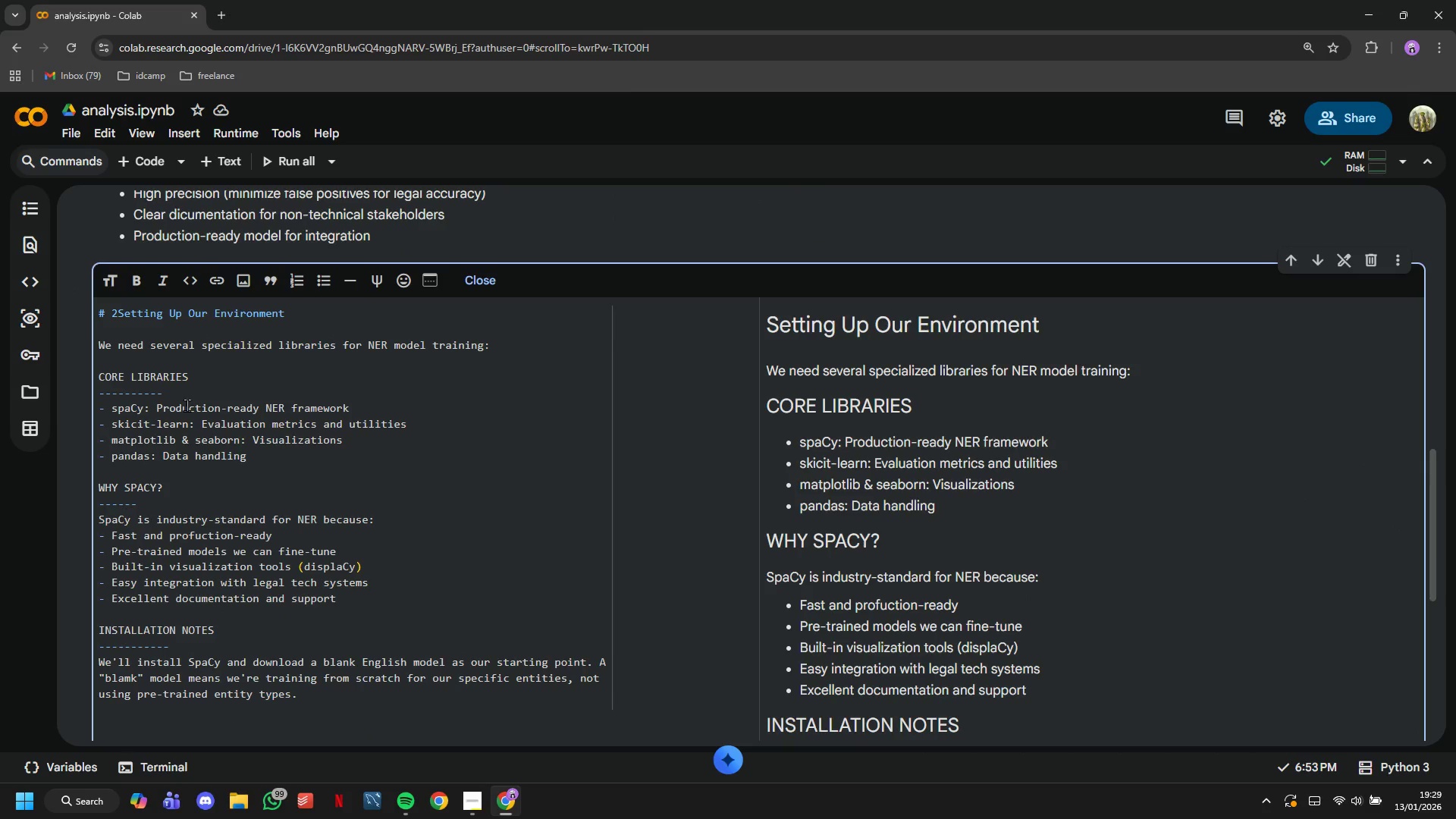 
key(Period)
 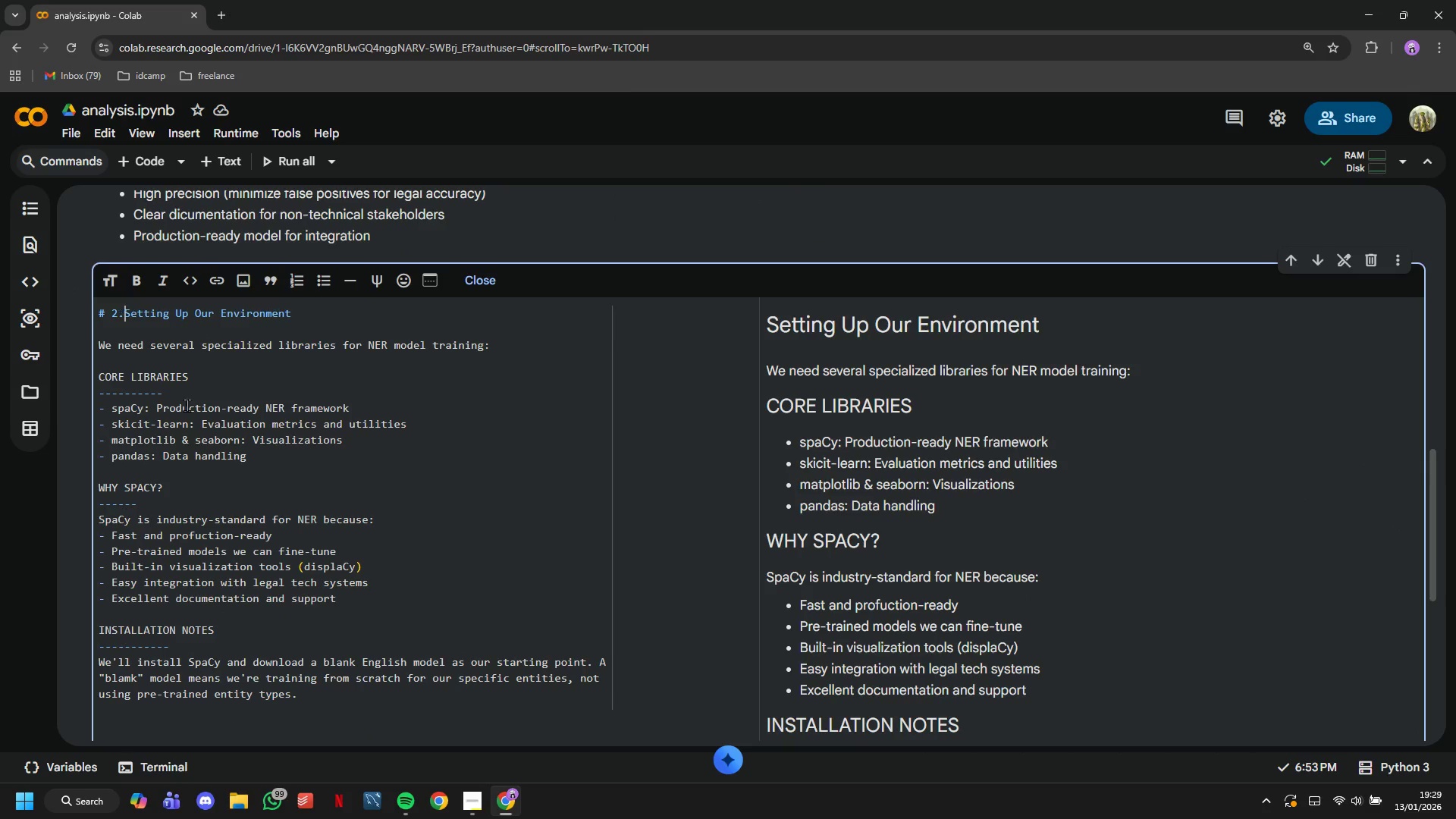 
key(Space)
 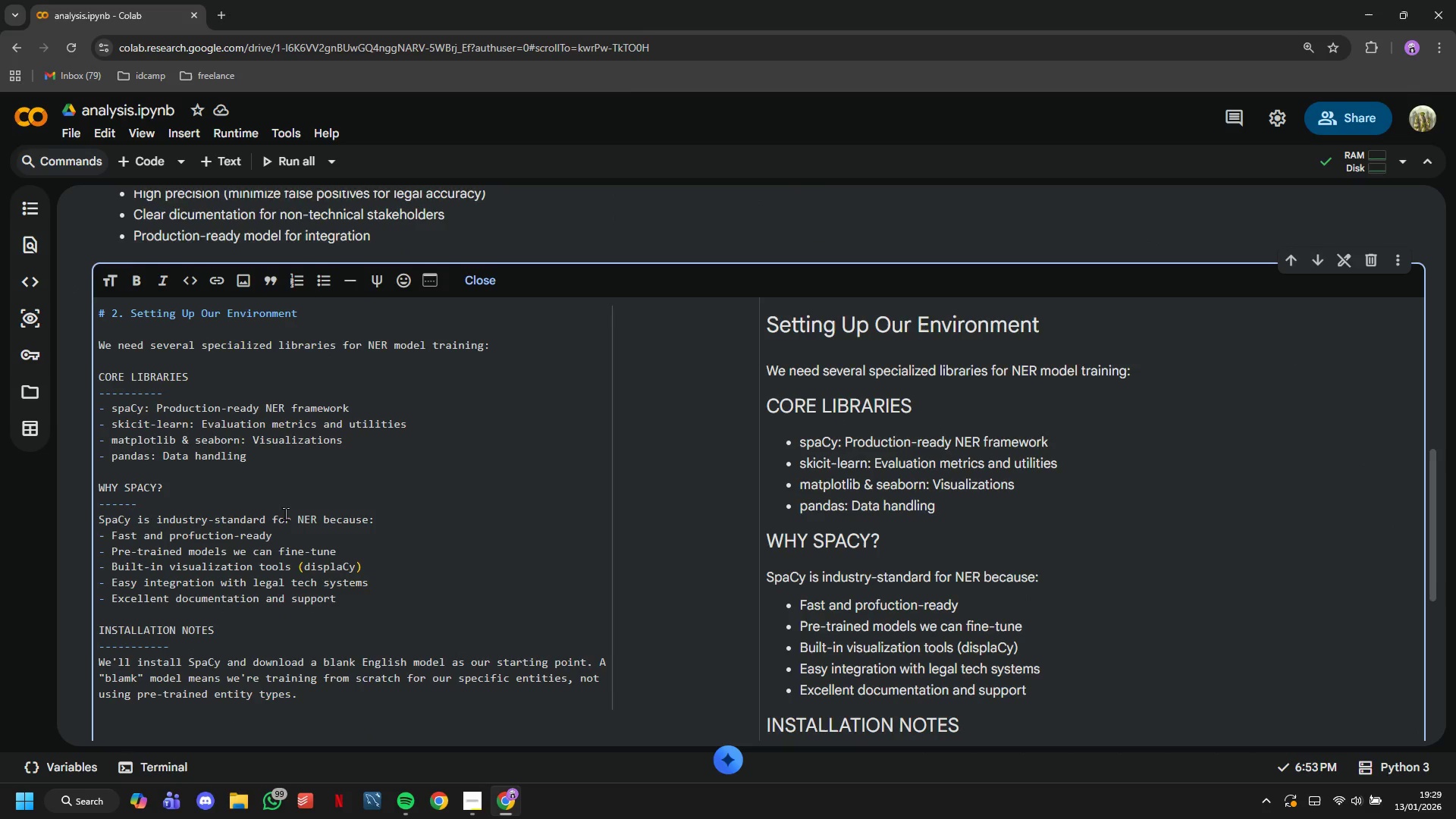 
scroll: coordinate [285, 513], scroll_direction: down, amount: 7.0
 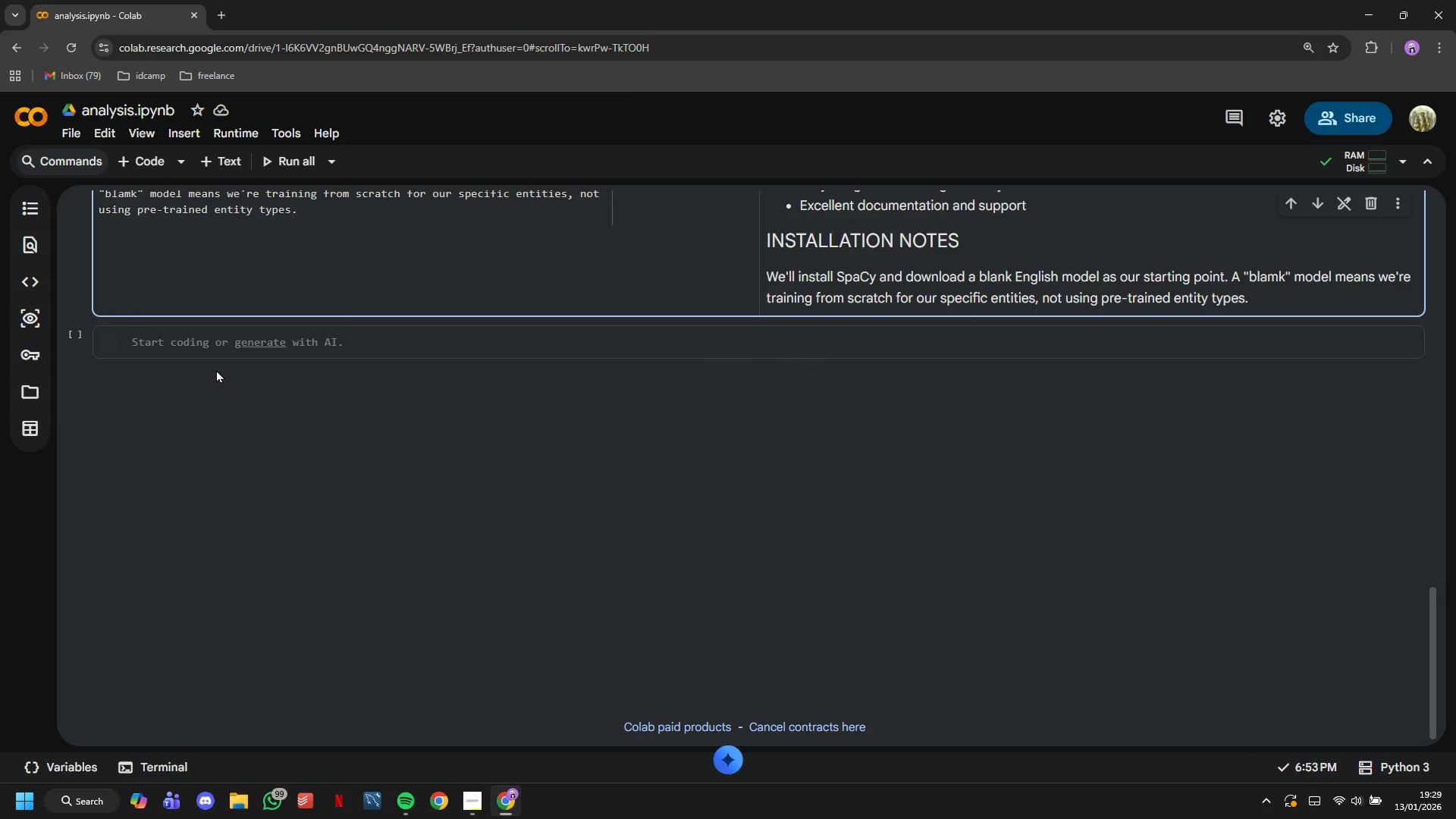 
left_click([207, 351])
 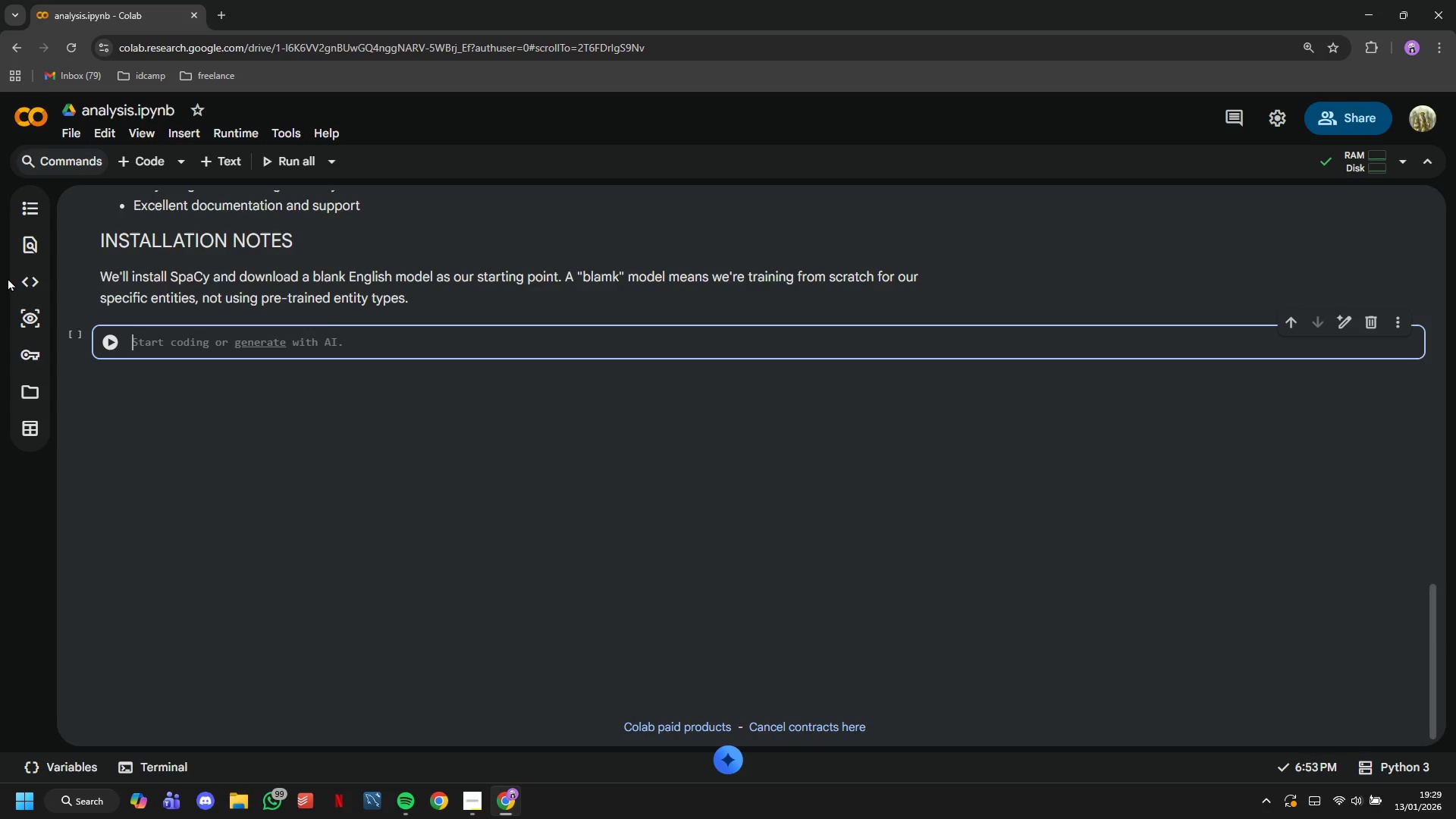 
scroll: coordinate [249, 359], scroll_direction: down, amount: 1.0
 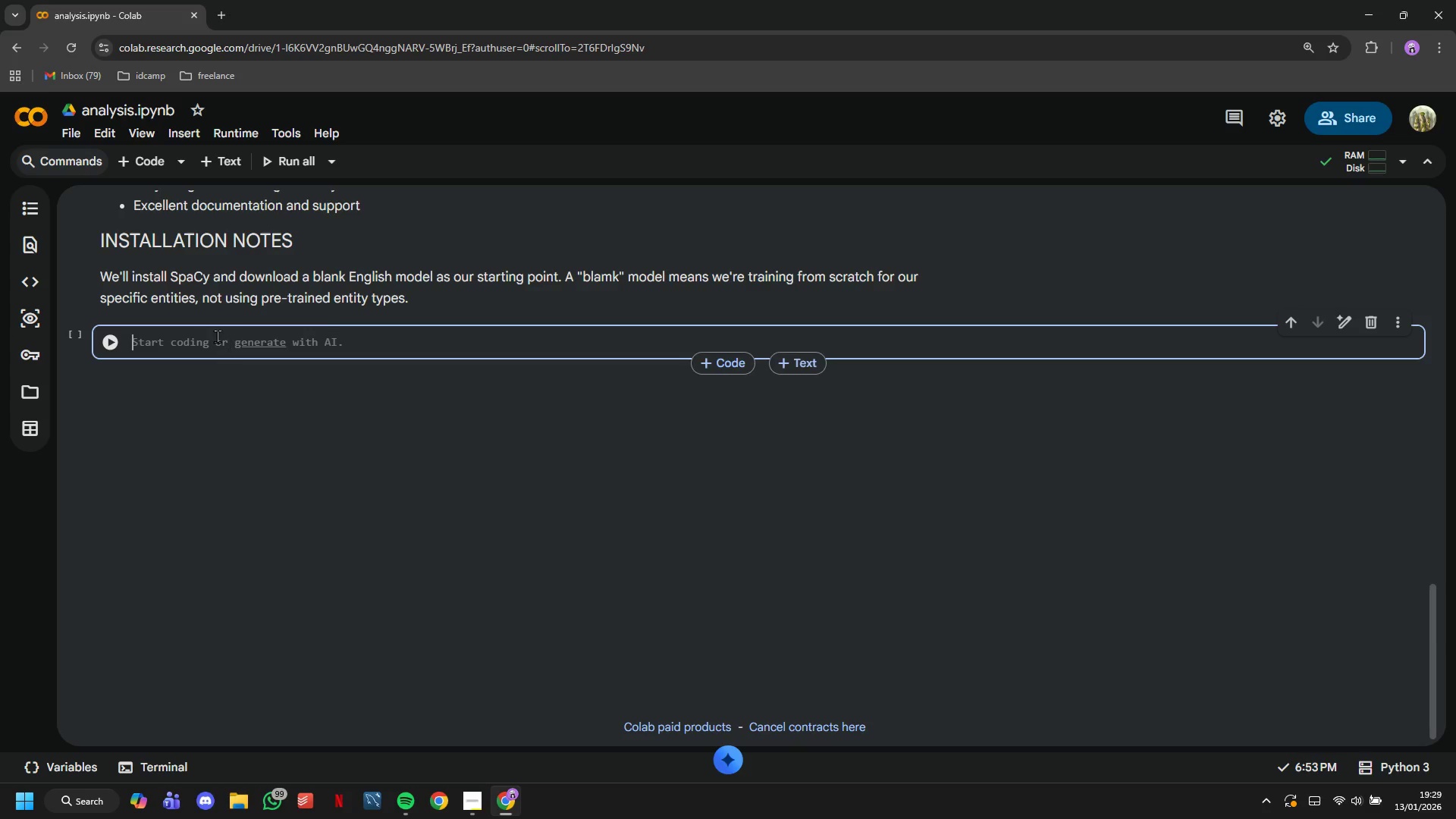 
left_click([217, 336])
 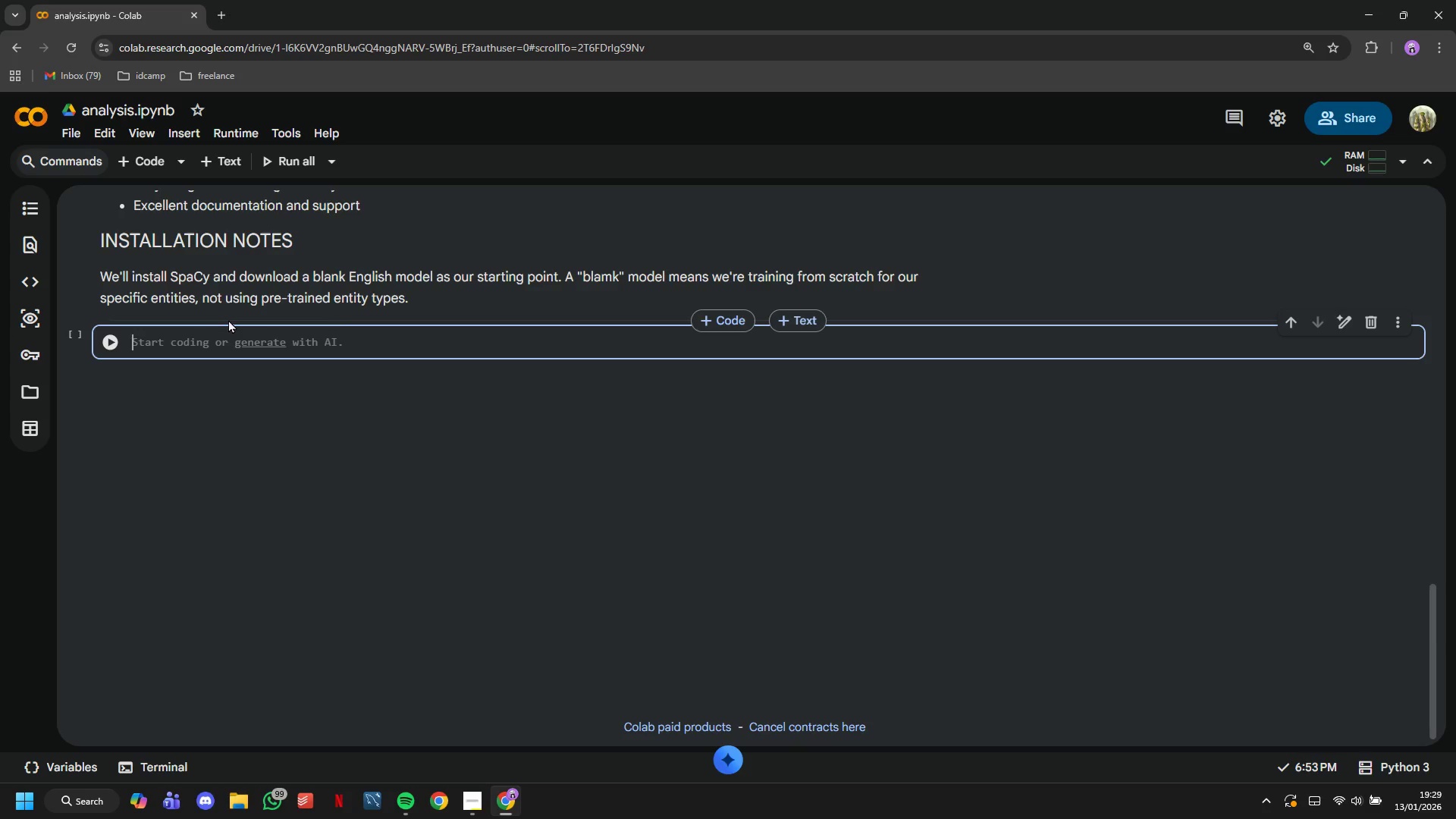 
wait(7.55)
 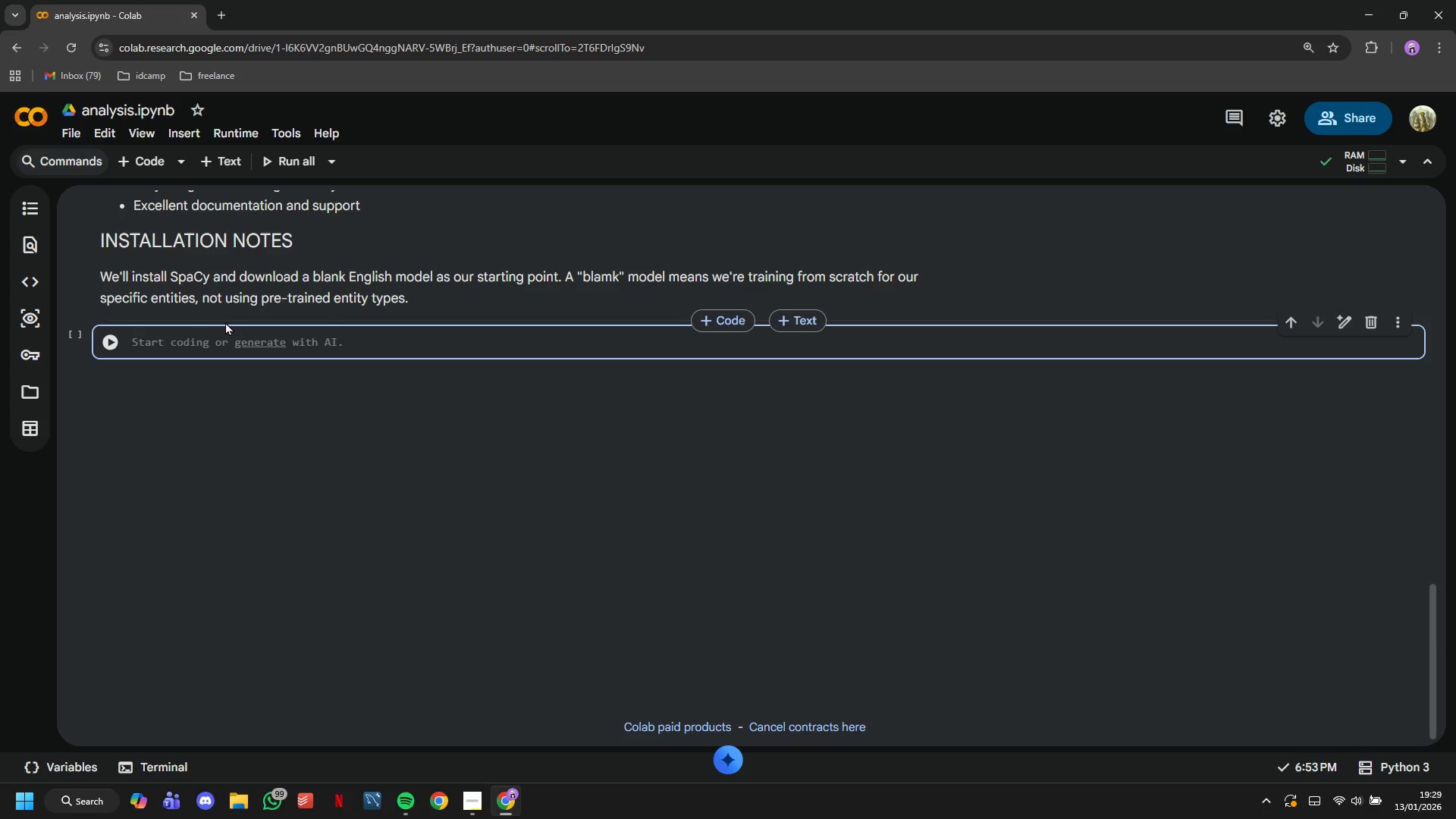 
type(import spact)
key(Backspace)
type(y)
 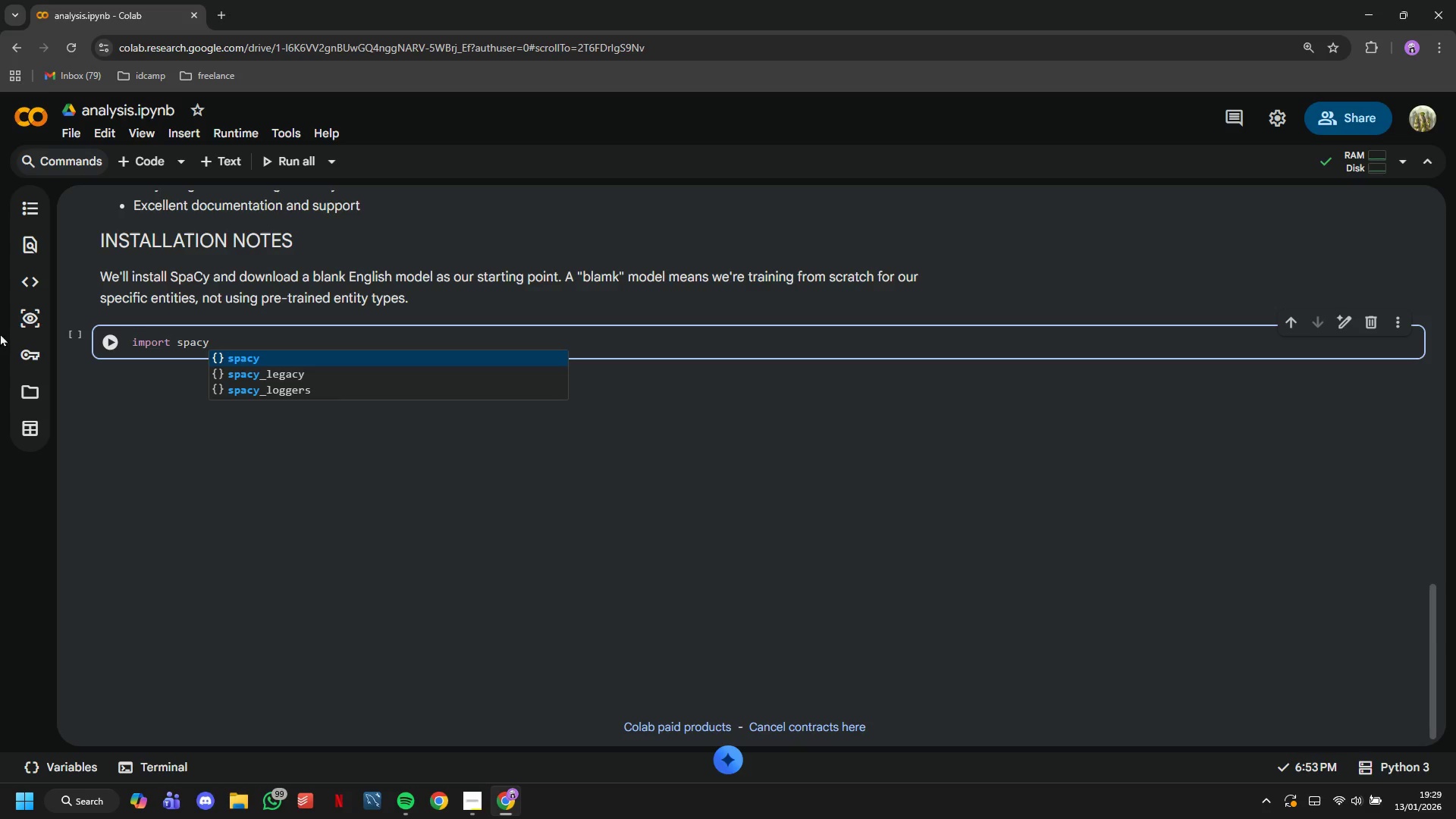 
left_click([107, 347])
 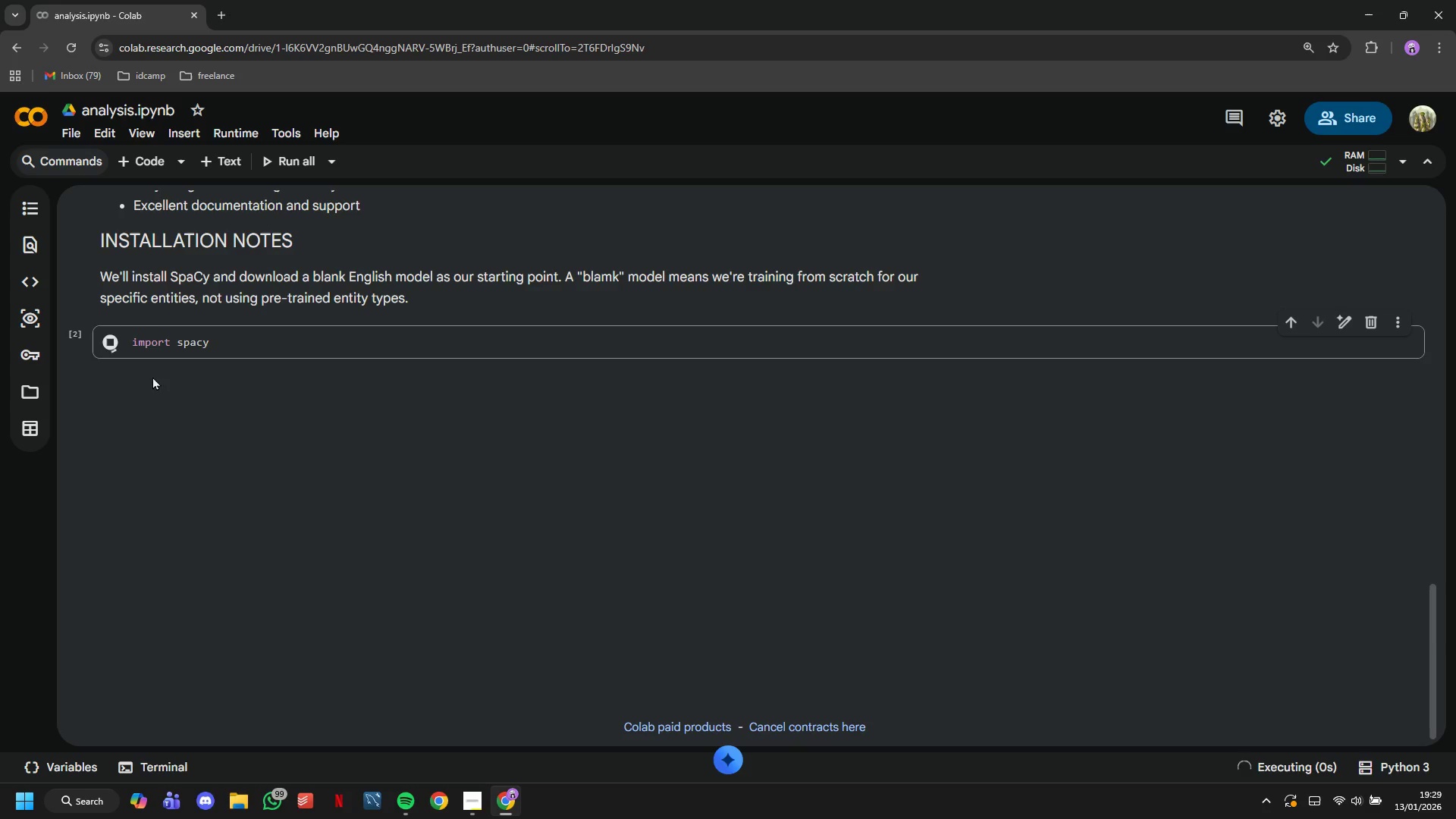 
left_click([142, 347])
 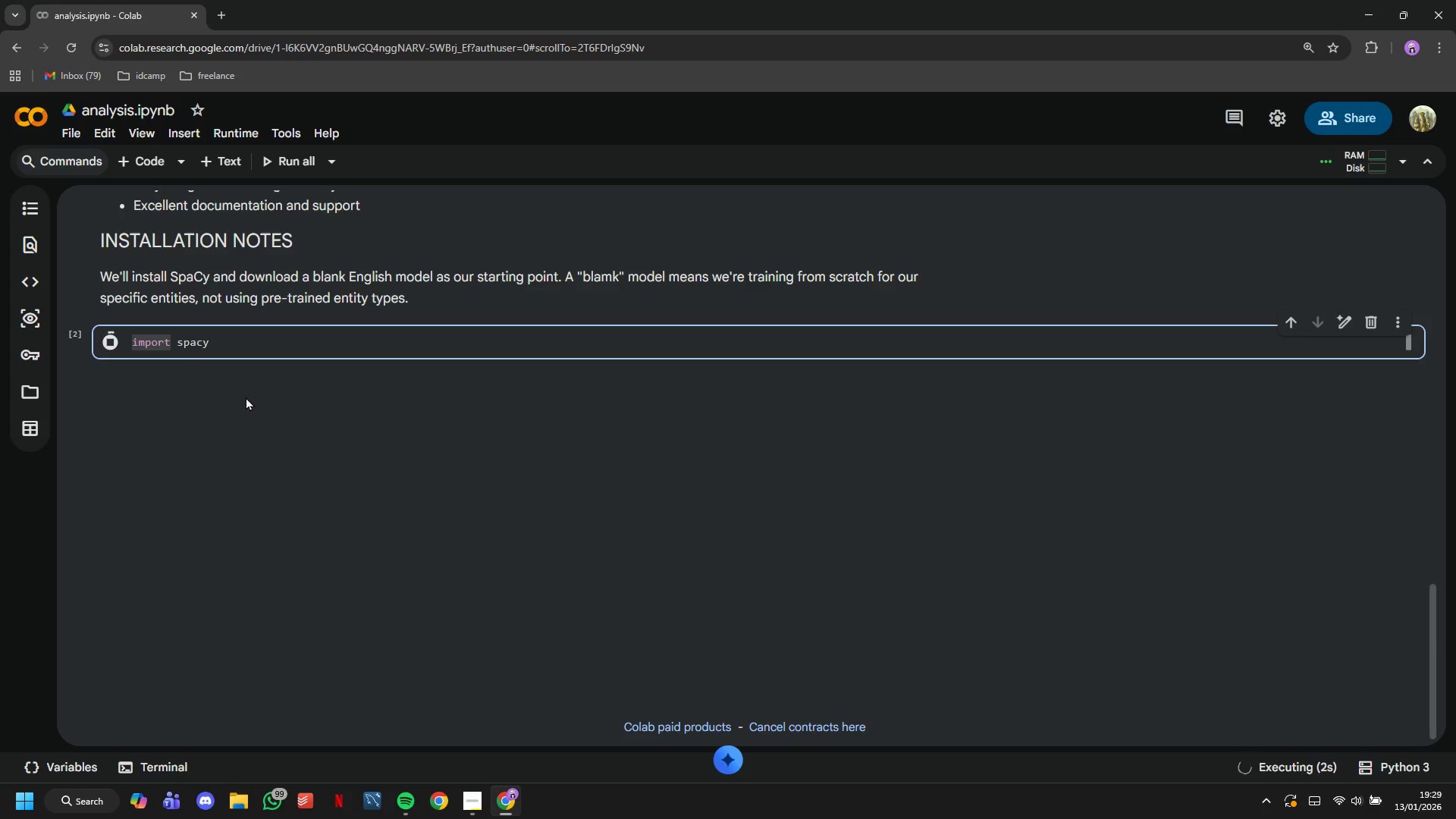 
key(ArrowLeft)
 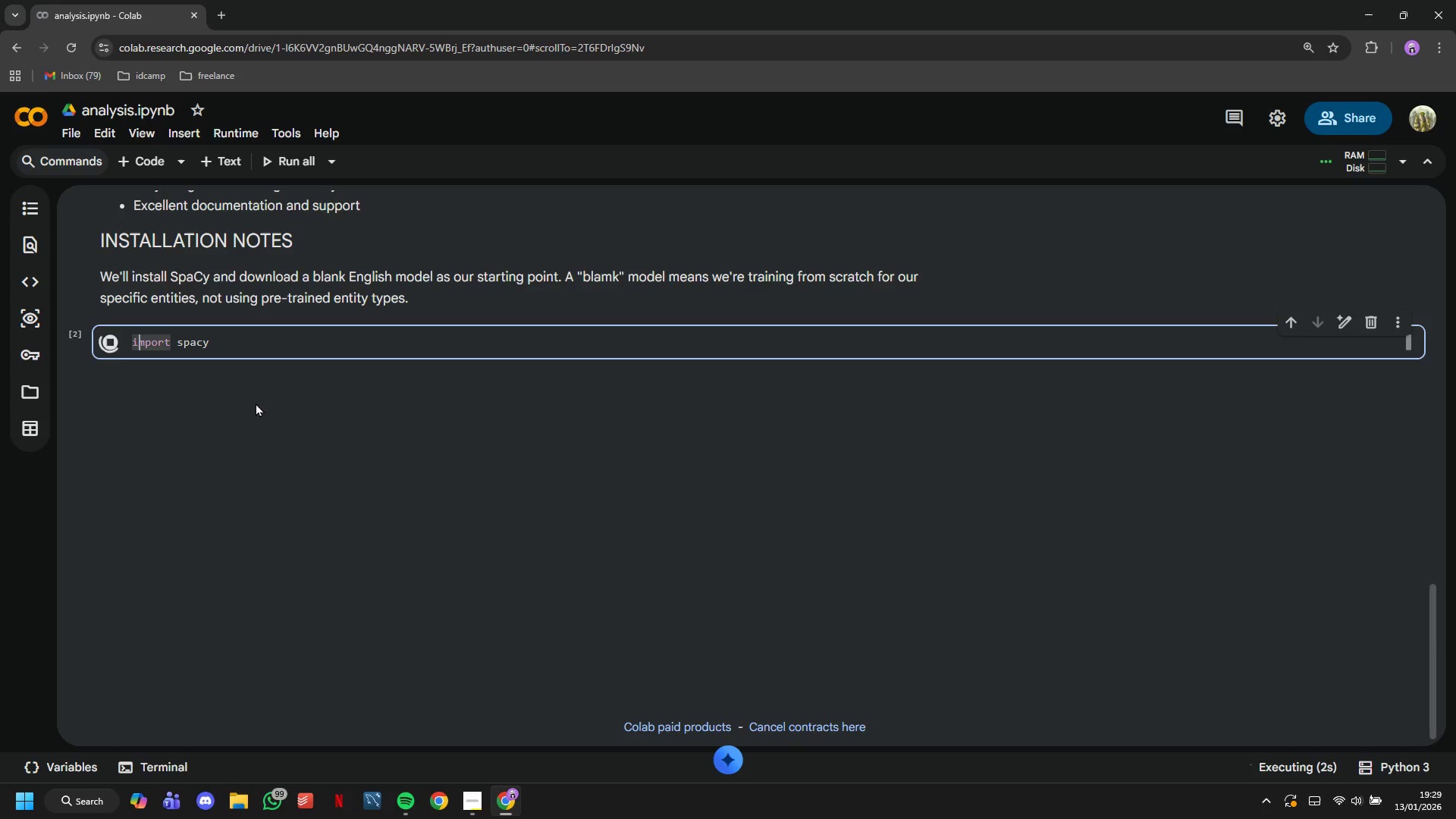 
key(ArrowLeft)
 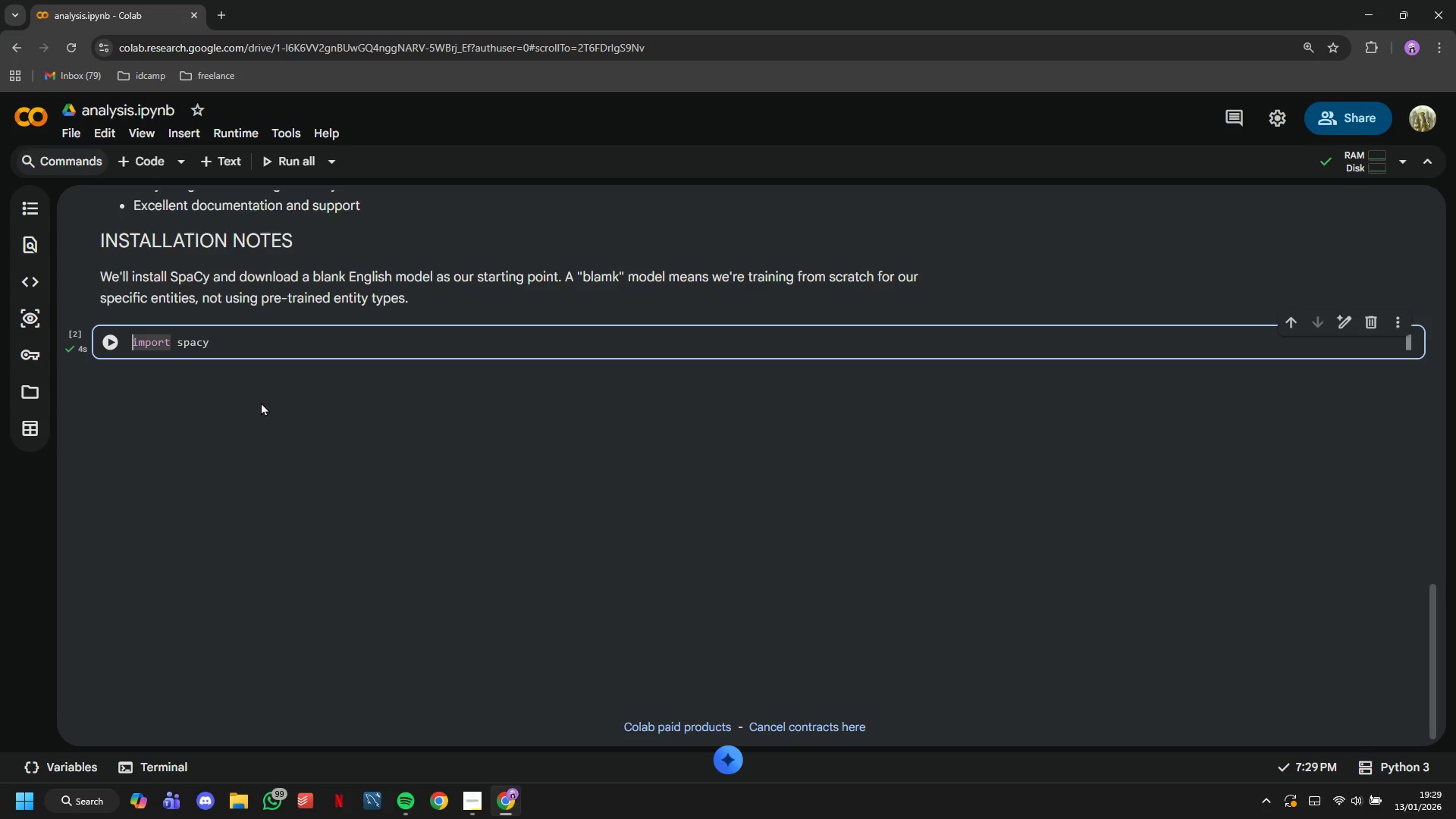 
key(Enter)
 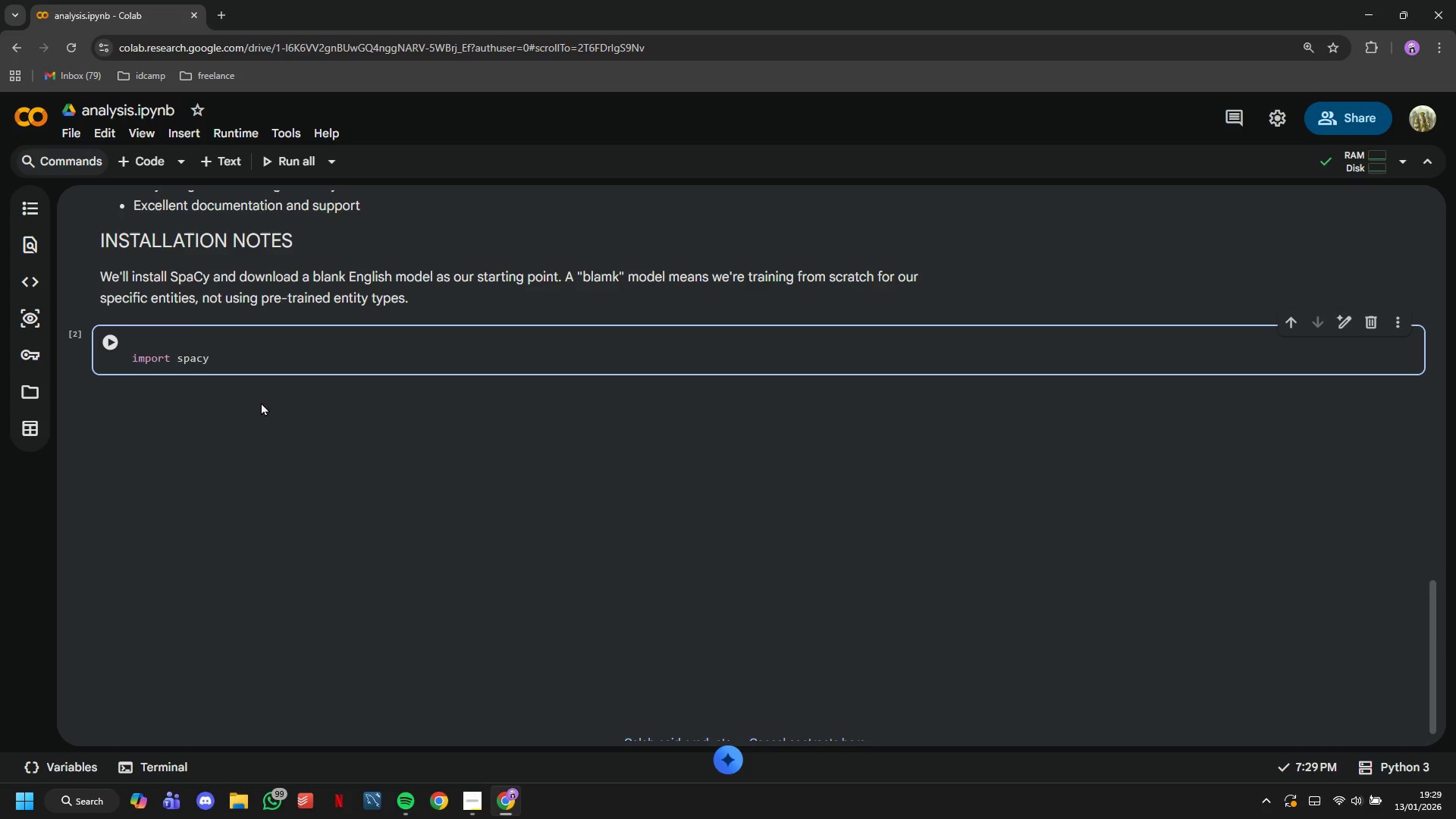 
key(ArrowUp)
 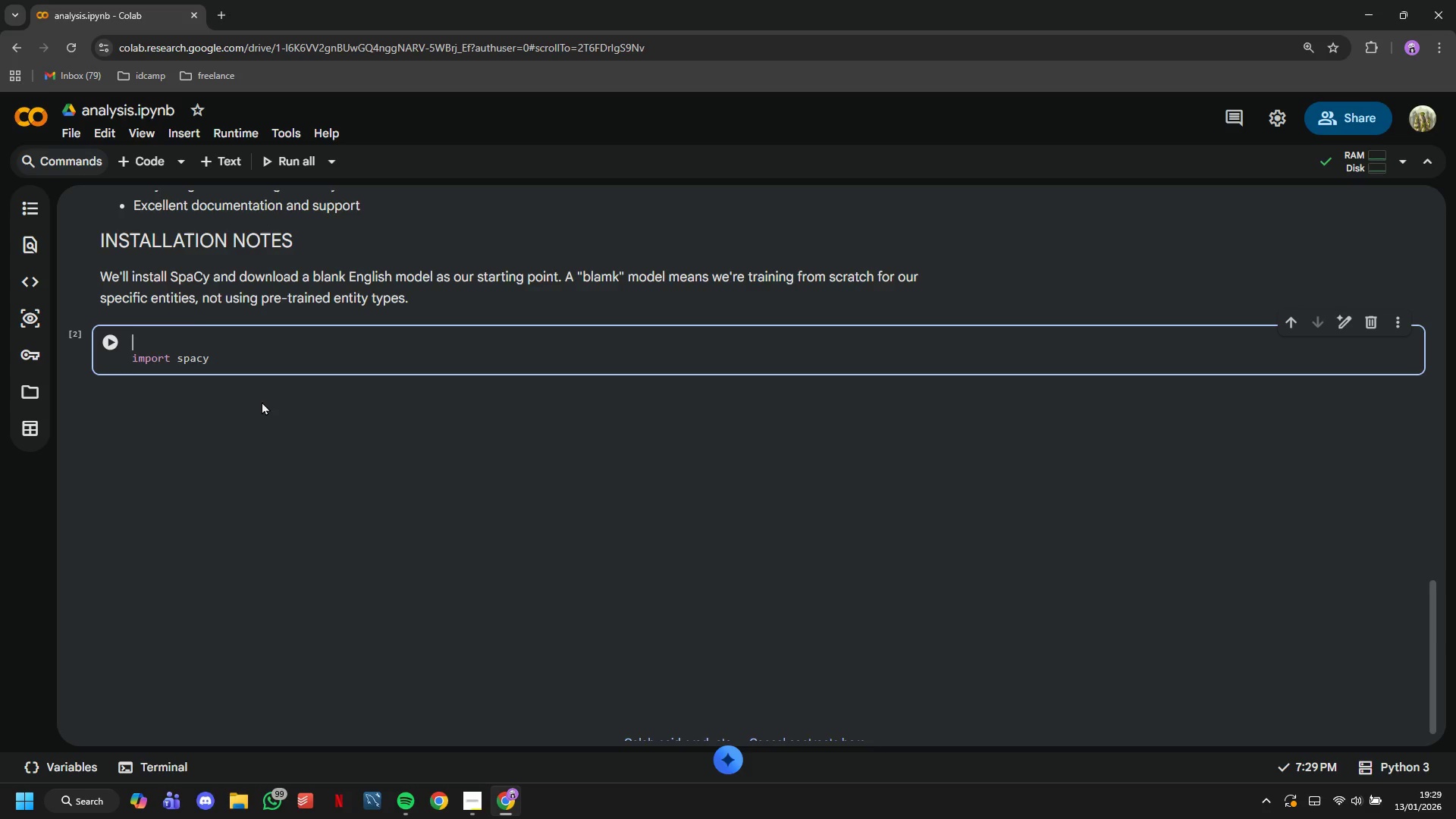 
type(# Import all required libraries)
 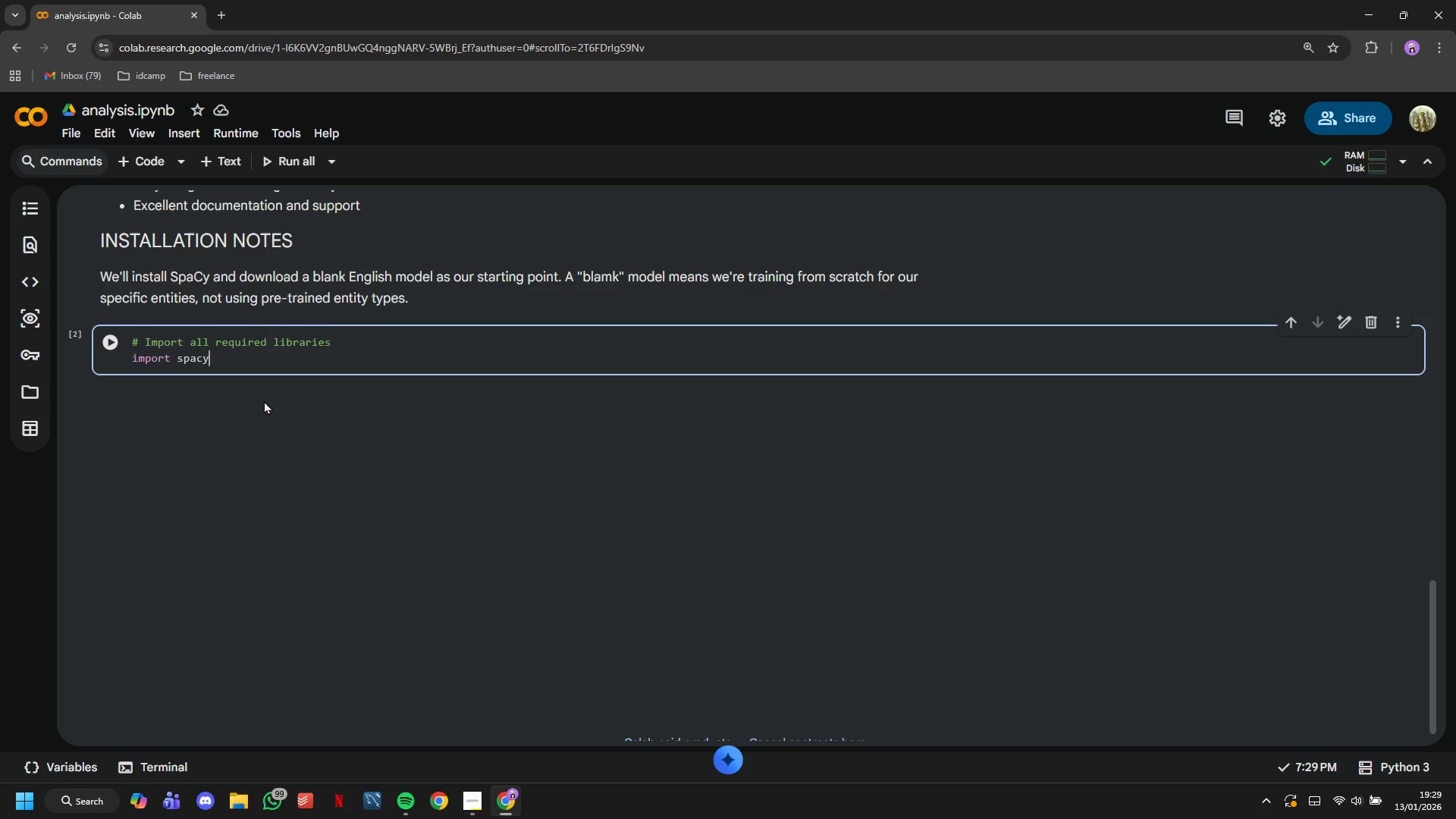 
key(ArrowDown)
 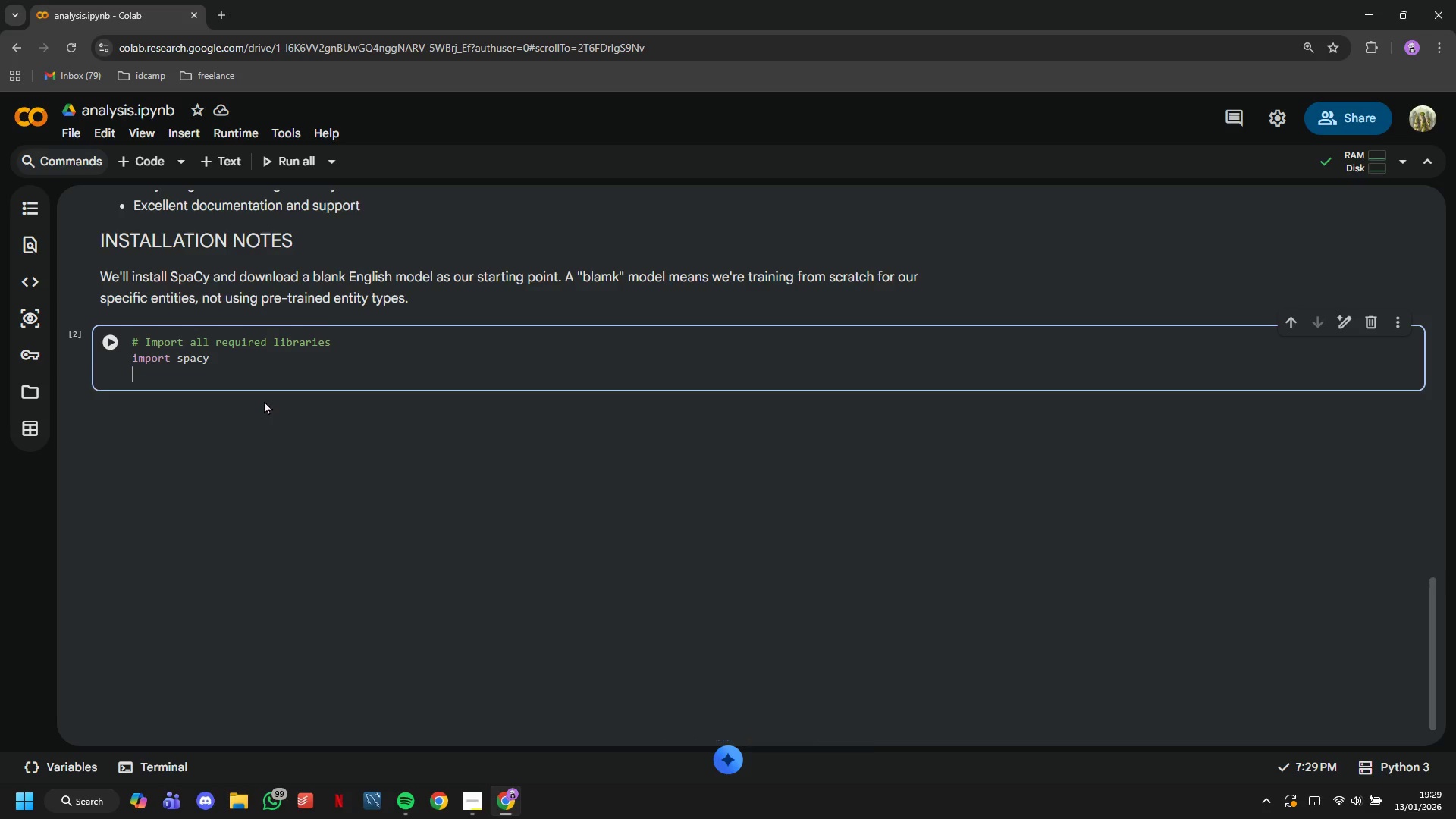 
key(Enter)
 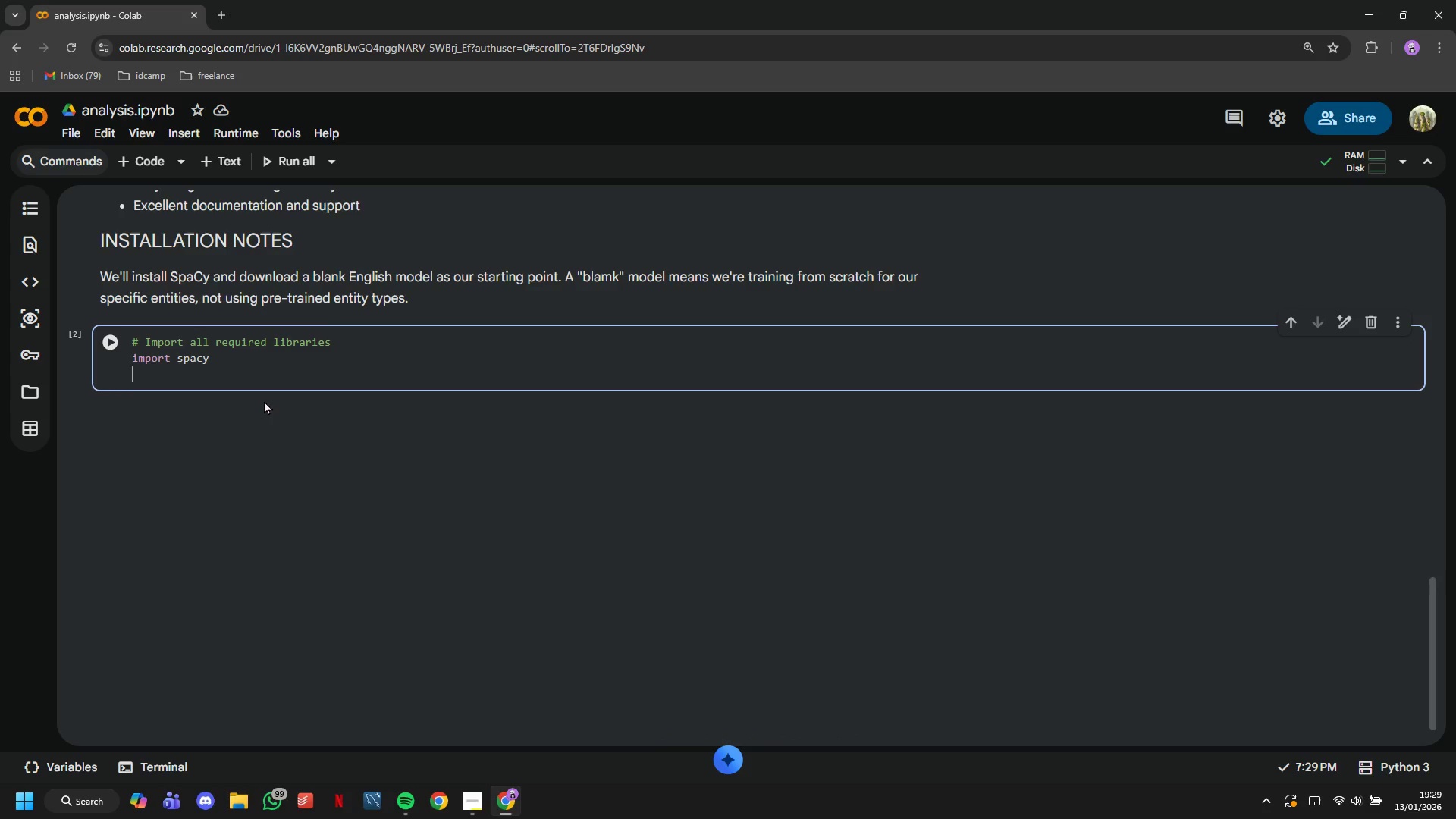 
type(from spacy.training)
 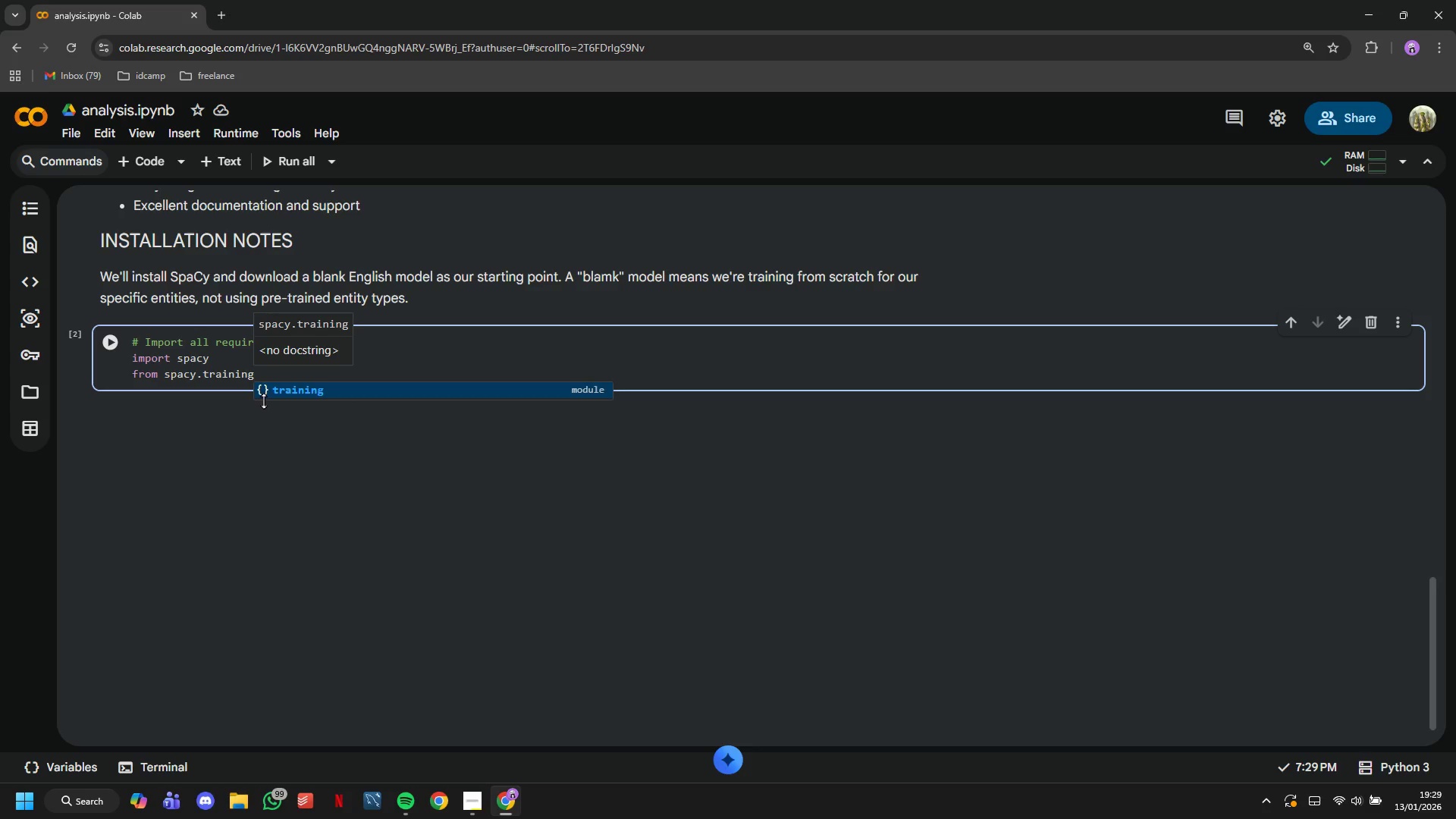 
wait(11.8)
 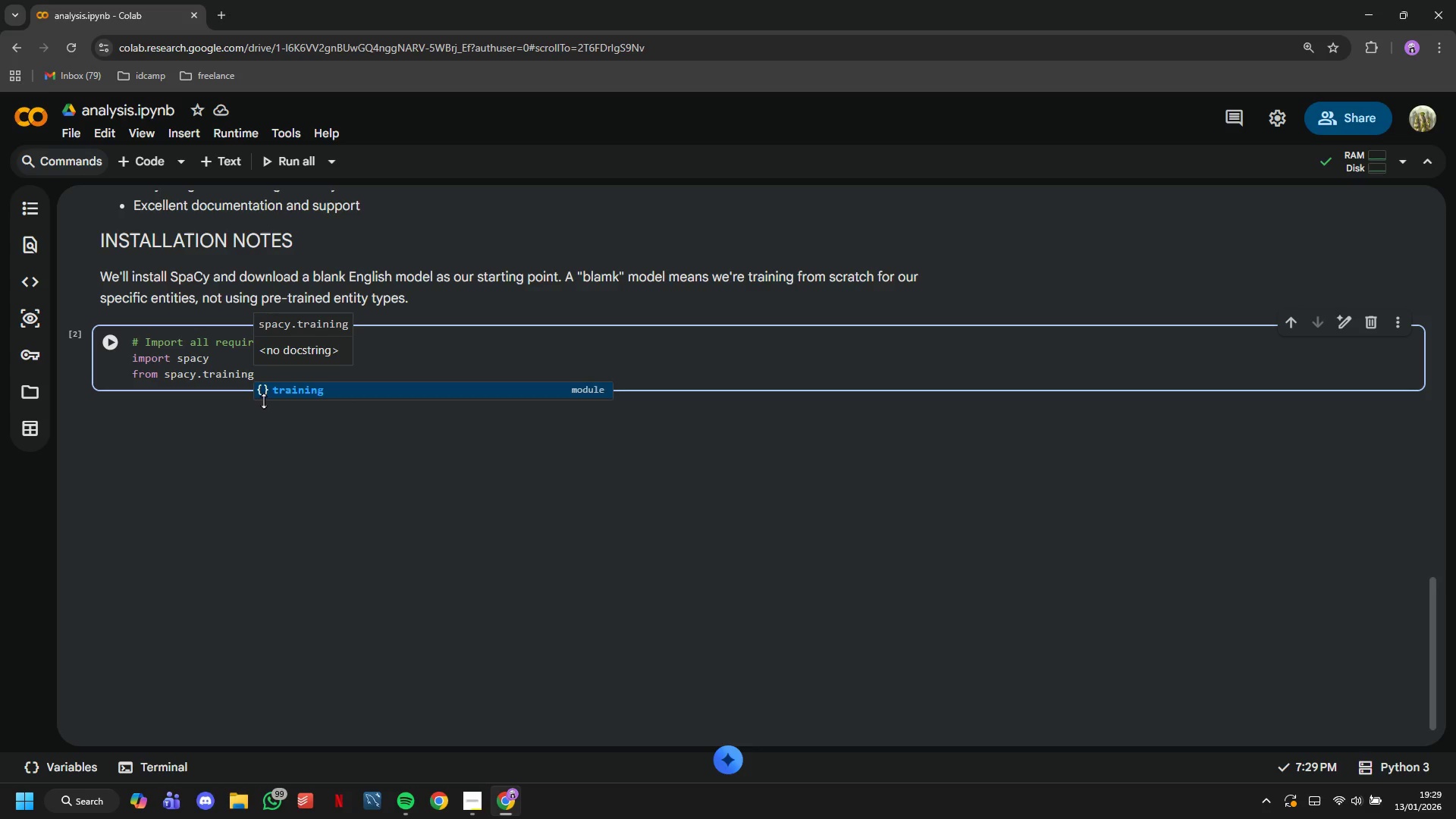 
type( import Example)
 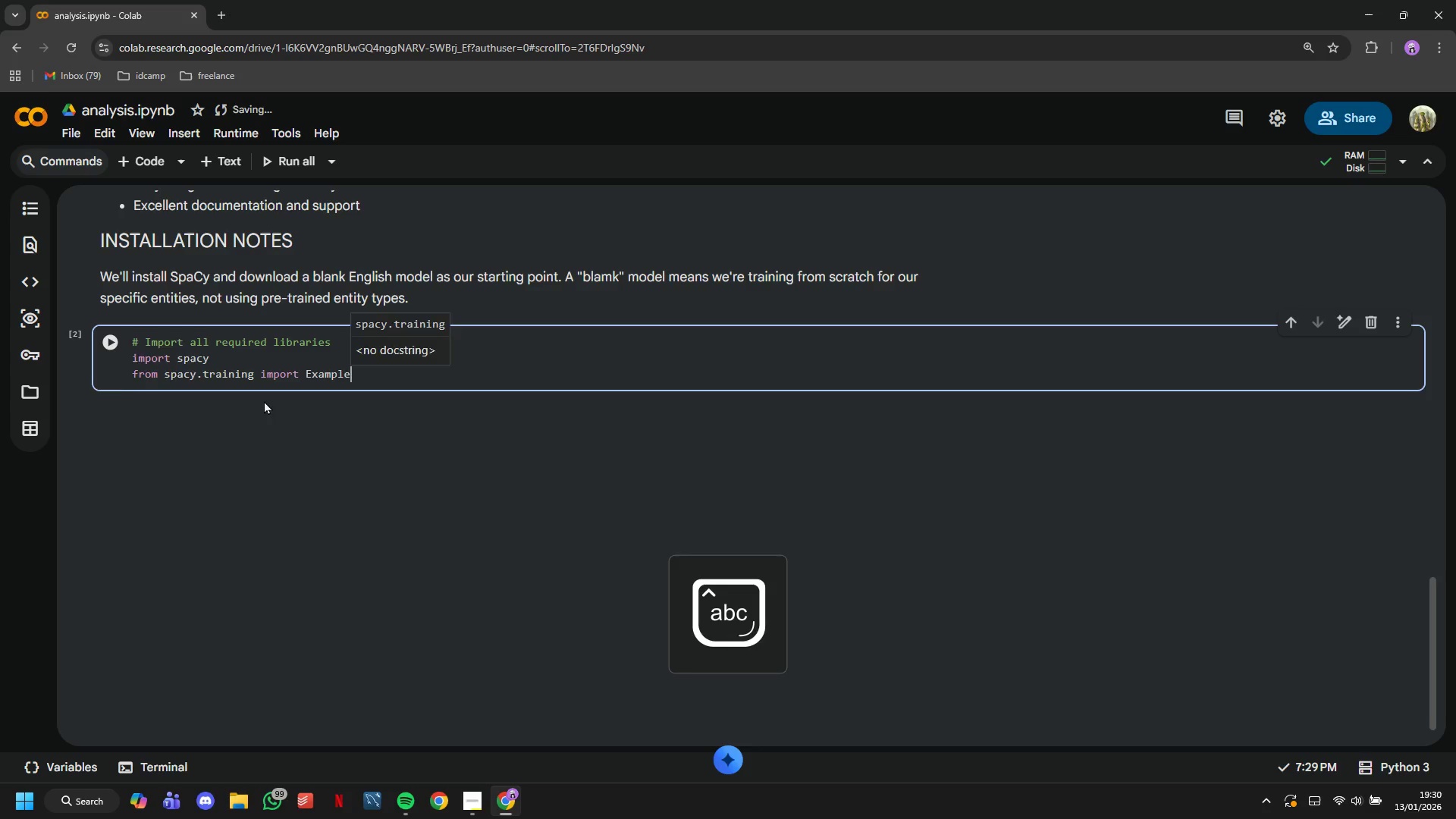 
key(Enter)
 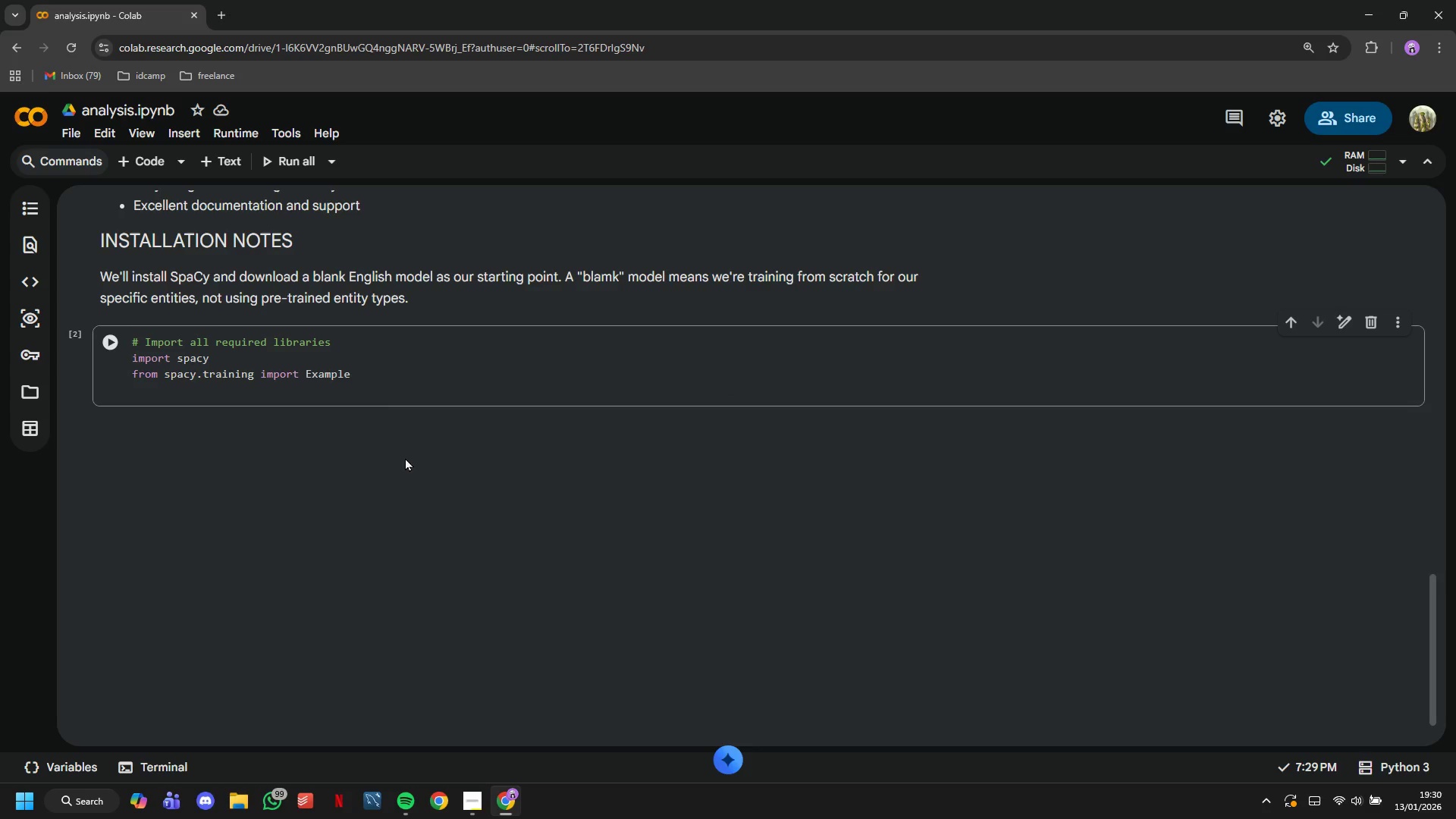 
left_click([373, 400])
 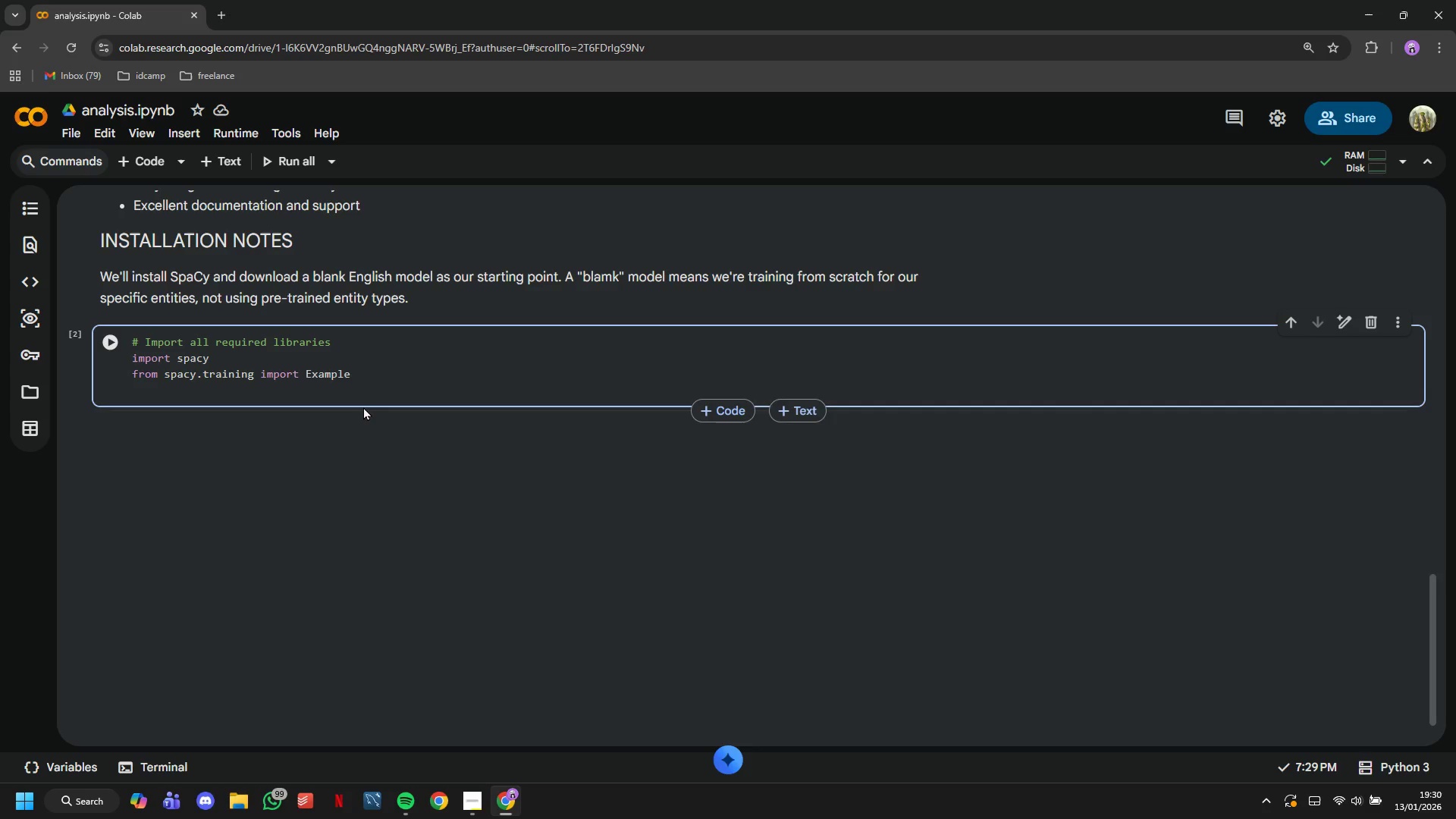 
type(from spacy.util import minibatch, compoun)
key(Tab)
 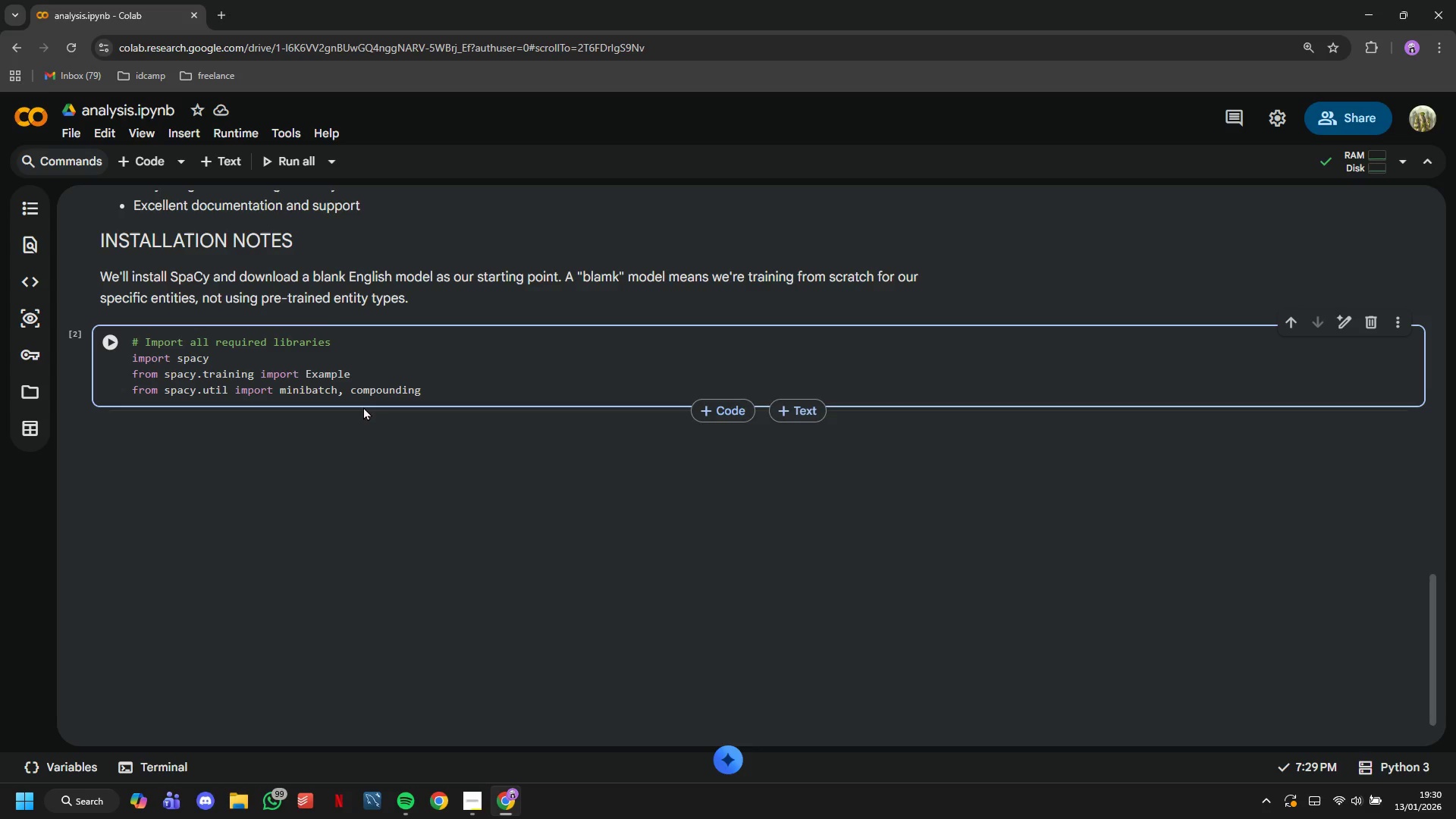 
key(Enter)
 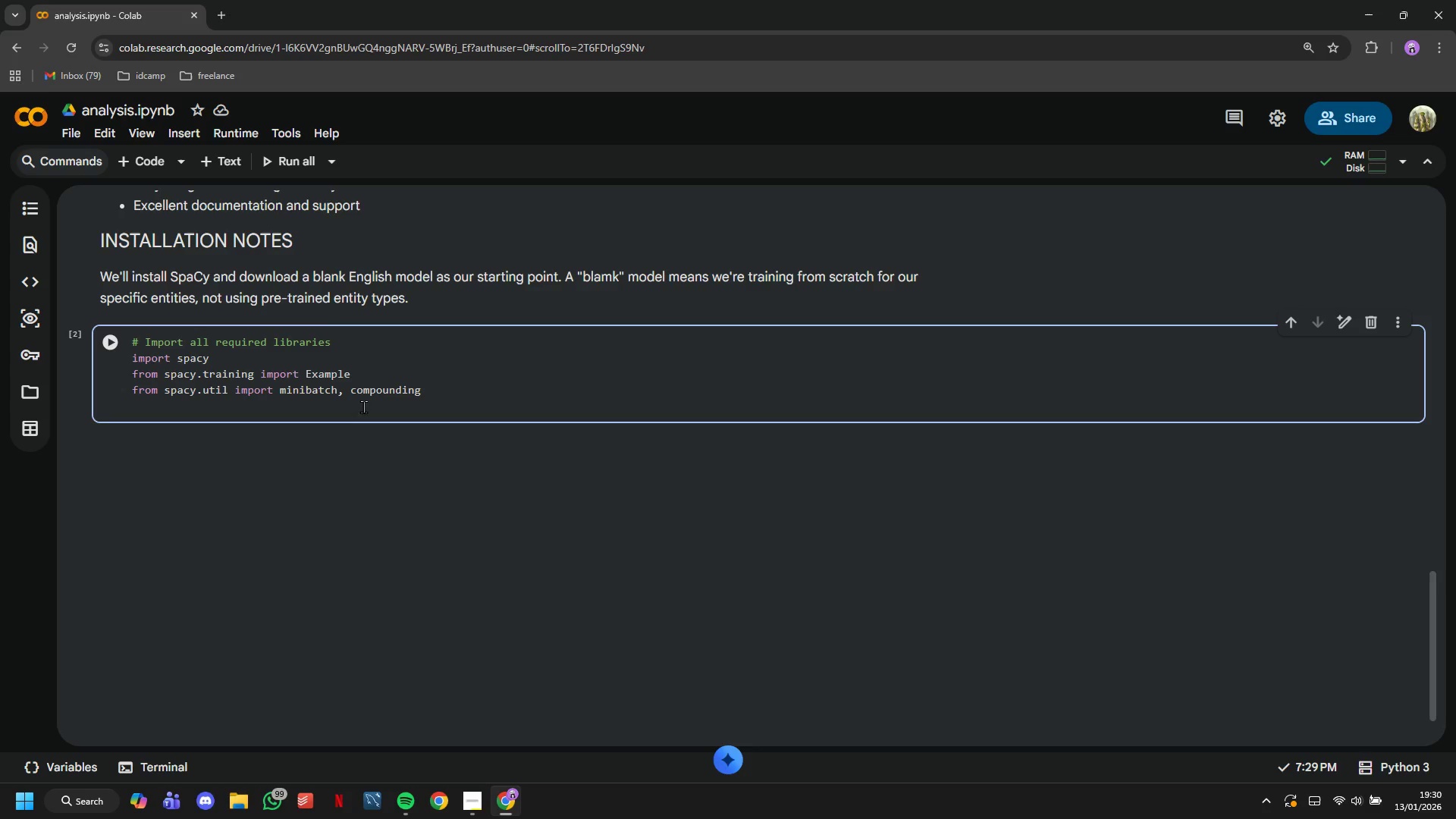 
type(import random)
 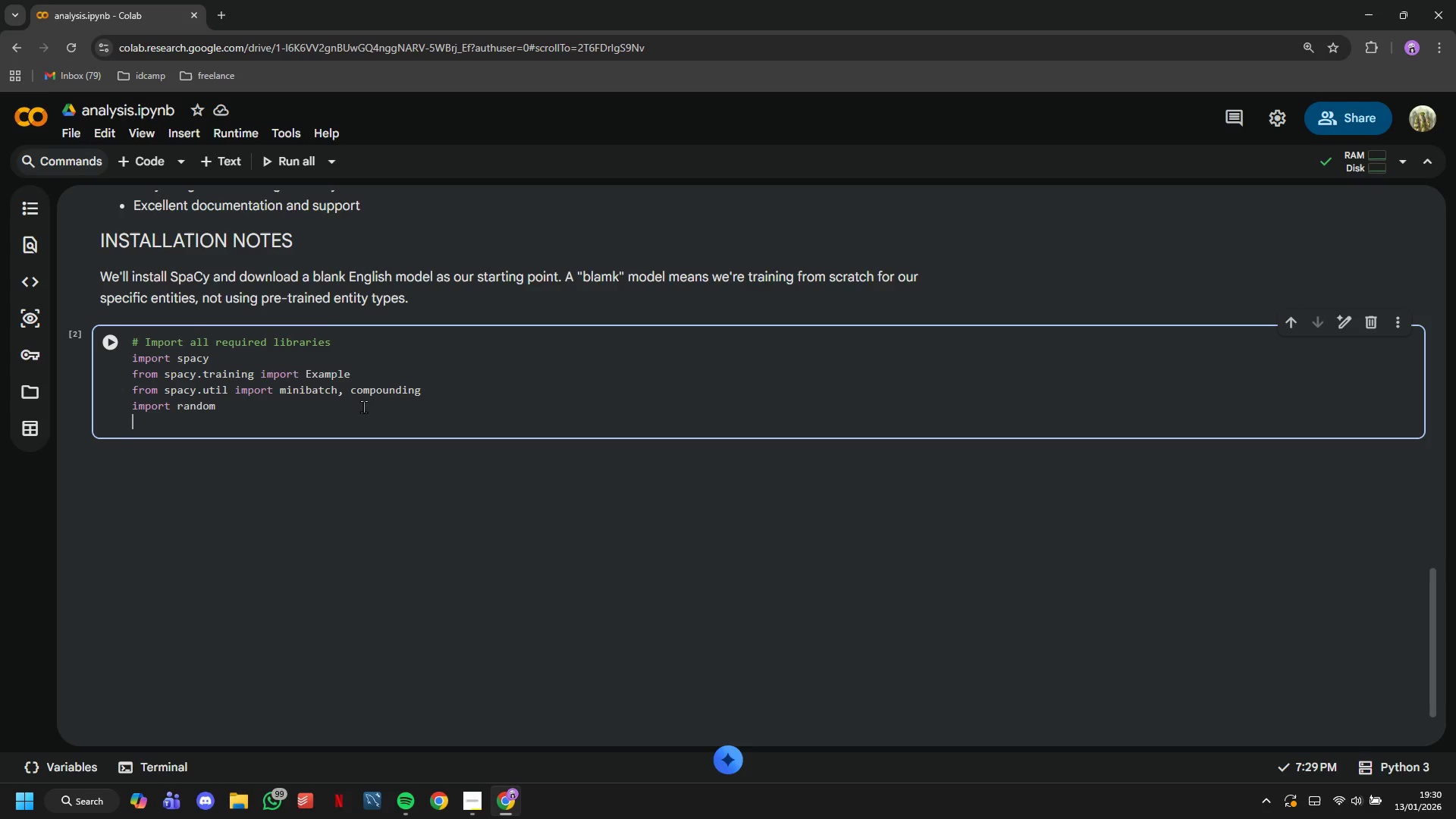 
key(Enter)
 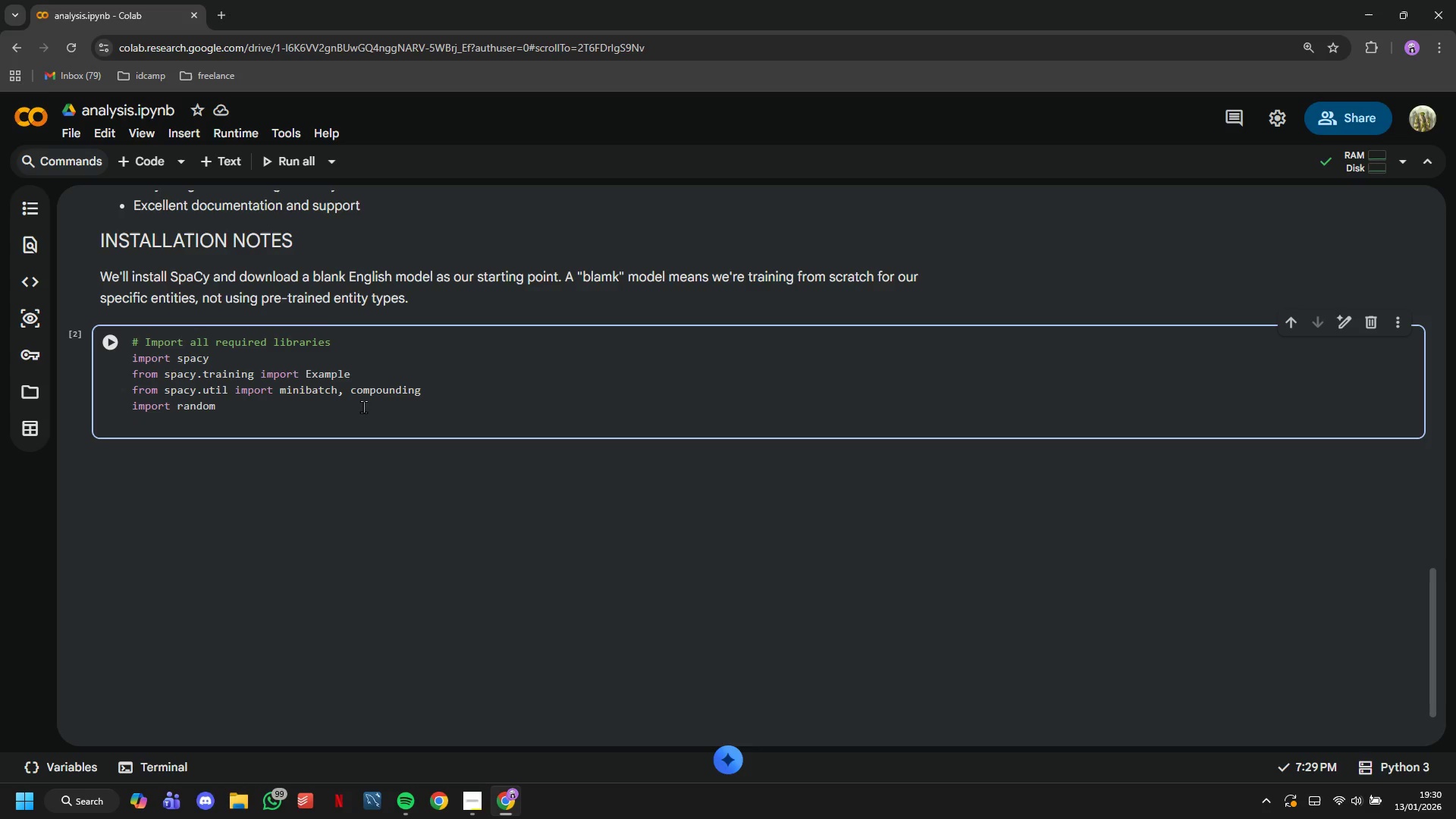 
type(import json)
 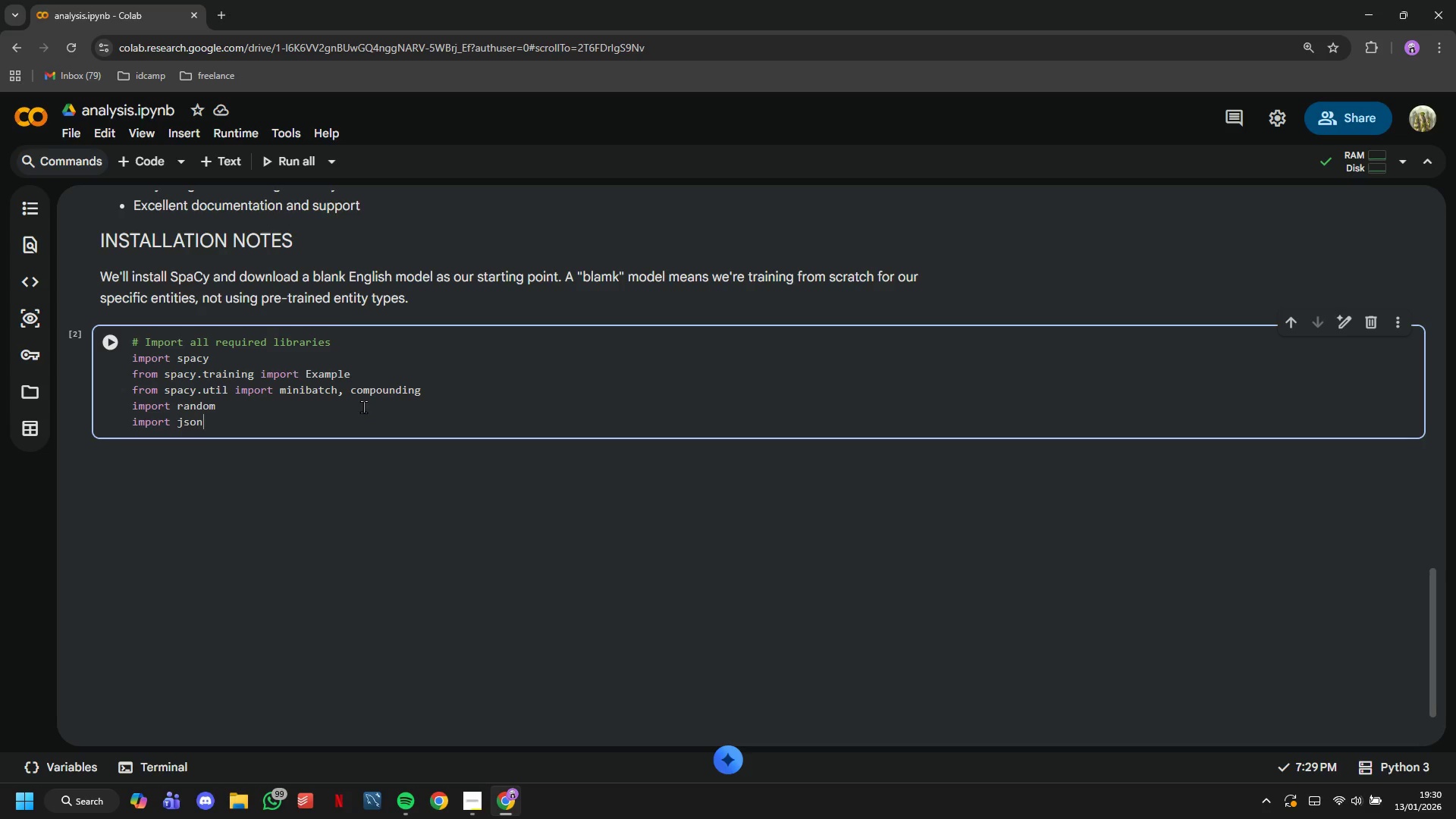 
key(Enter)
 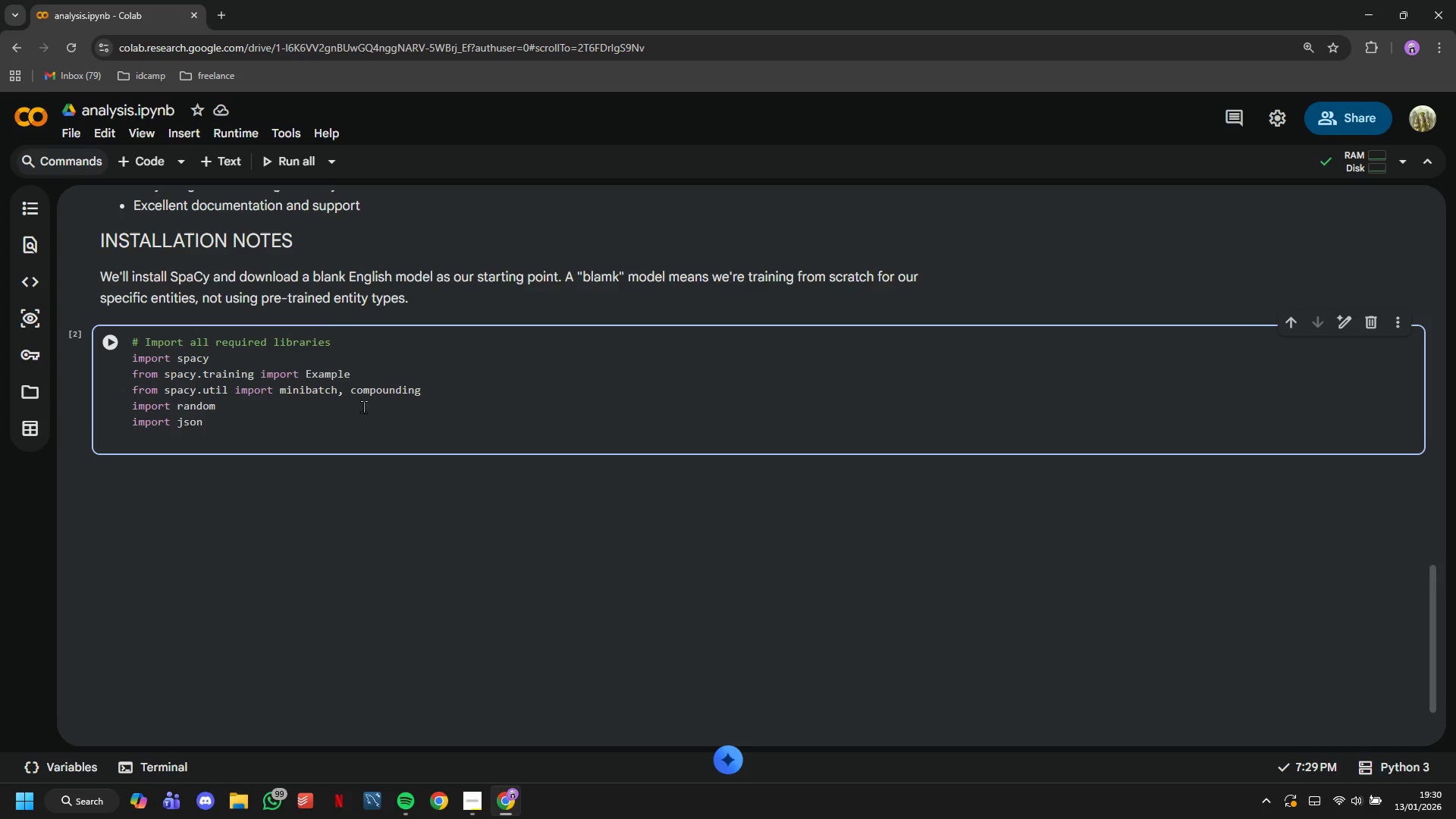 
type(import pandas as pd)
 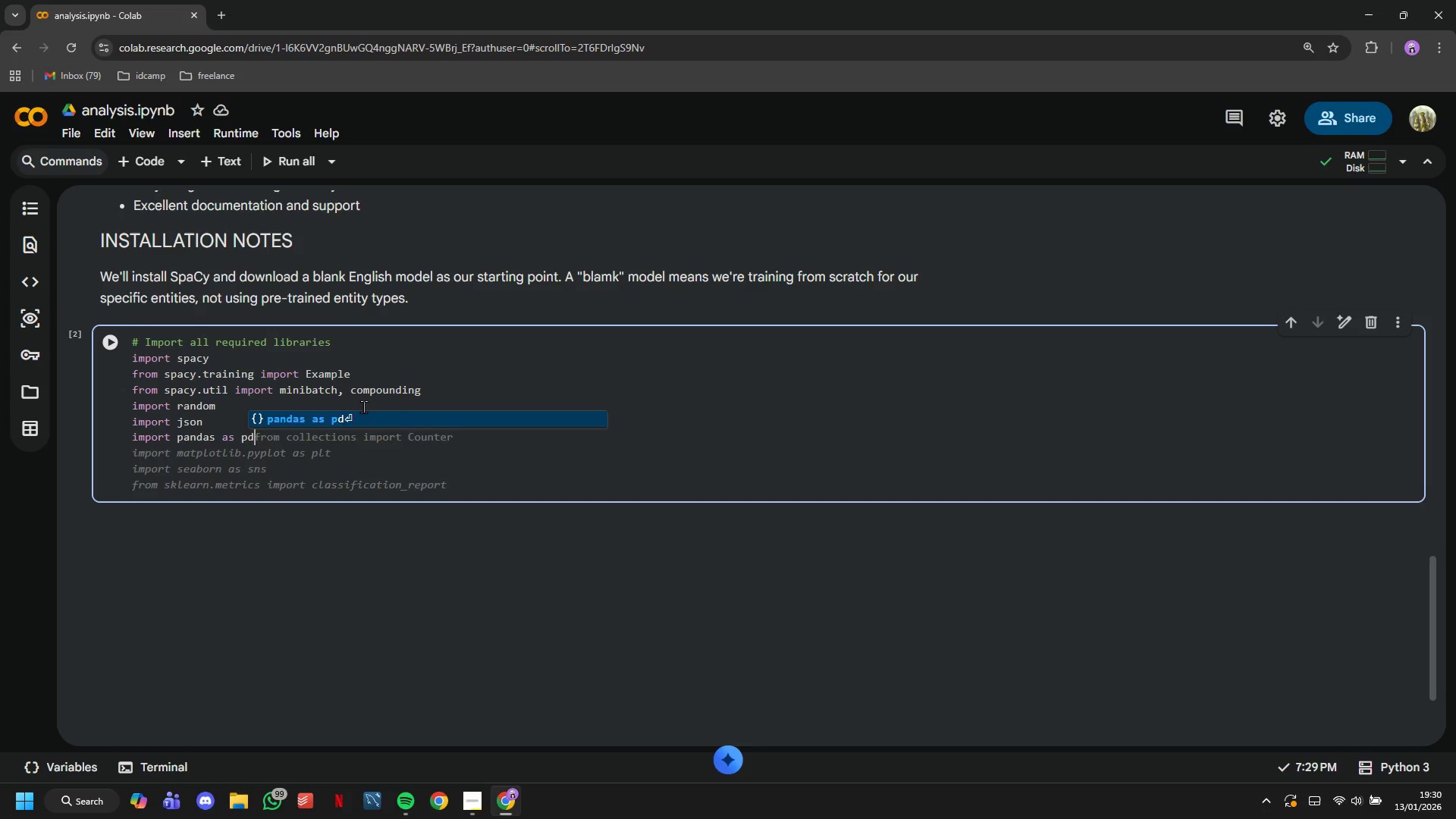 
key(Enter)
 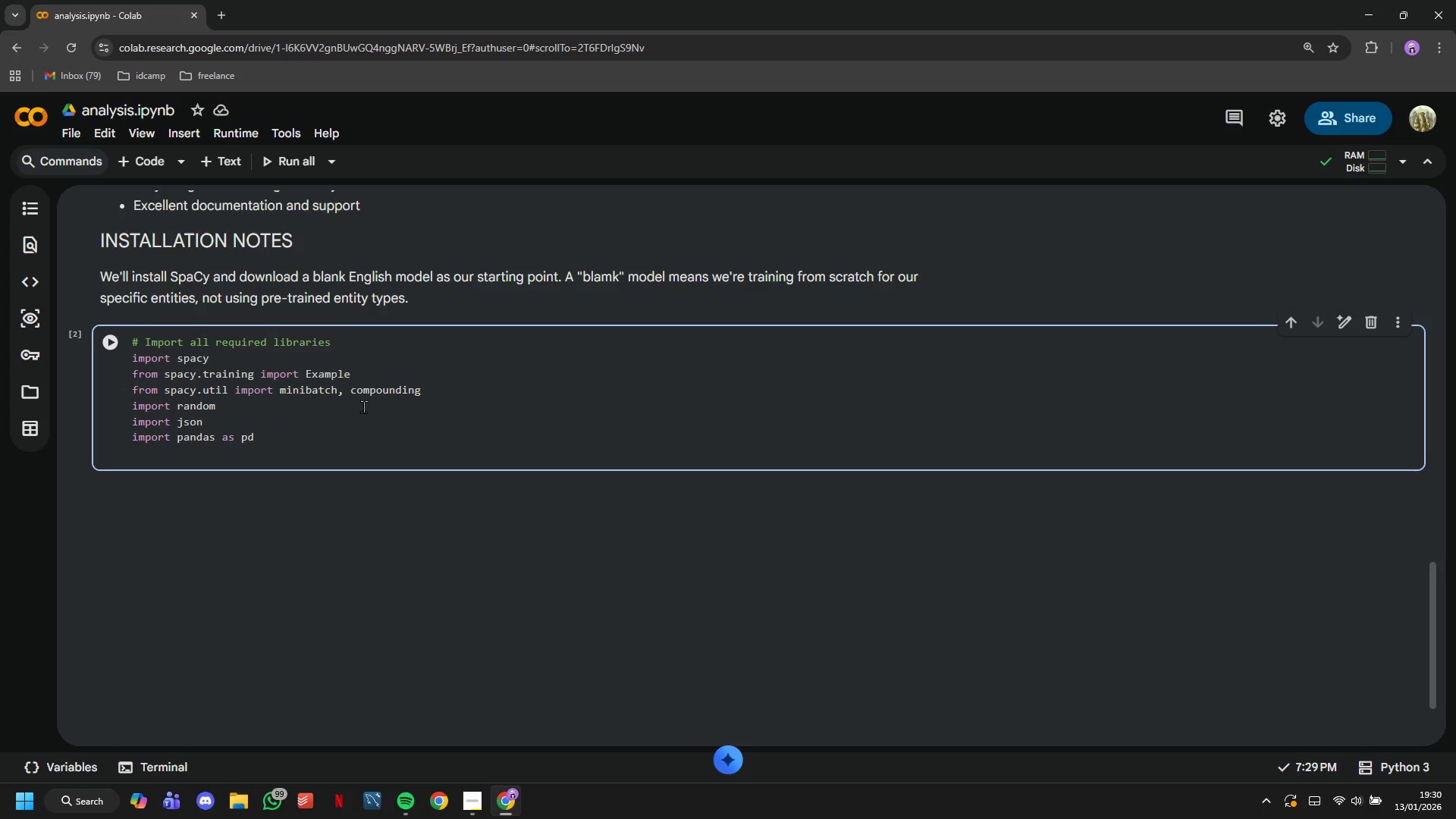 
type(import numpy as np\)
key(Backspace)
 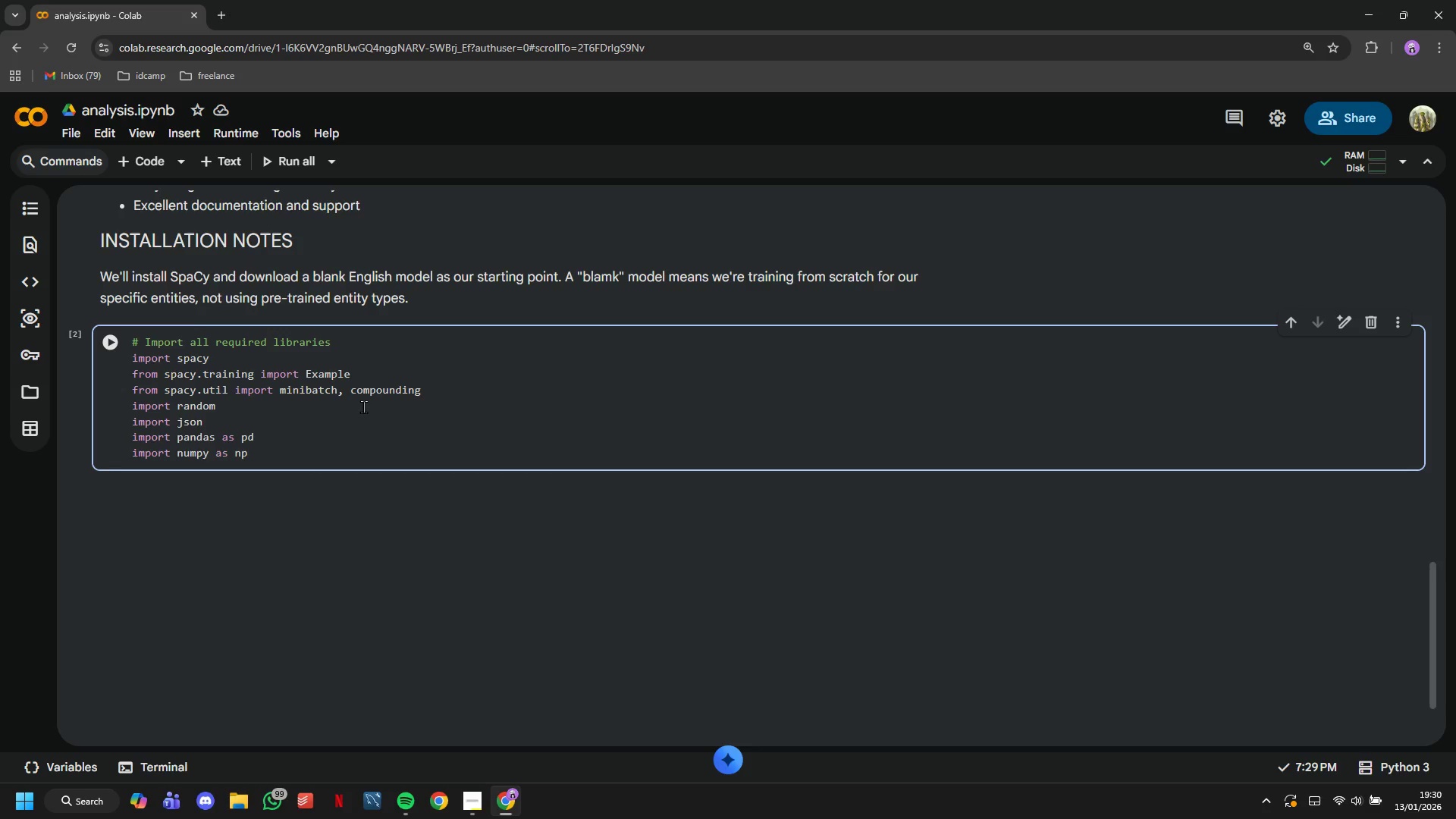 
key(Enter)
 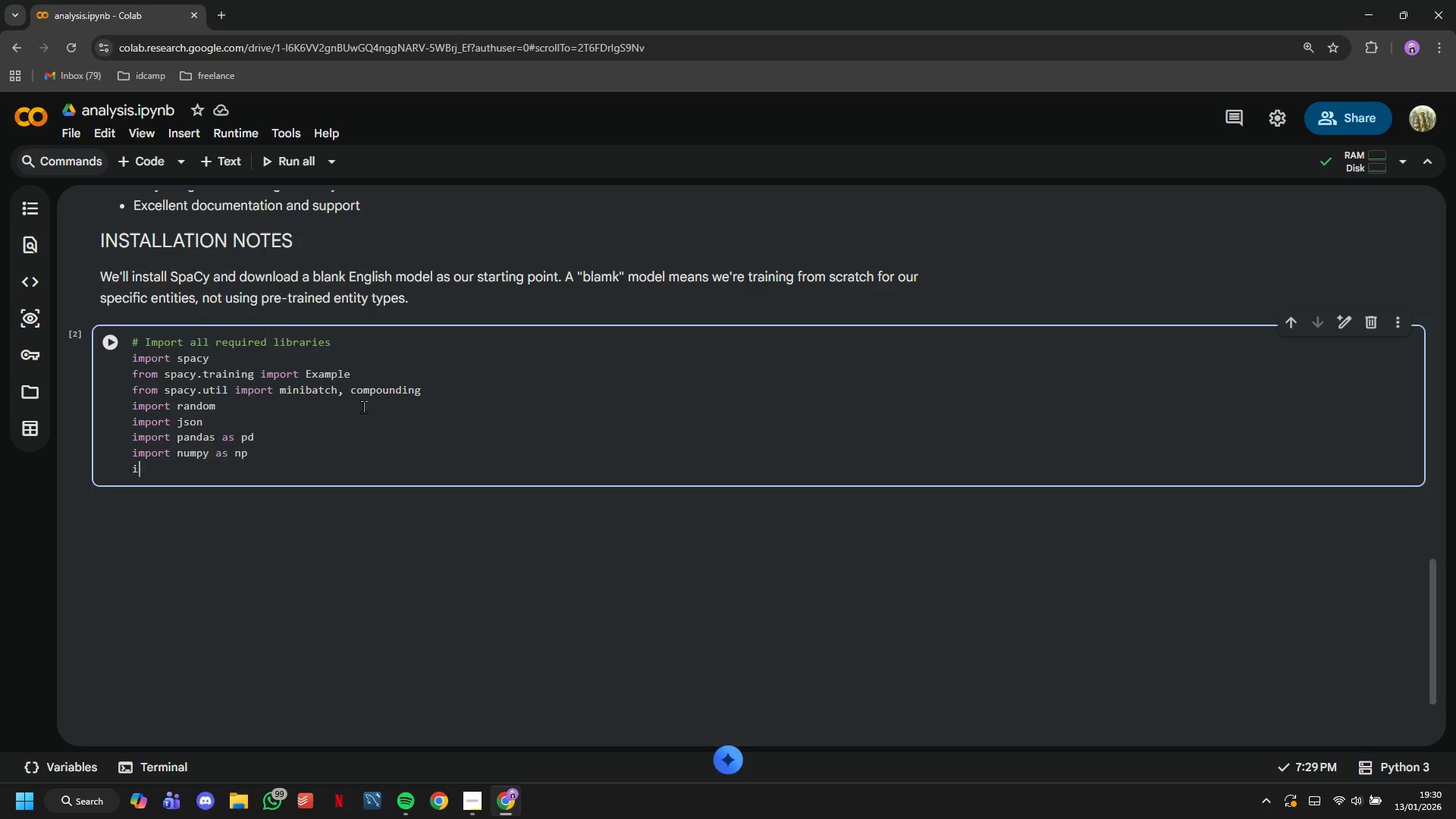 
type(import matpli)
key(Backspace)
type(otlib.pyplot as plt)
 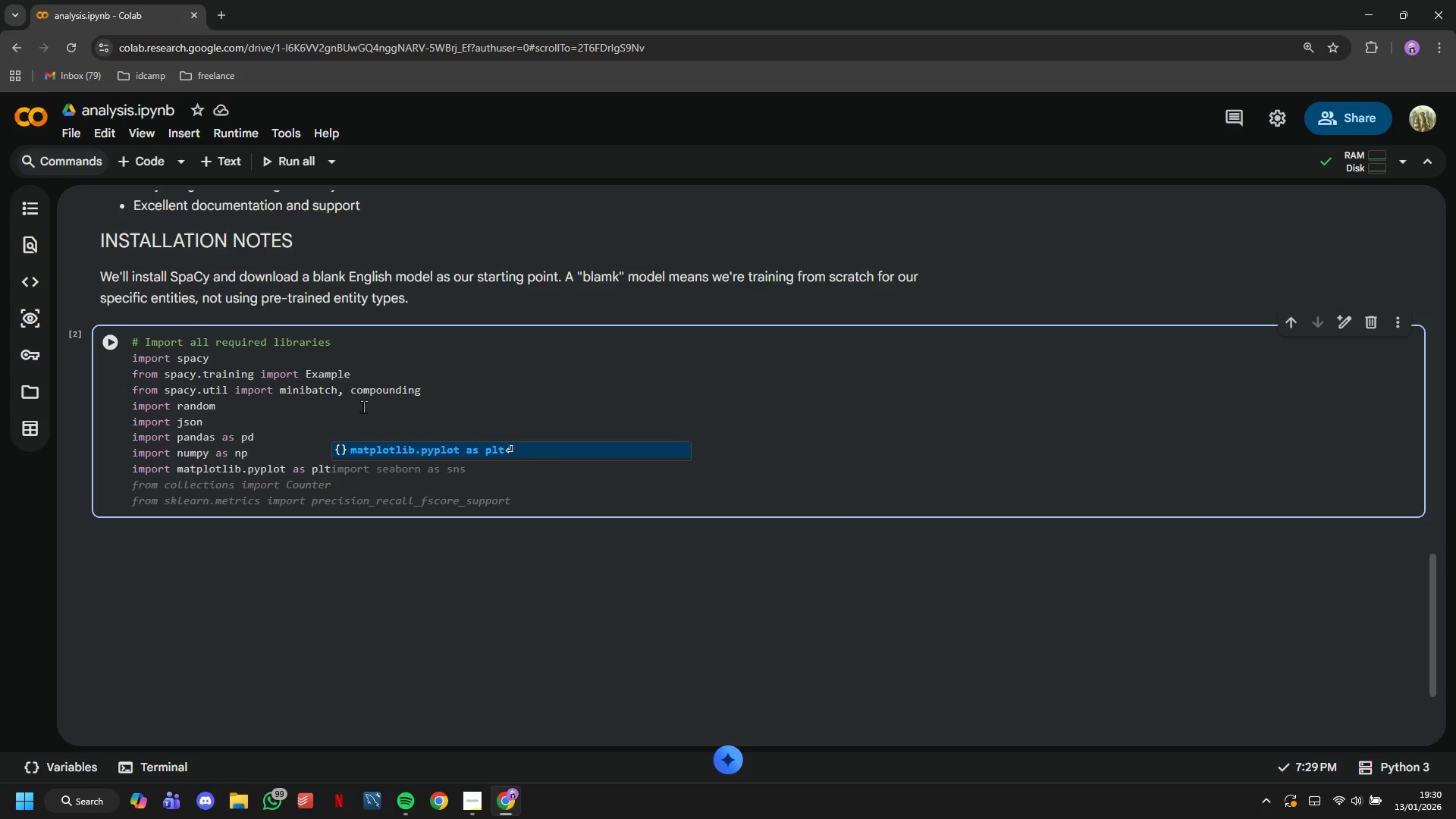 
key(Enter)
 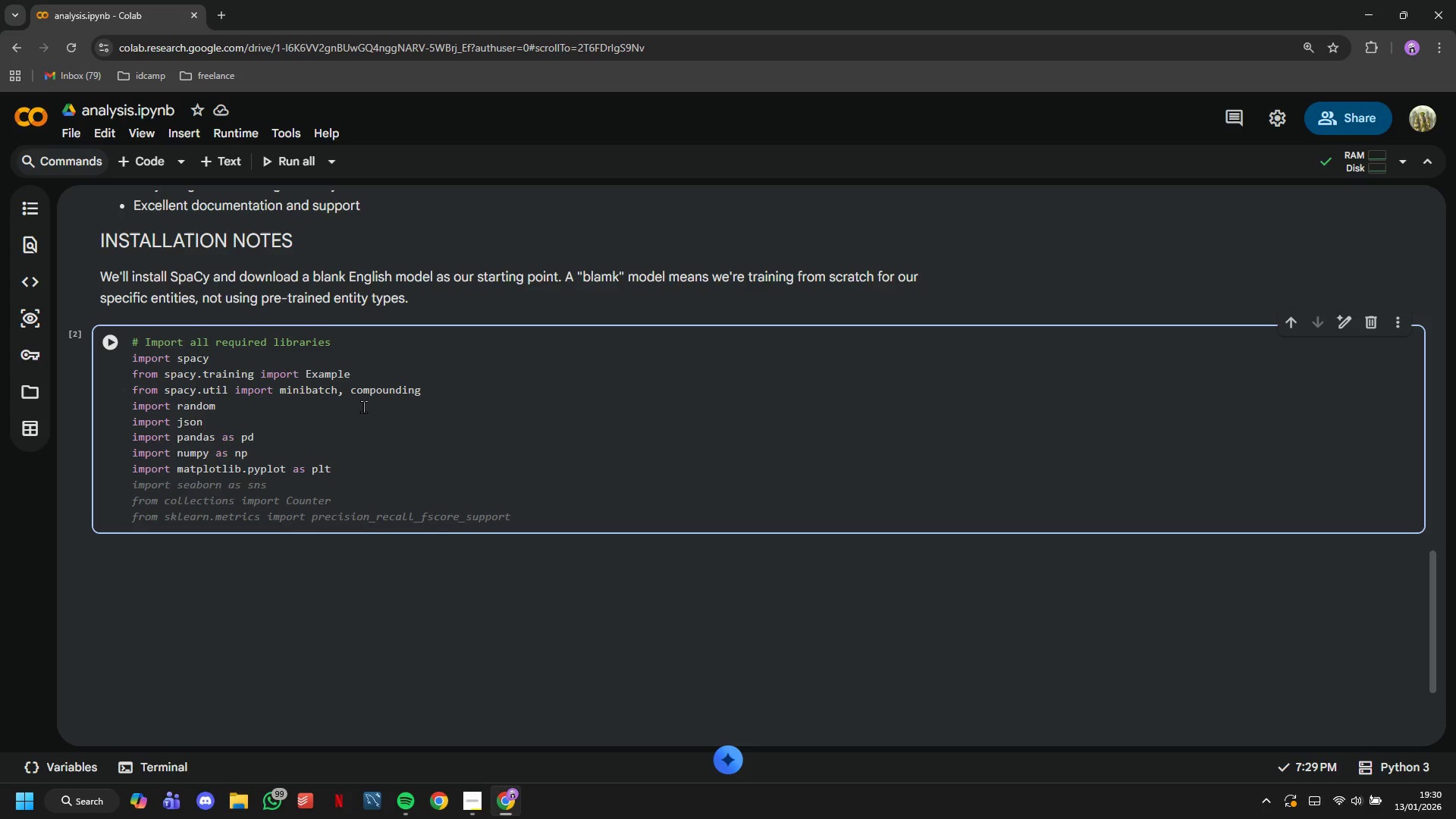 
type(import seaborn as a)
key(Backspace)
type(sns)
 